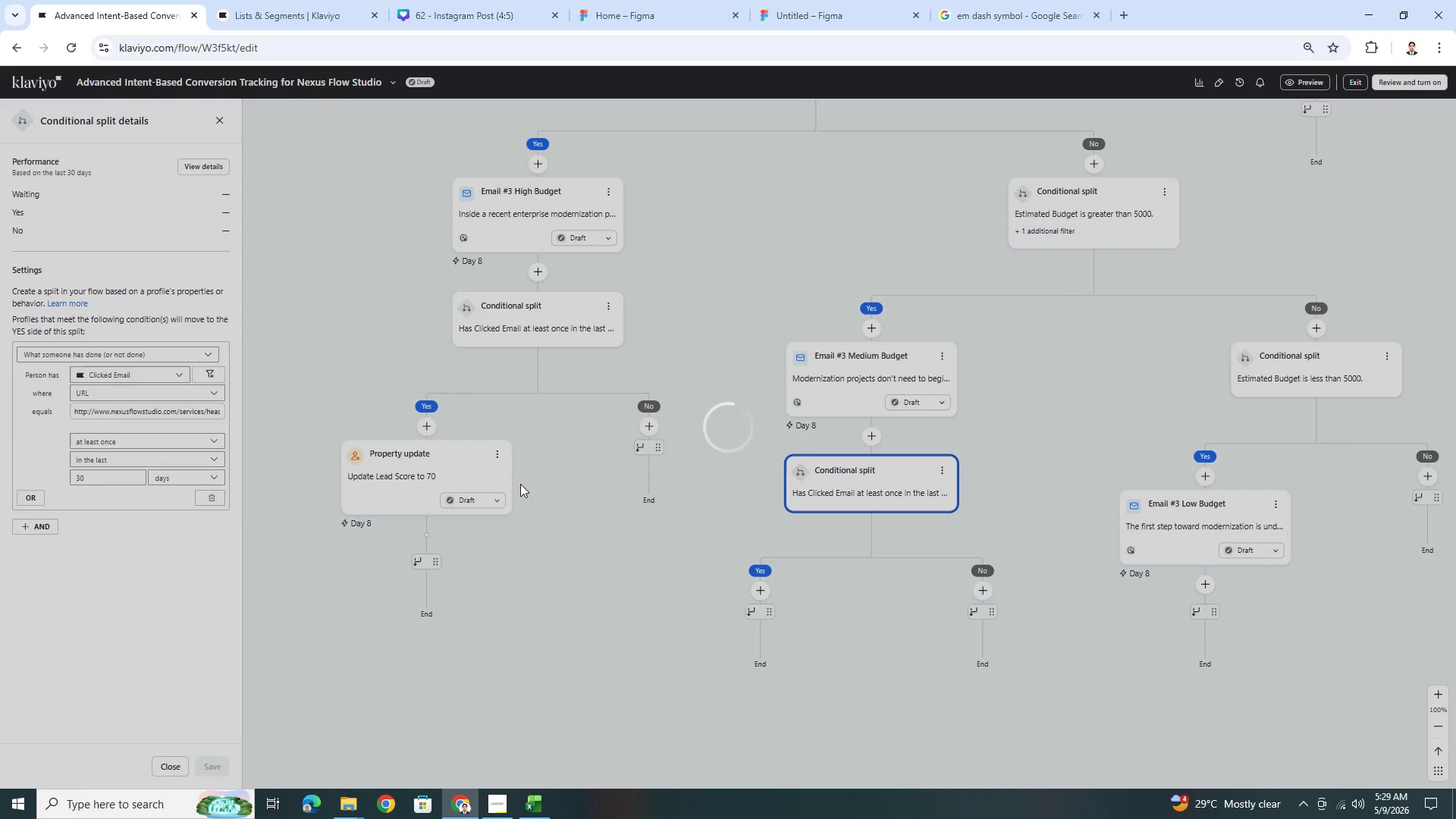 
mouse_move([516, 516])
 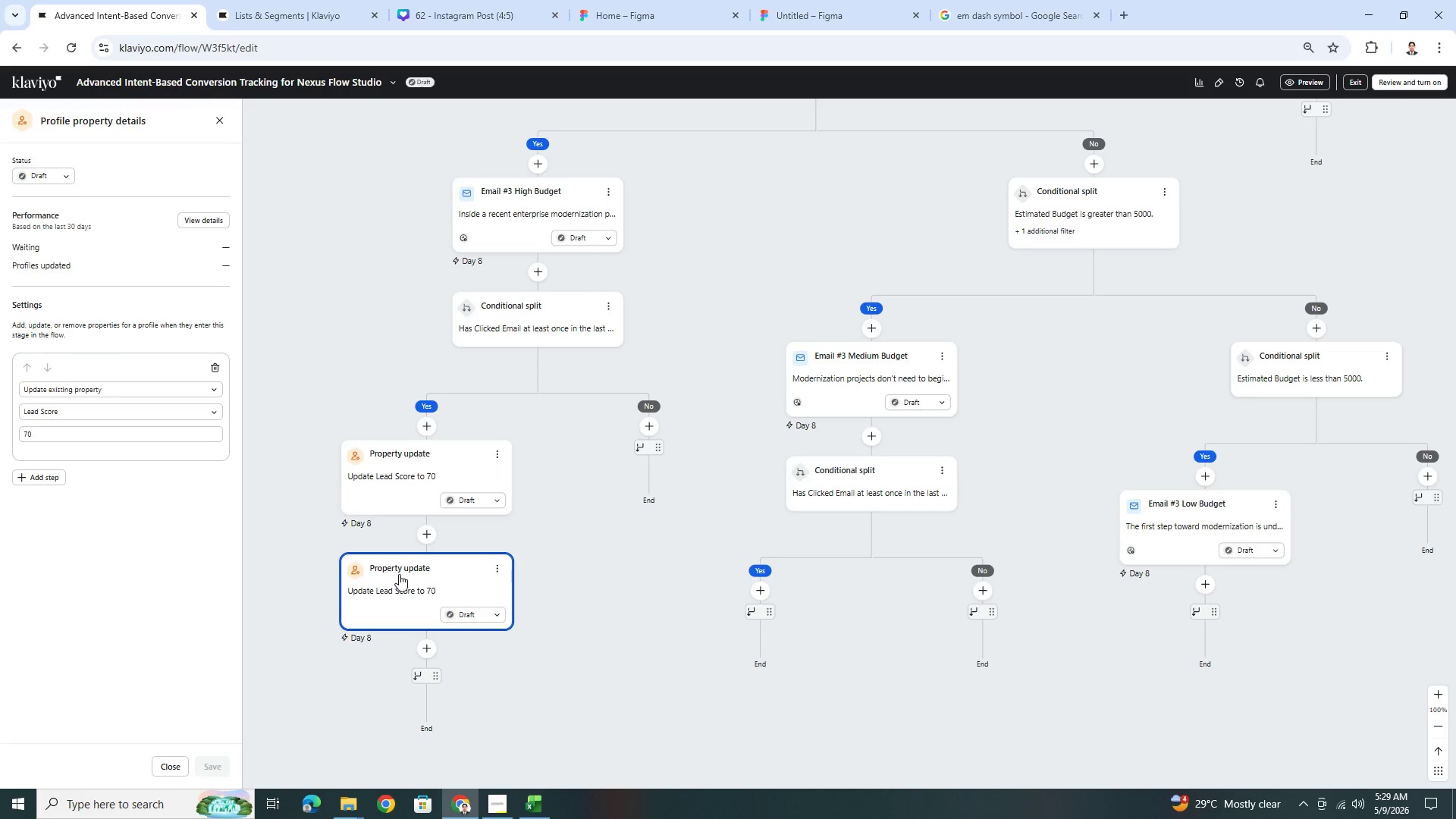 
left_click_drag(start_coordinate=[400, 574], to_coordinate=[751, 583])
 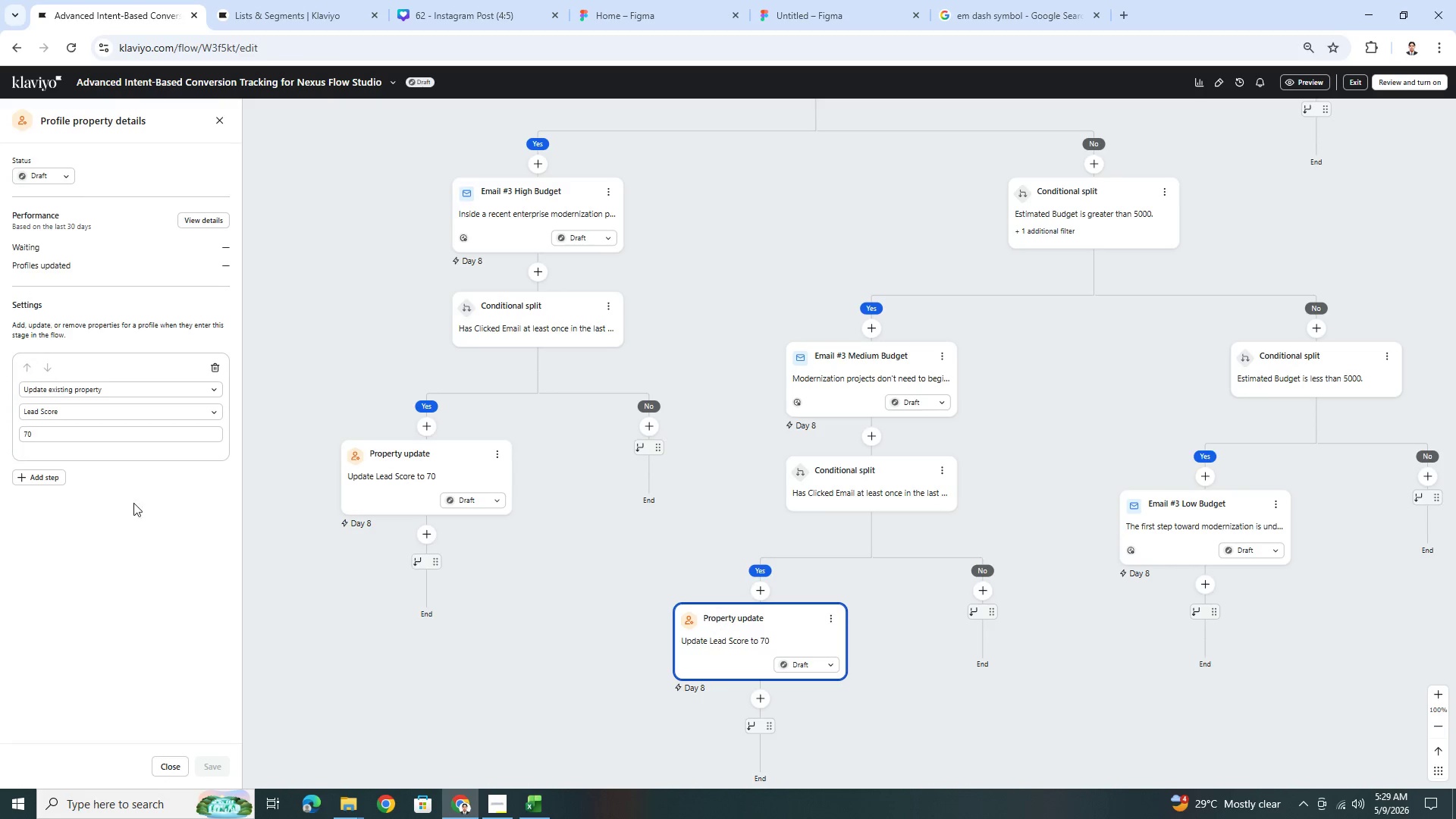 
double_click([41, 438])
 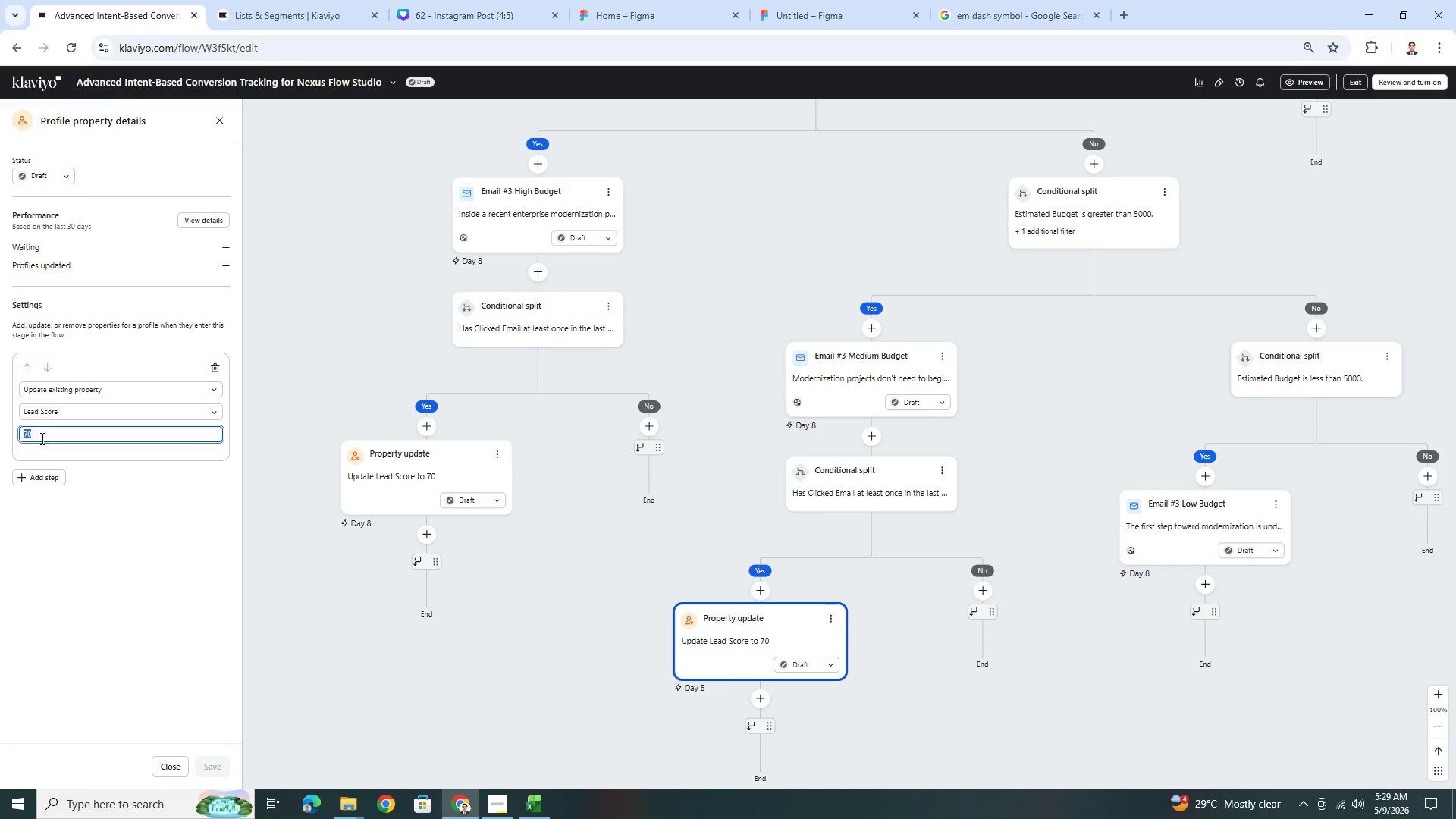 
key(Numpad5)
 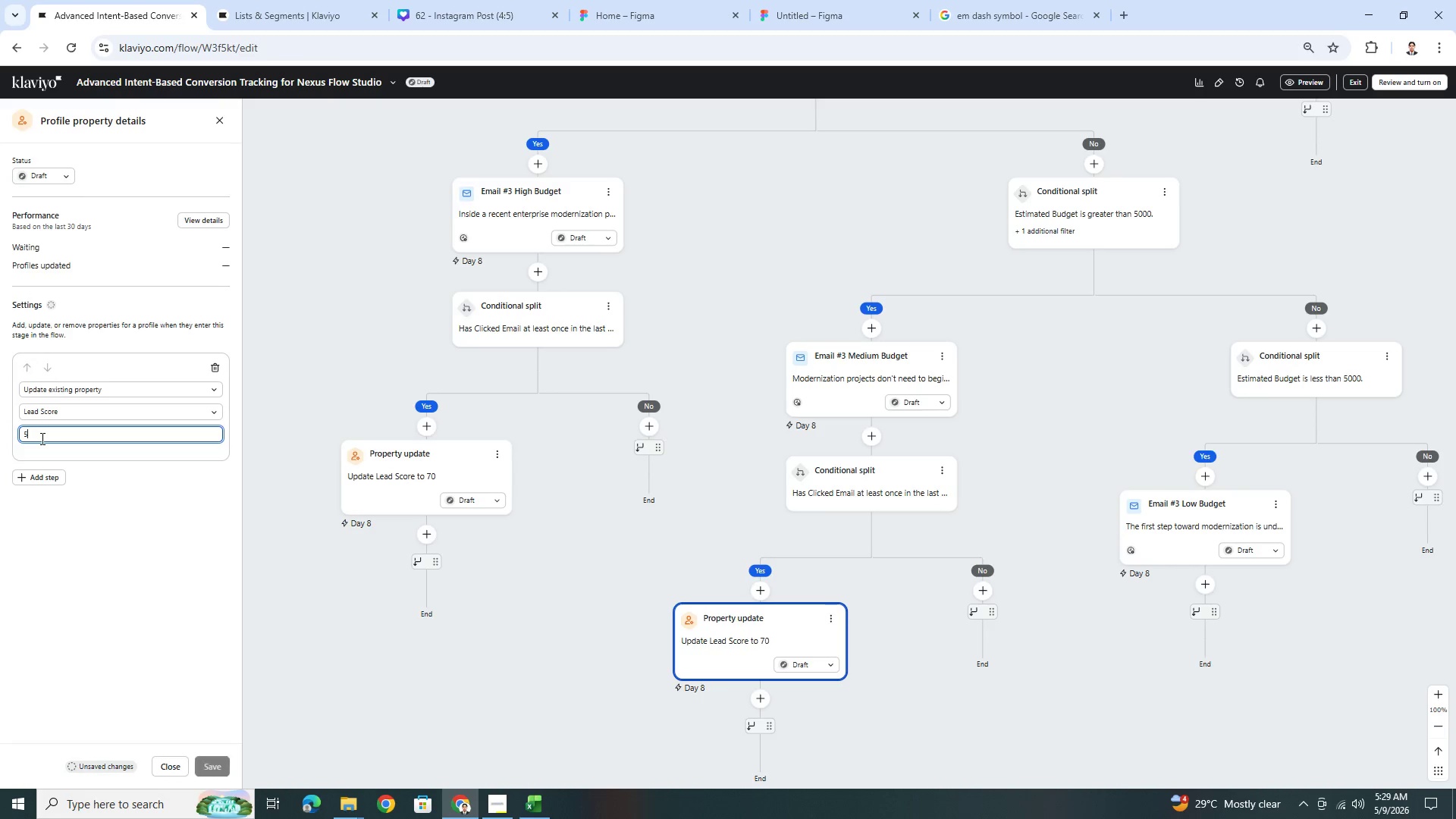 
key(Numpad0)
 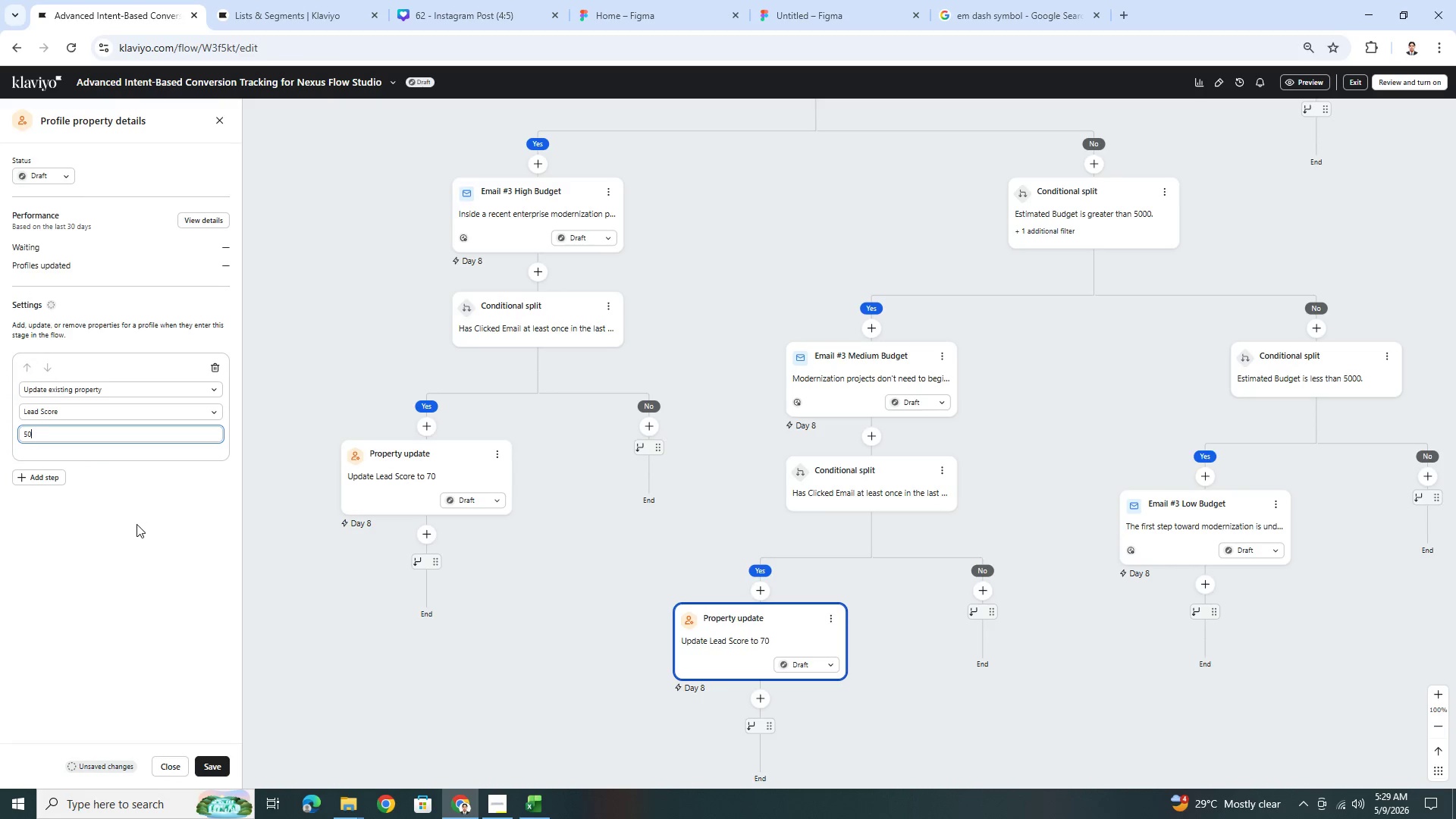 
left_click([136, 531])
 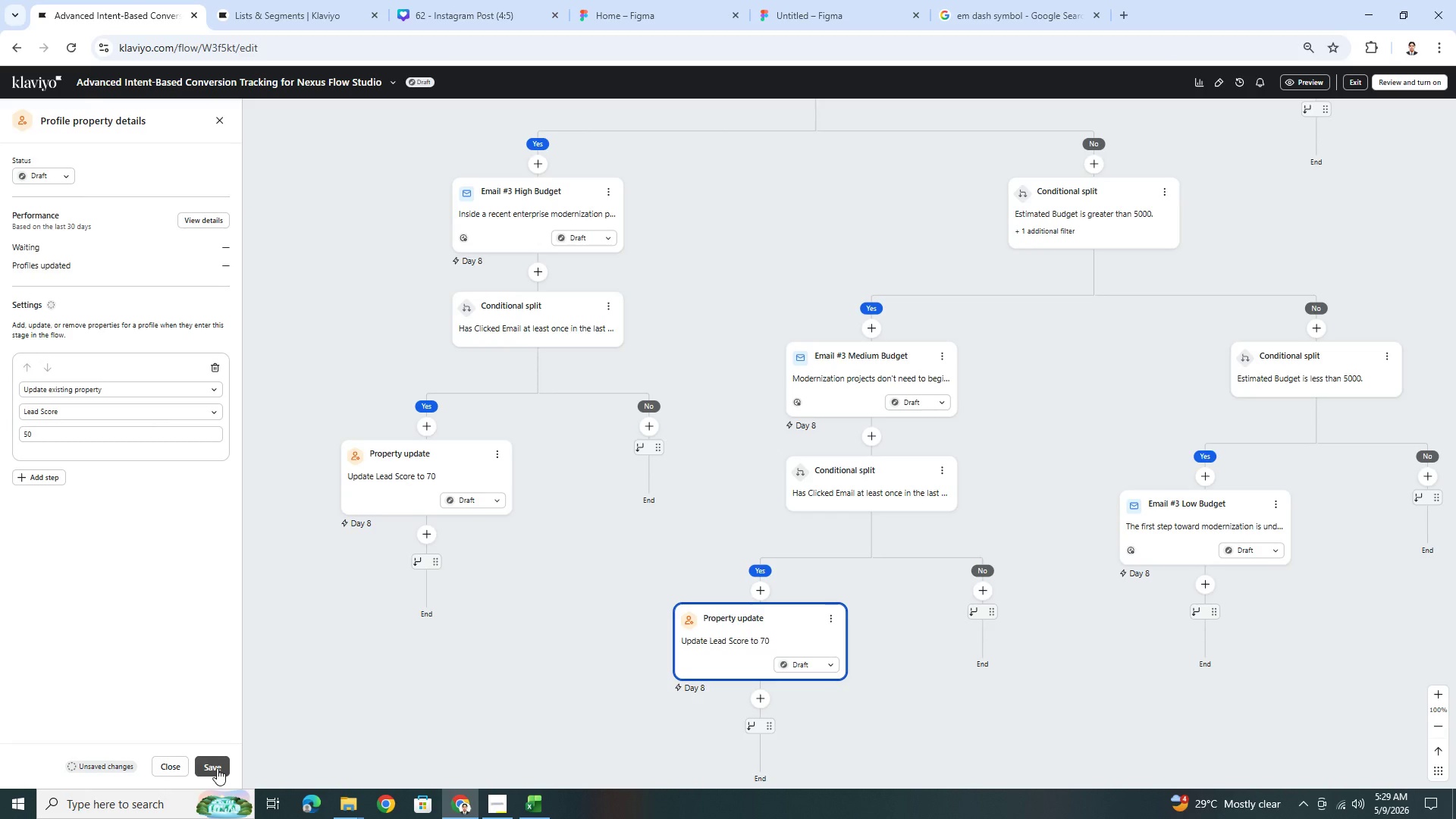 
left_click([217, 768])
 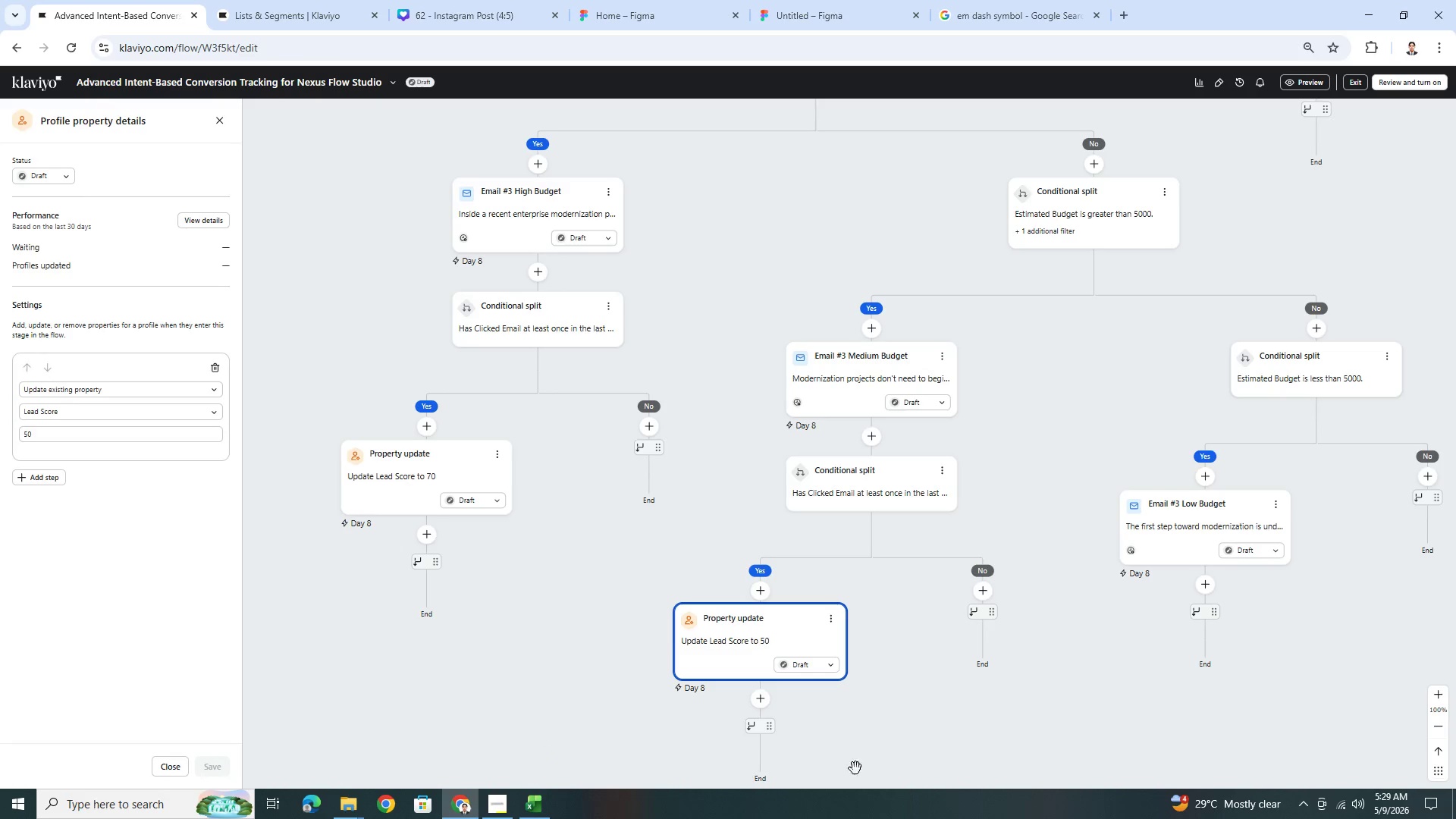 
left_click_drag(start_coordinate=[1048, 736], to_coordinate=[794, 566])
 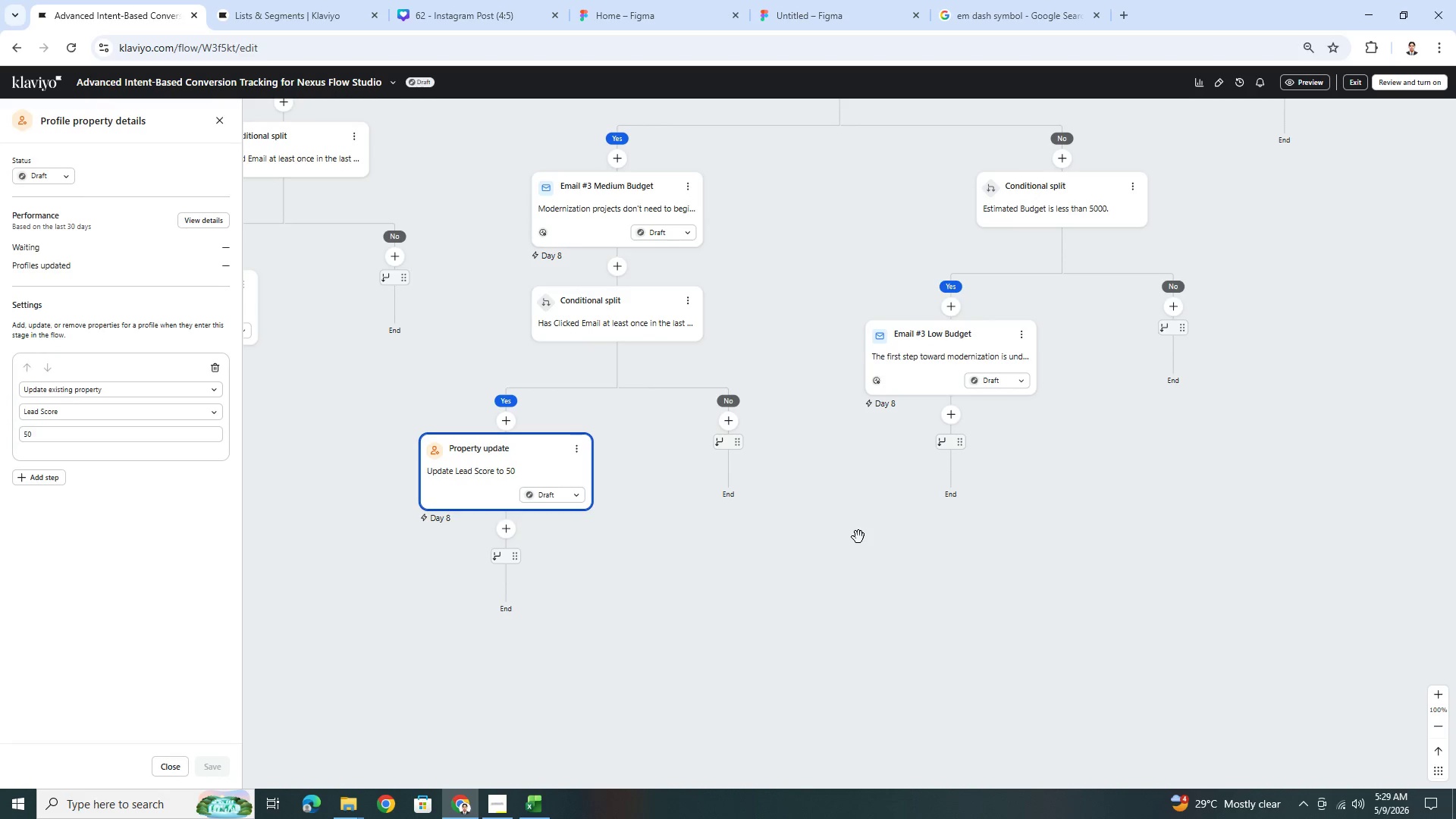 
left_click_drag(start_coordinate=[858, 537], to_coordinate=[937, 574])
 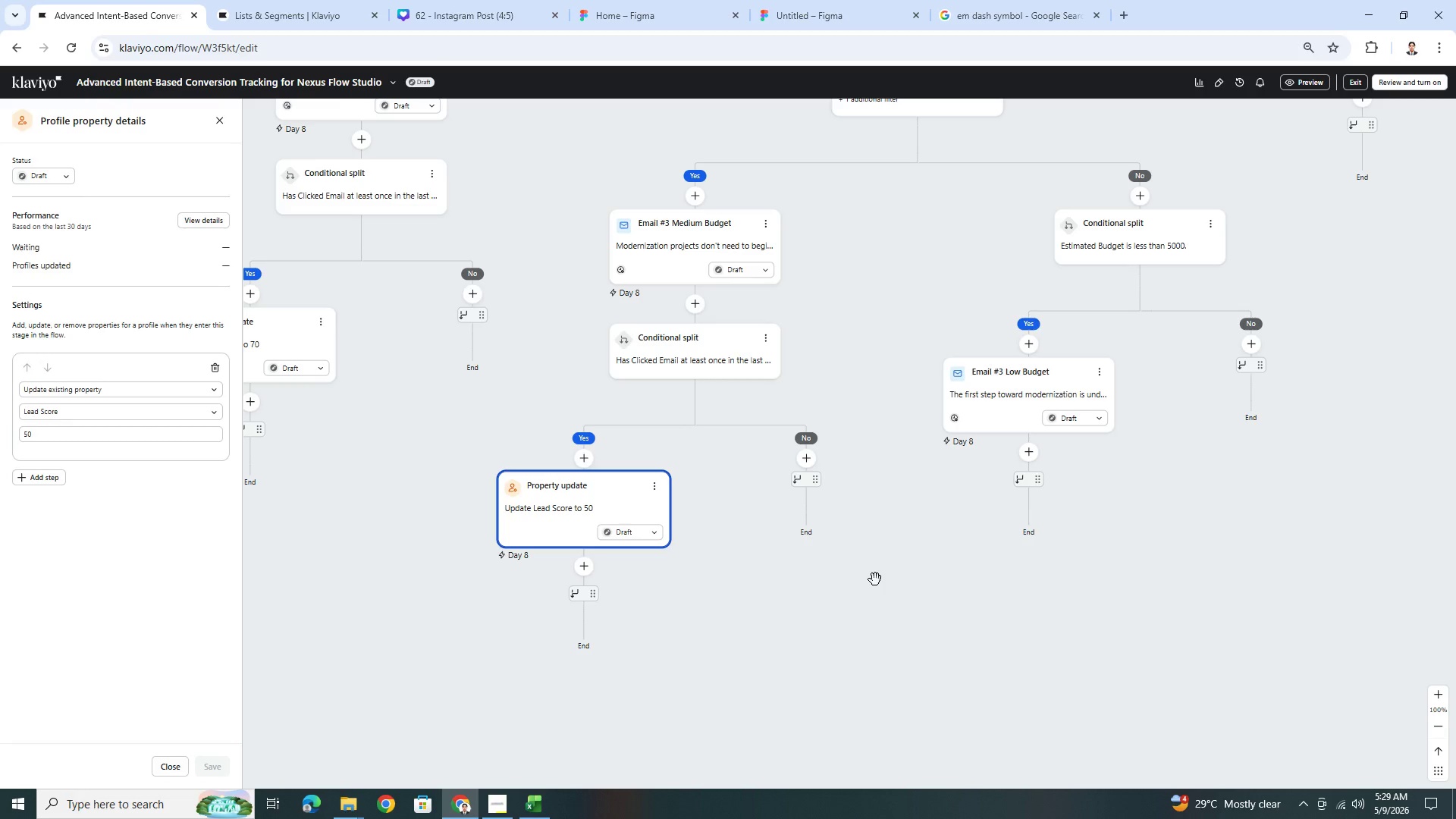 
wait(15.03)
 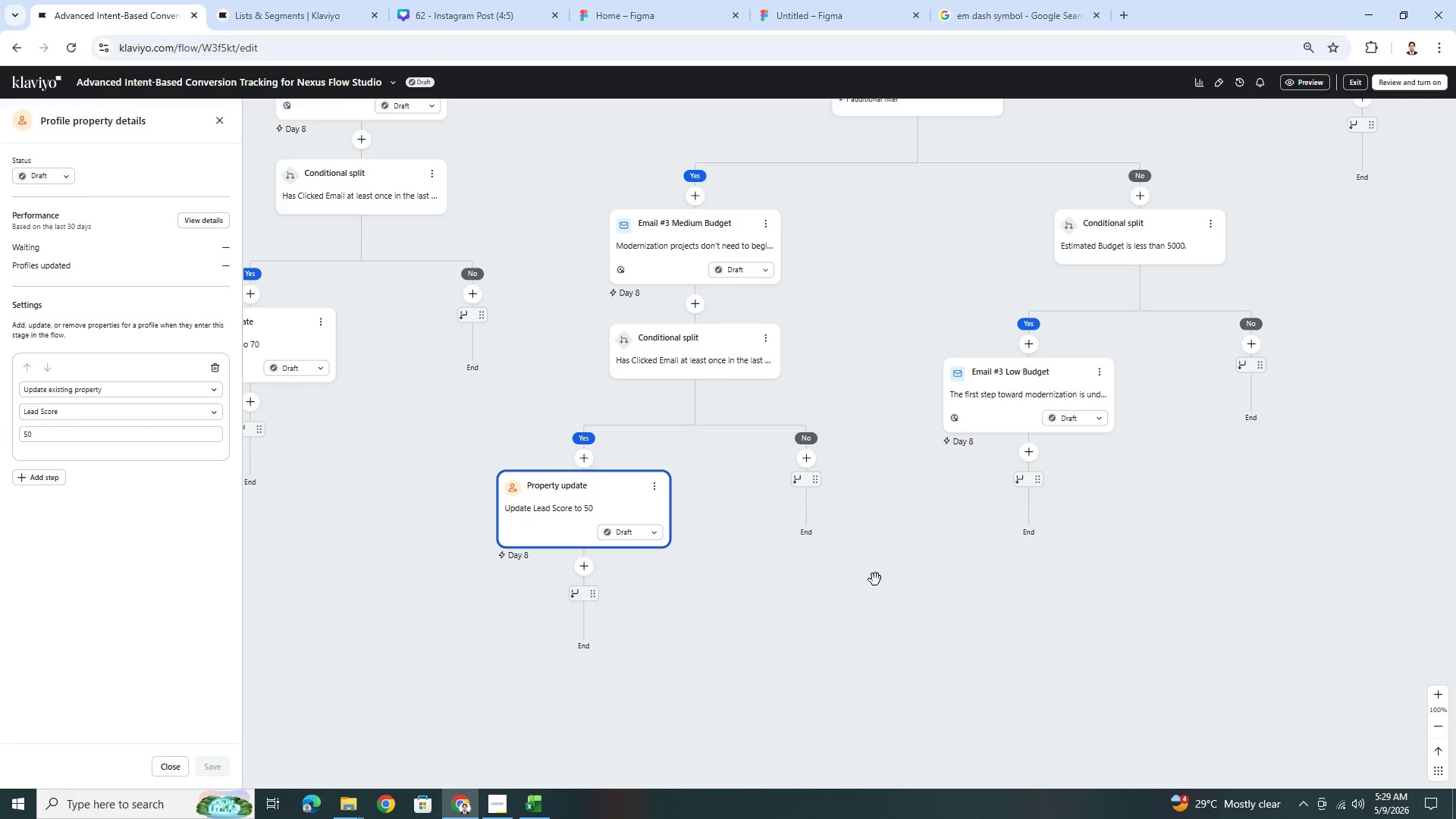 
left_click([1036, 452])
 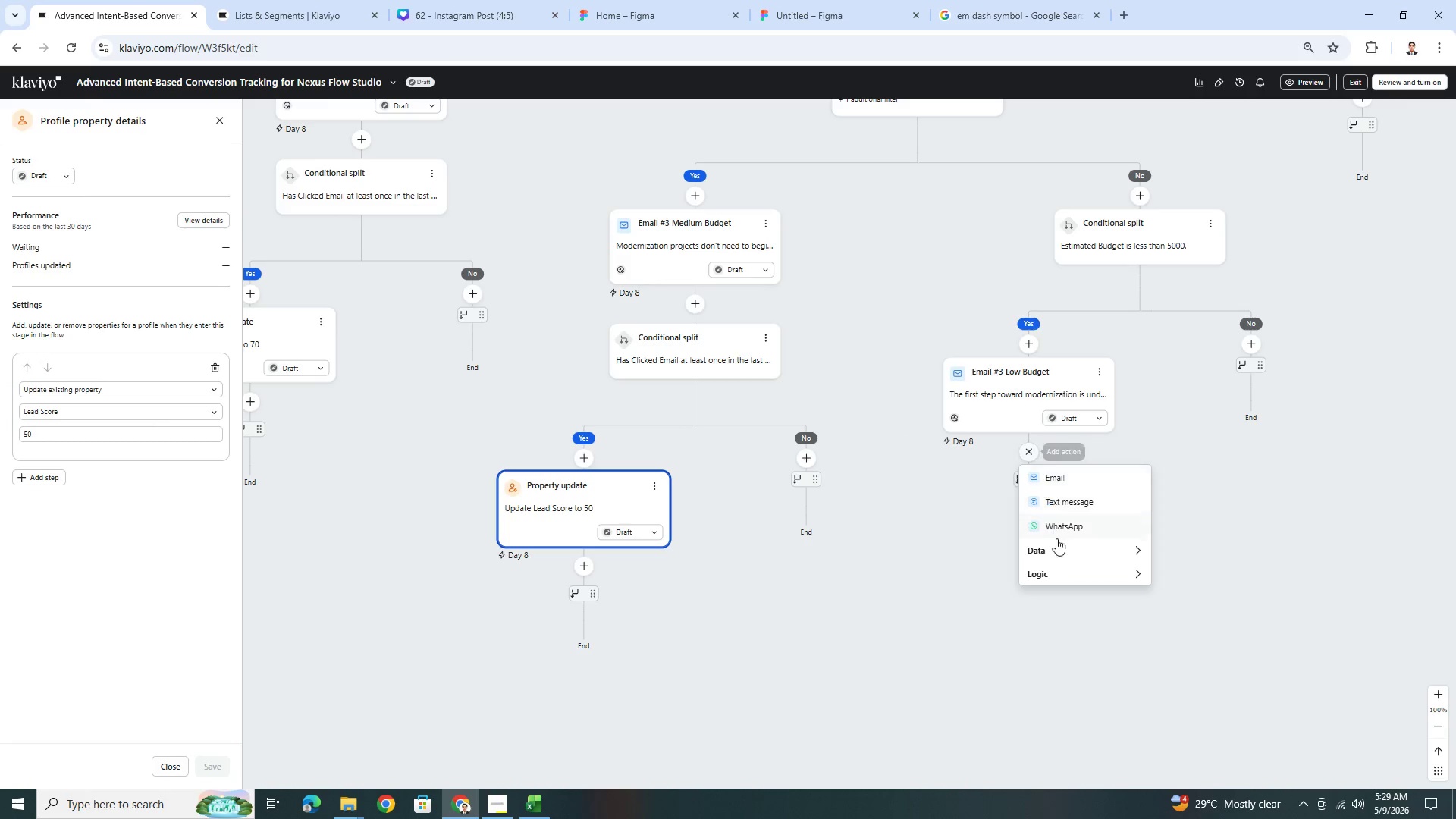 
left_click([1060, 551])
 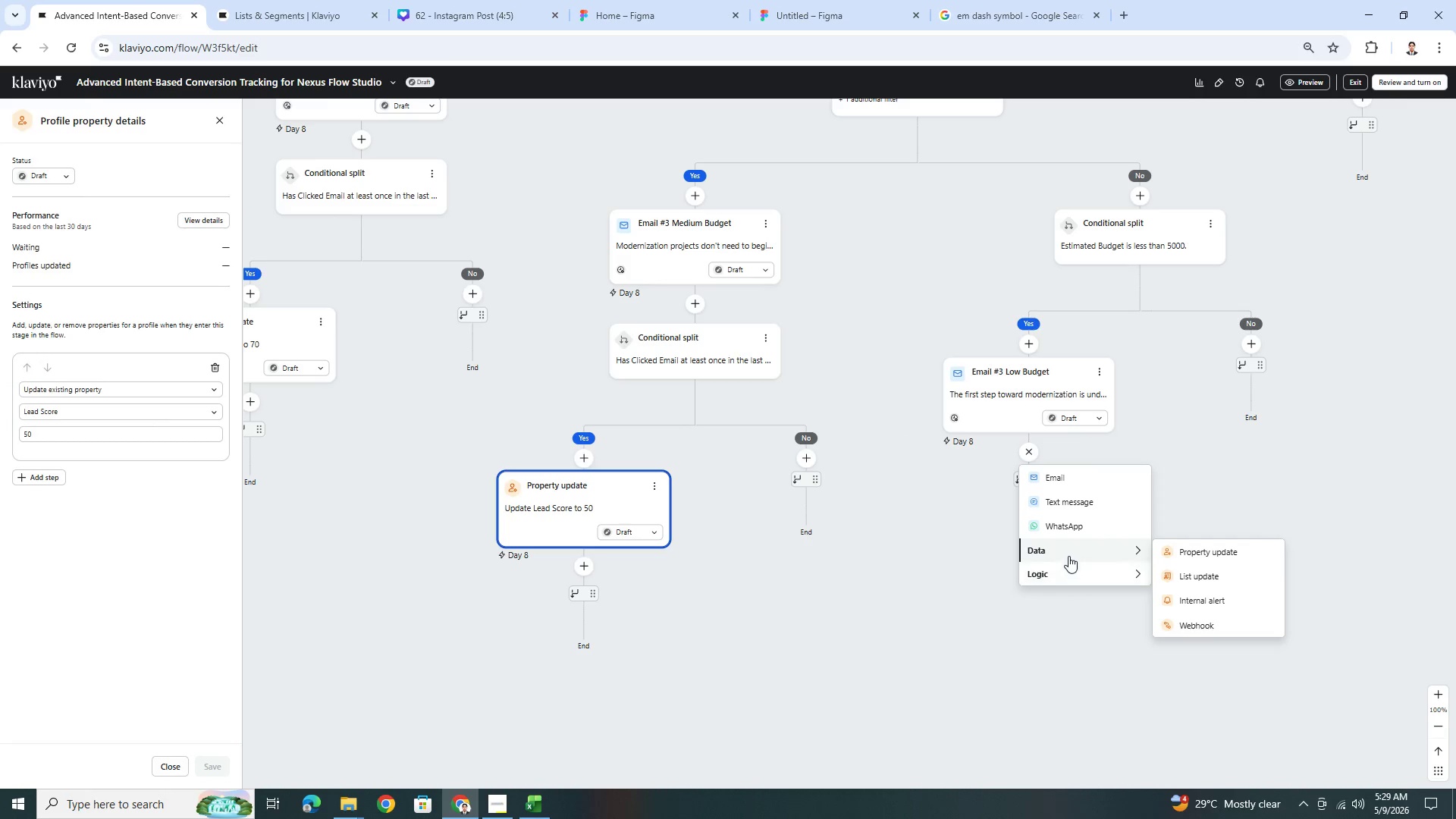 
left_click([1061, 576])
 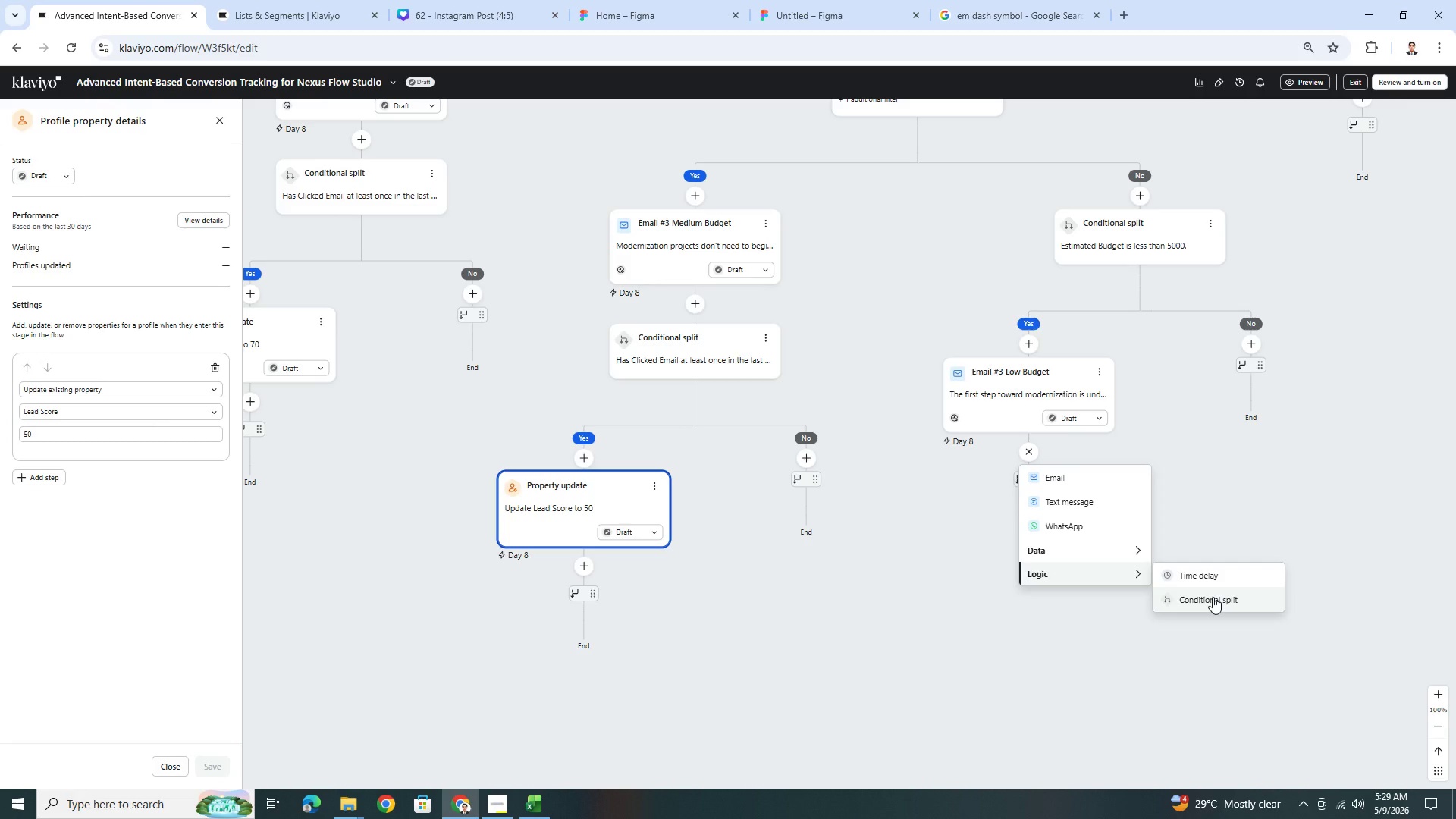 
wait(5.16)
 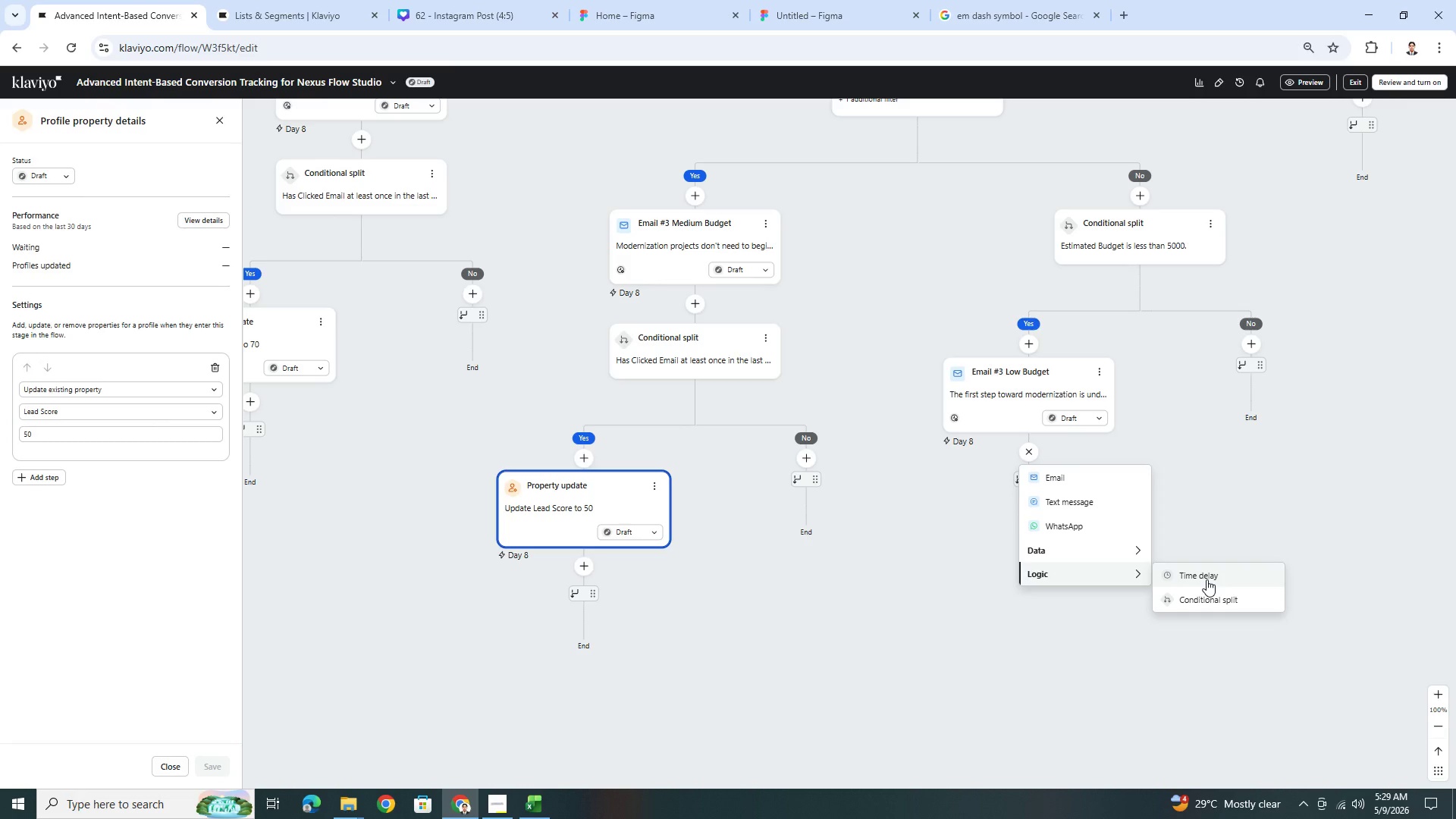 
left_click([1213, 597])
 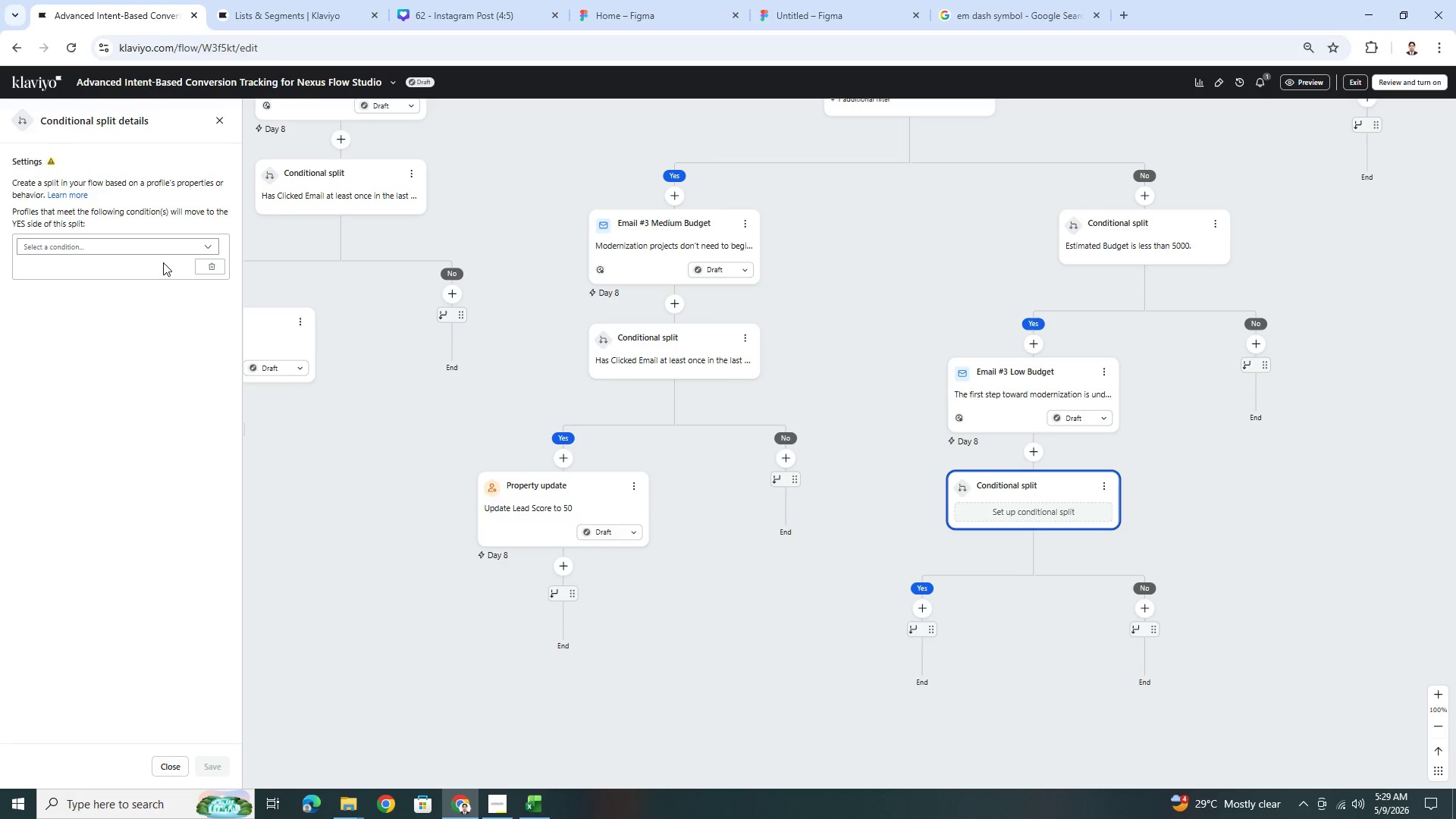 
wait(6.0)
 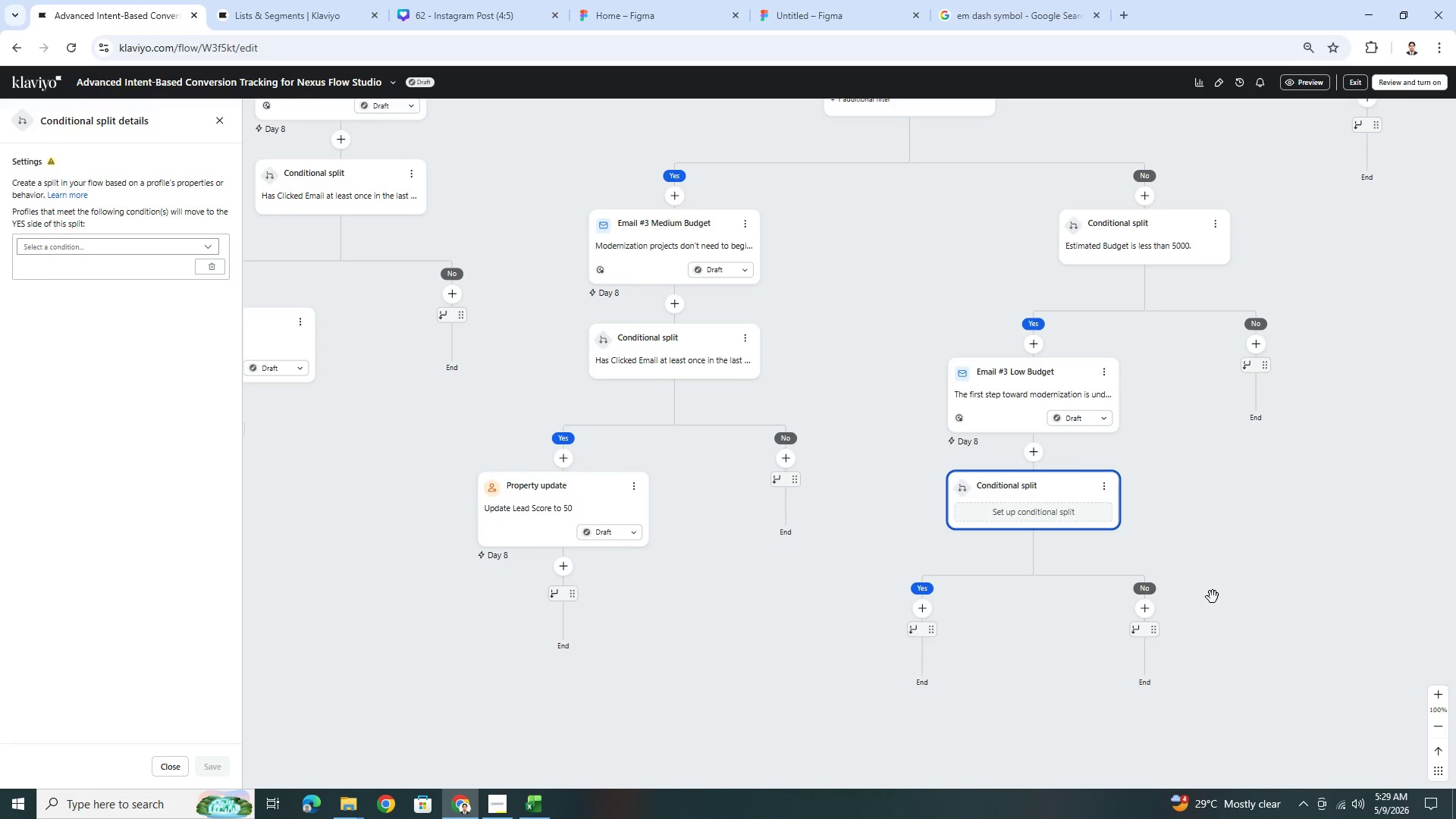 
left_click([106, 249])
 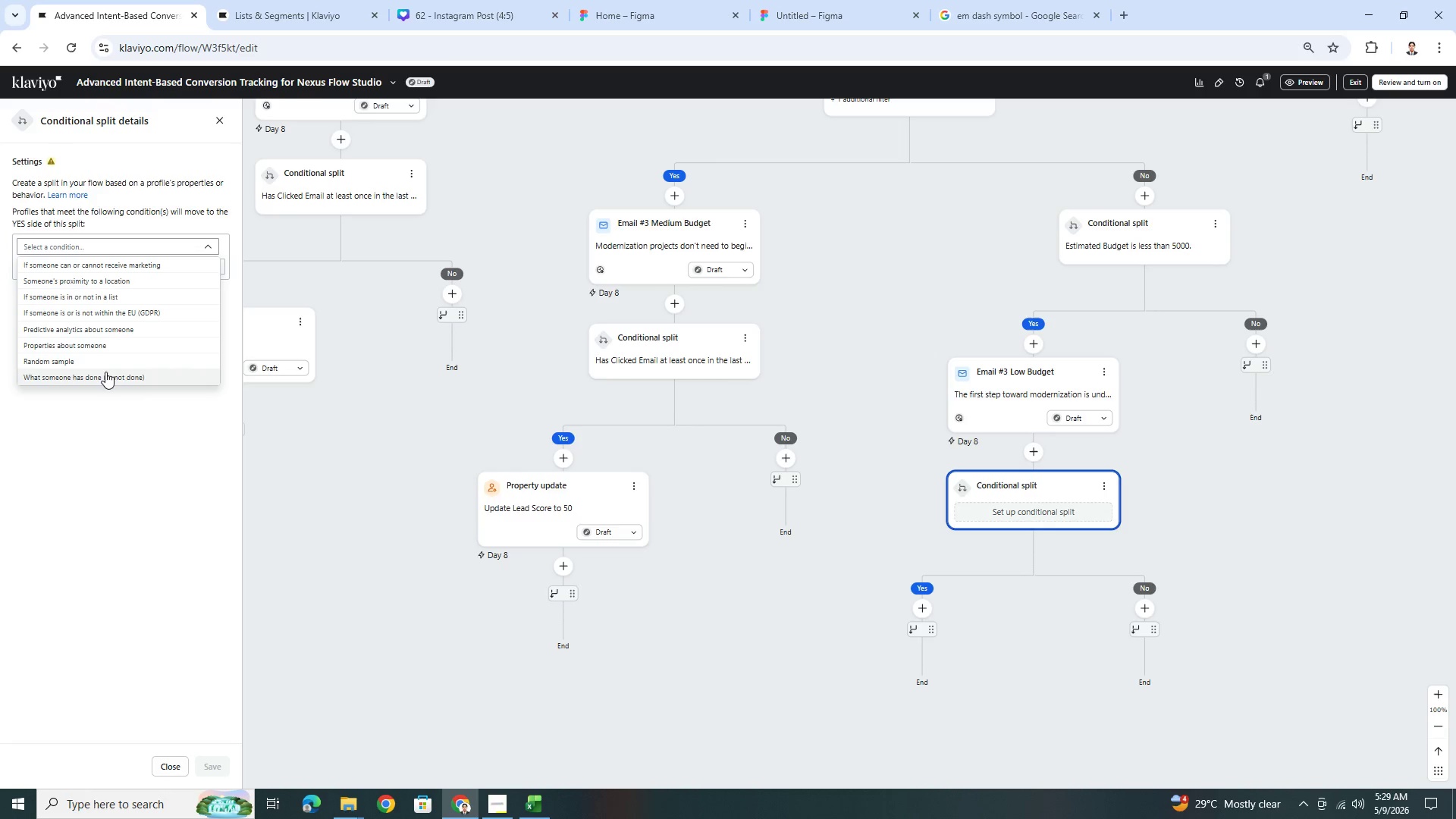 
left_click([102, 346])
 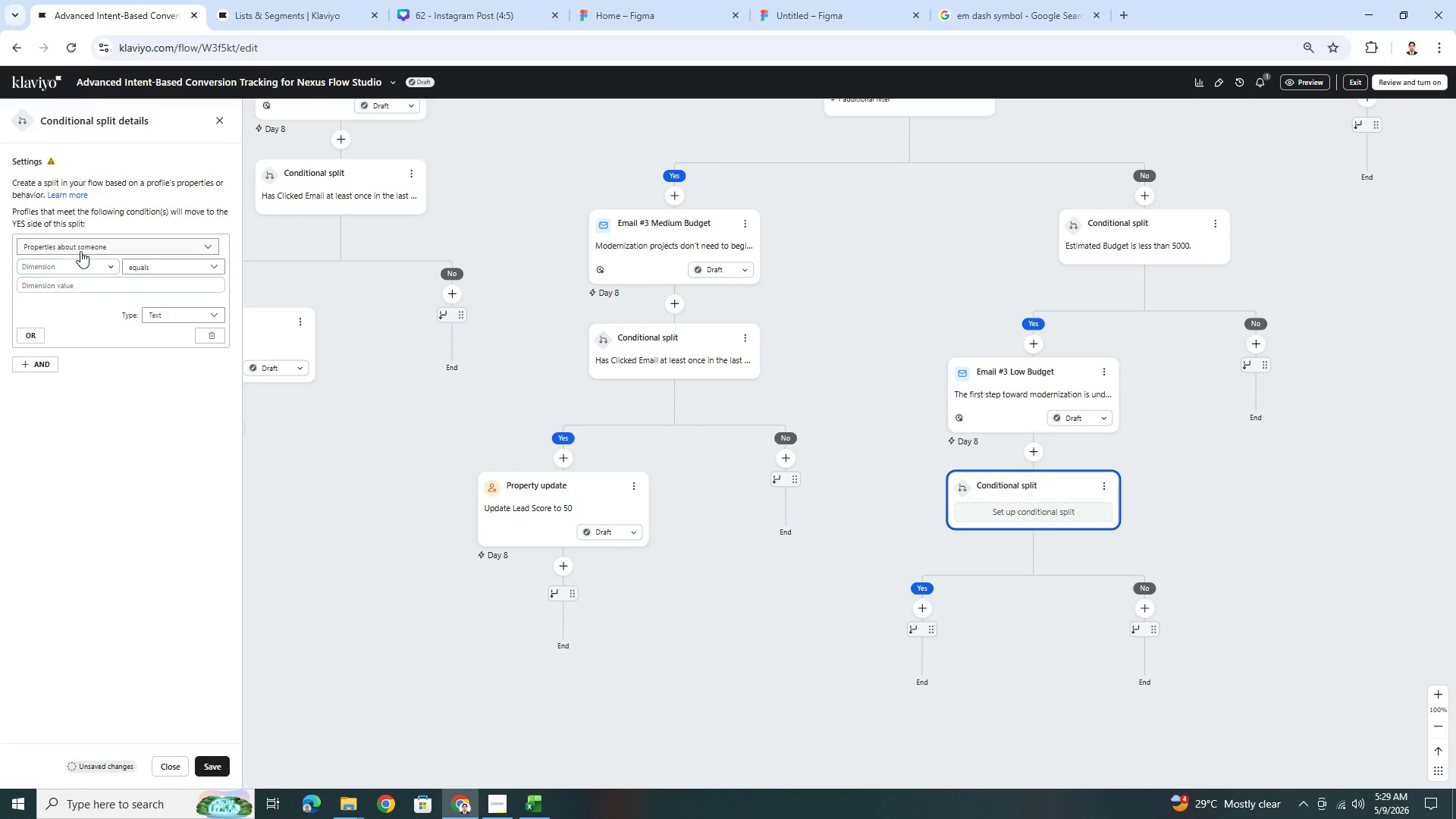 
left_click([84, 243])
 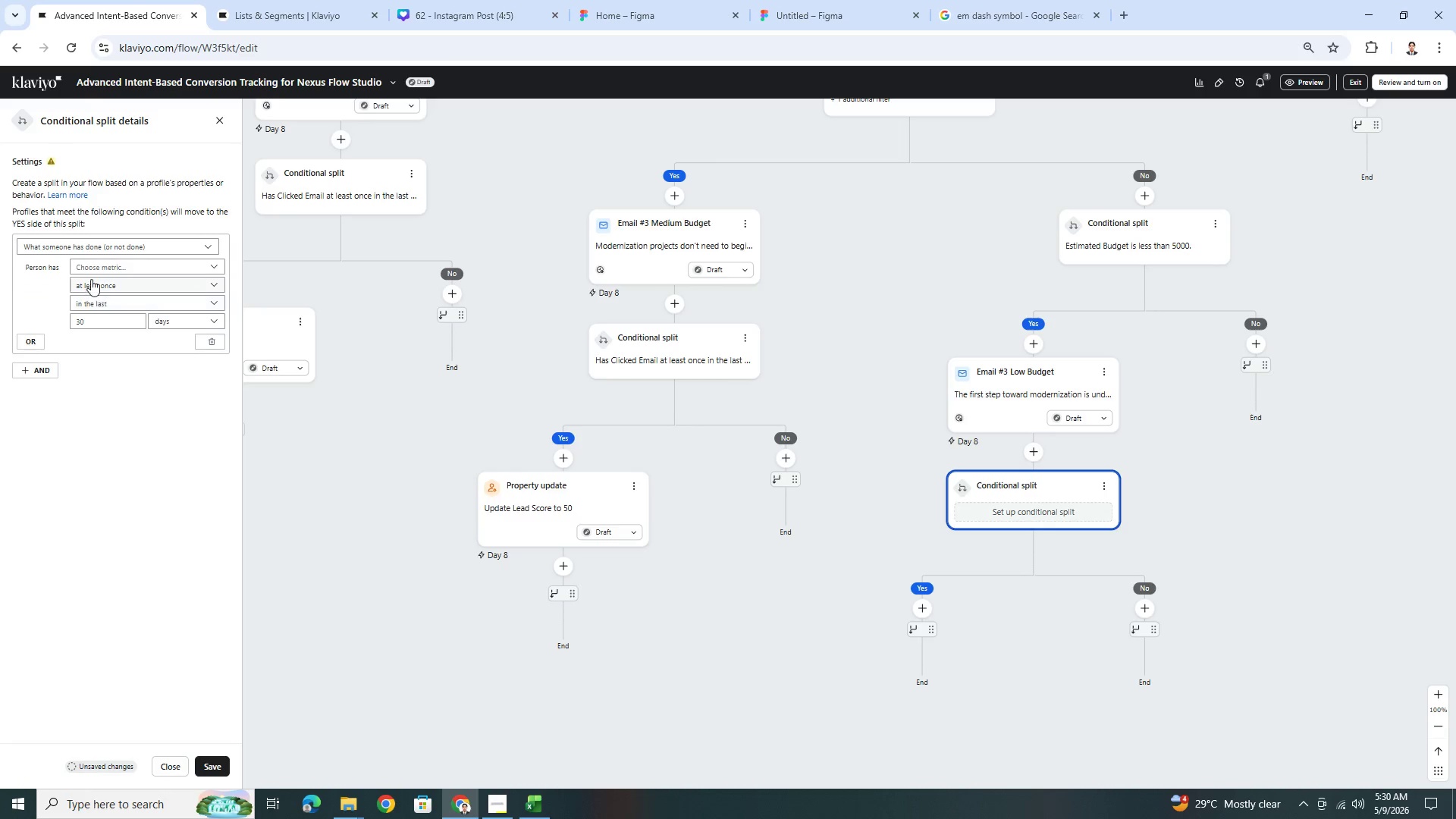 
left_click([98, 268])
 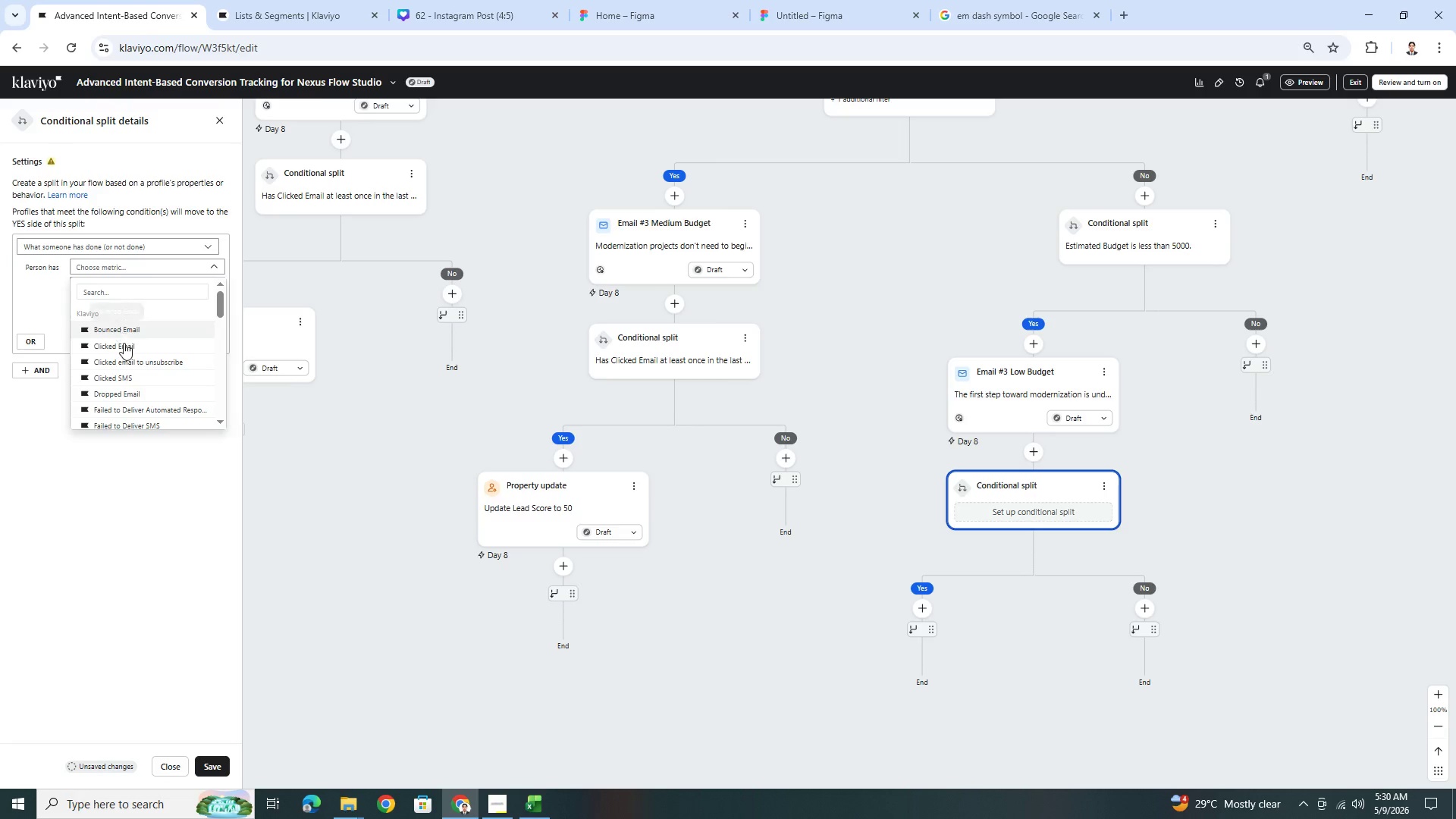 
left_click([124, 347])
 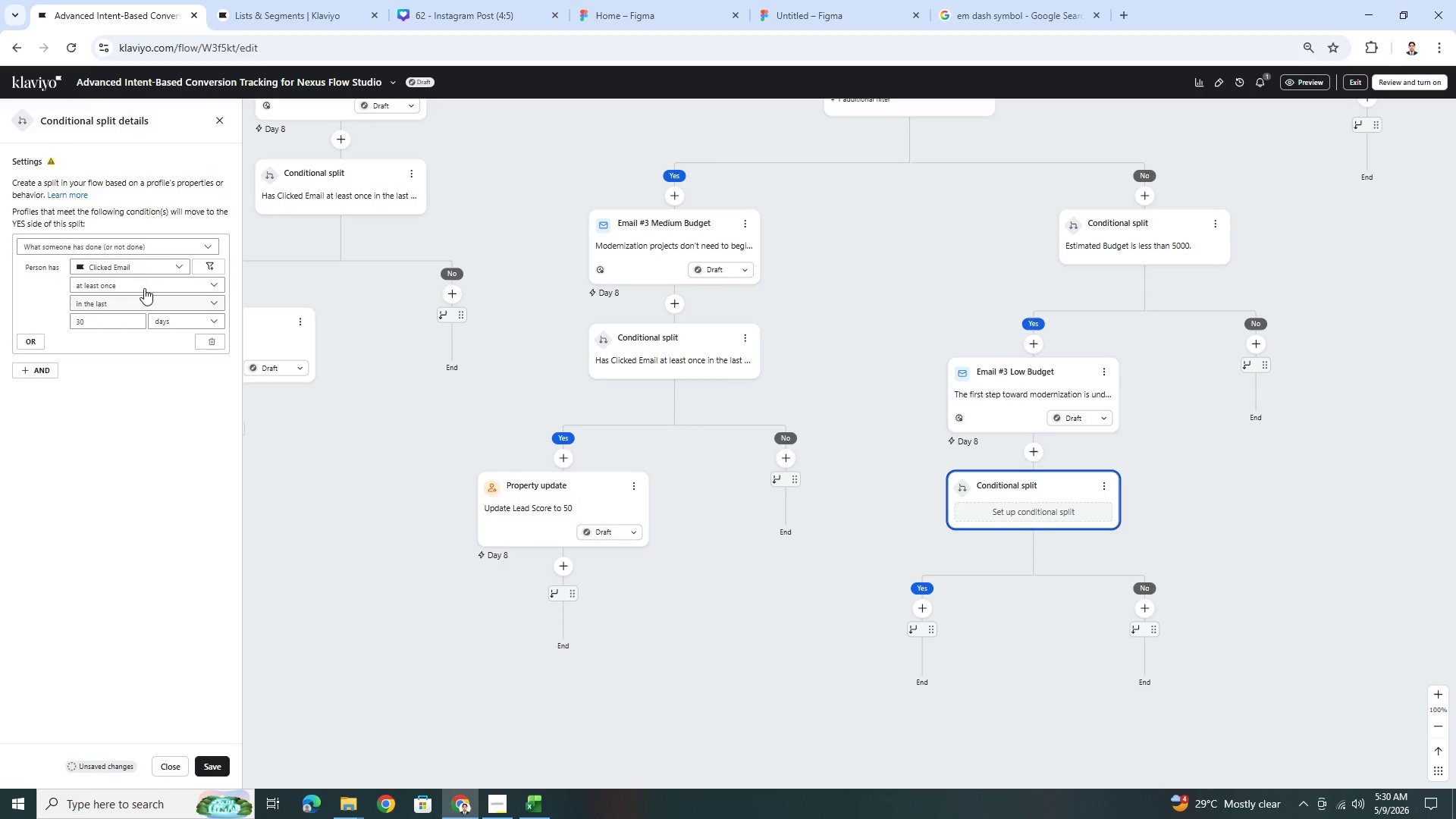 
left_click([206, 268])
 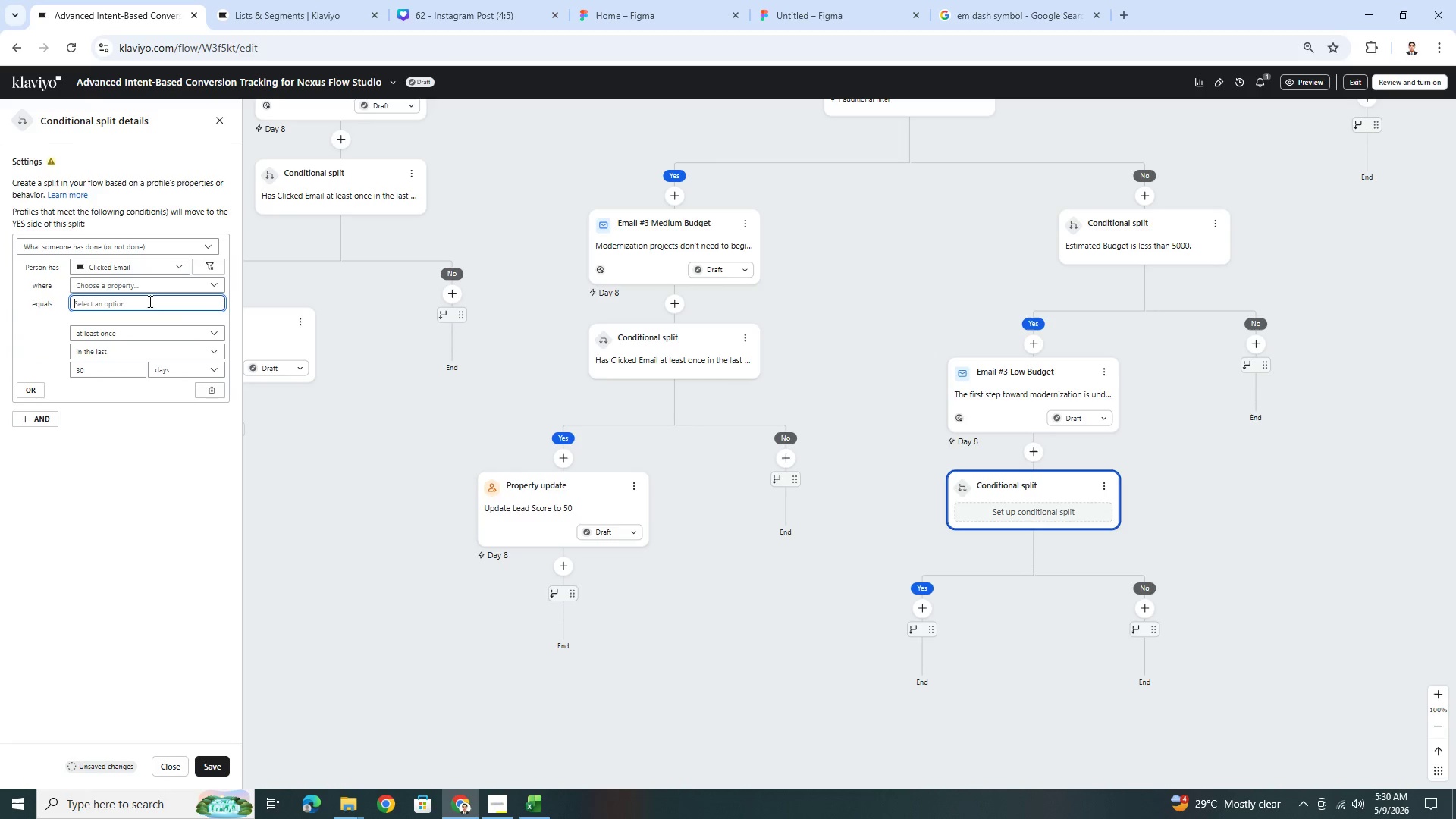 
left_click([146, 292])
 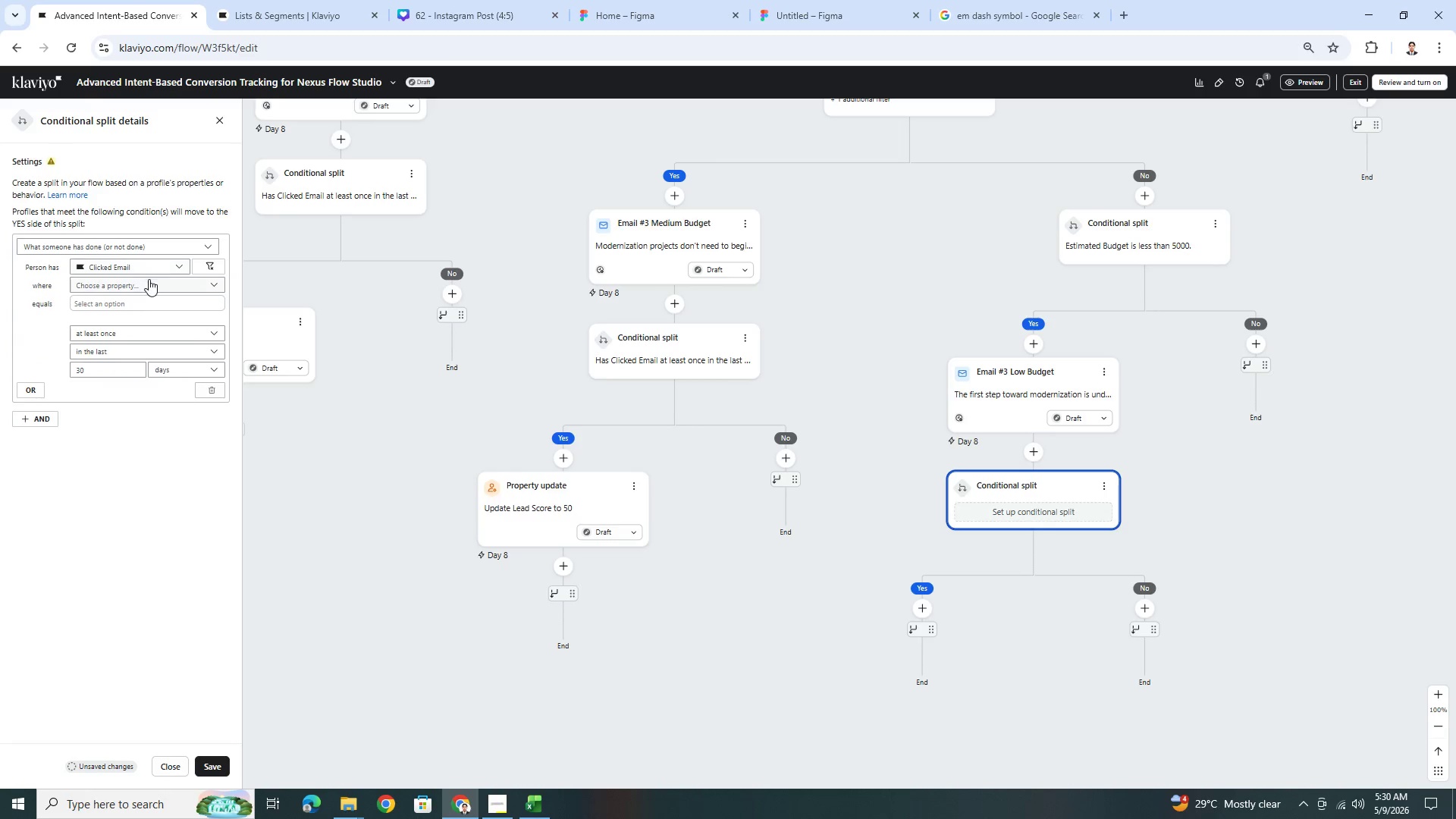 
left_click([150, 284])
 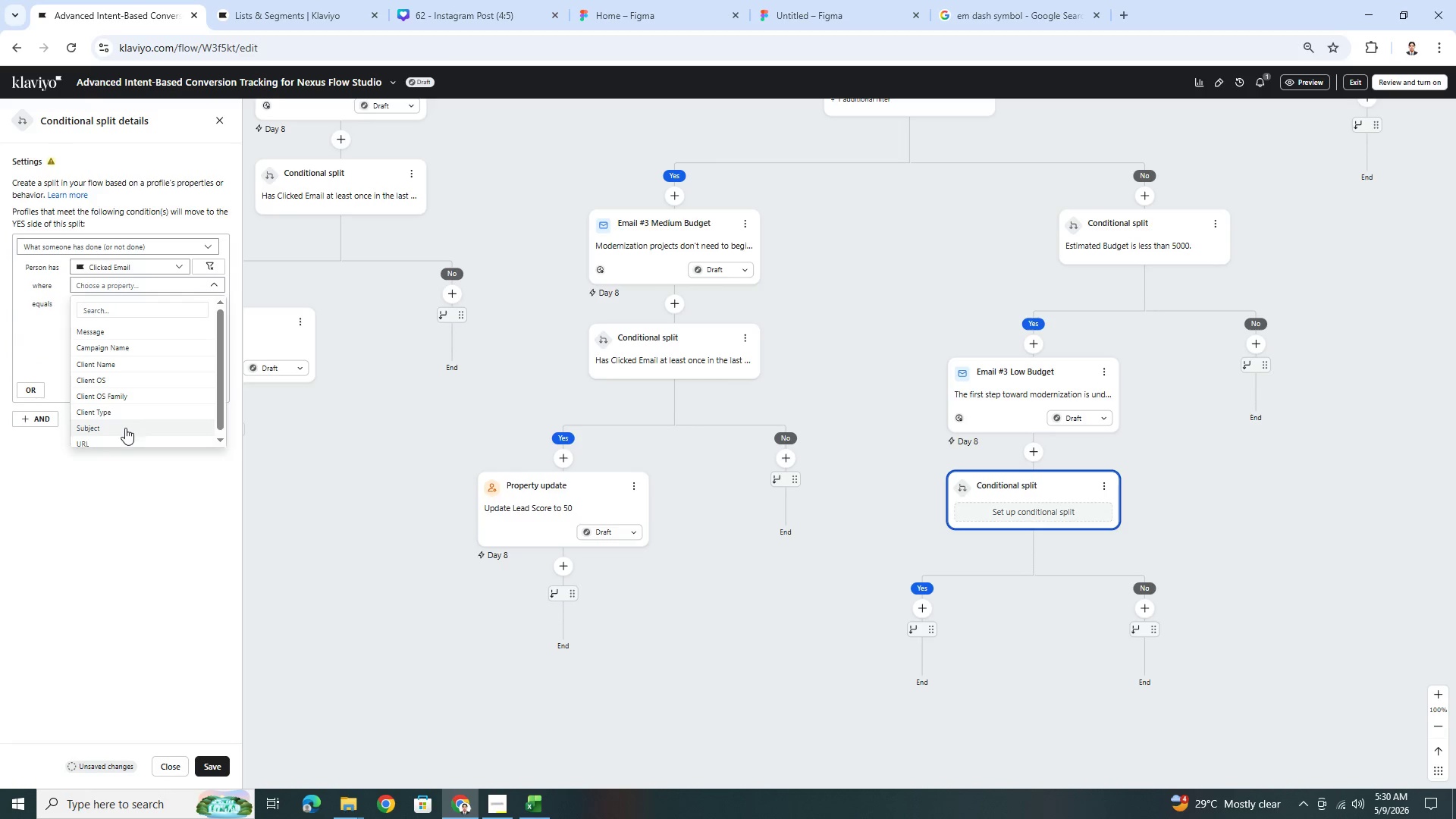 
left_click([123, 441])
 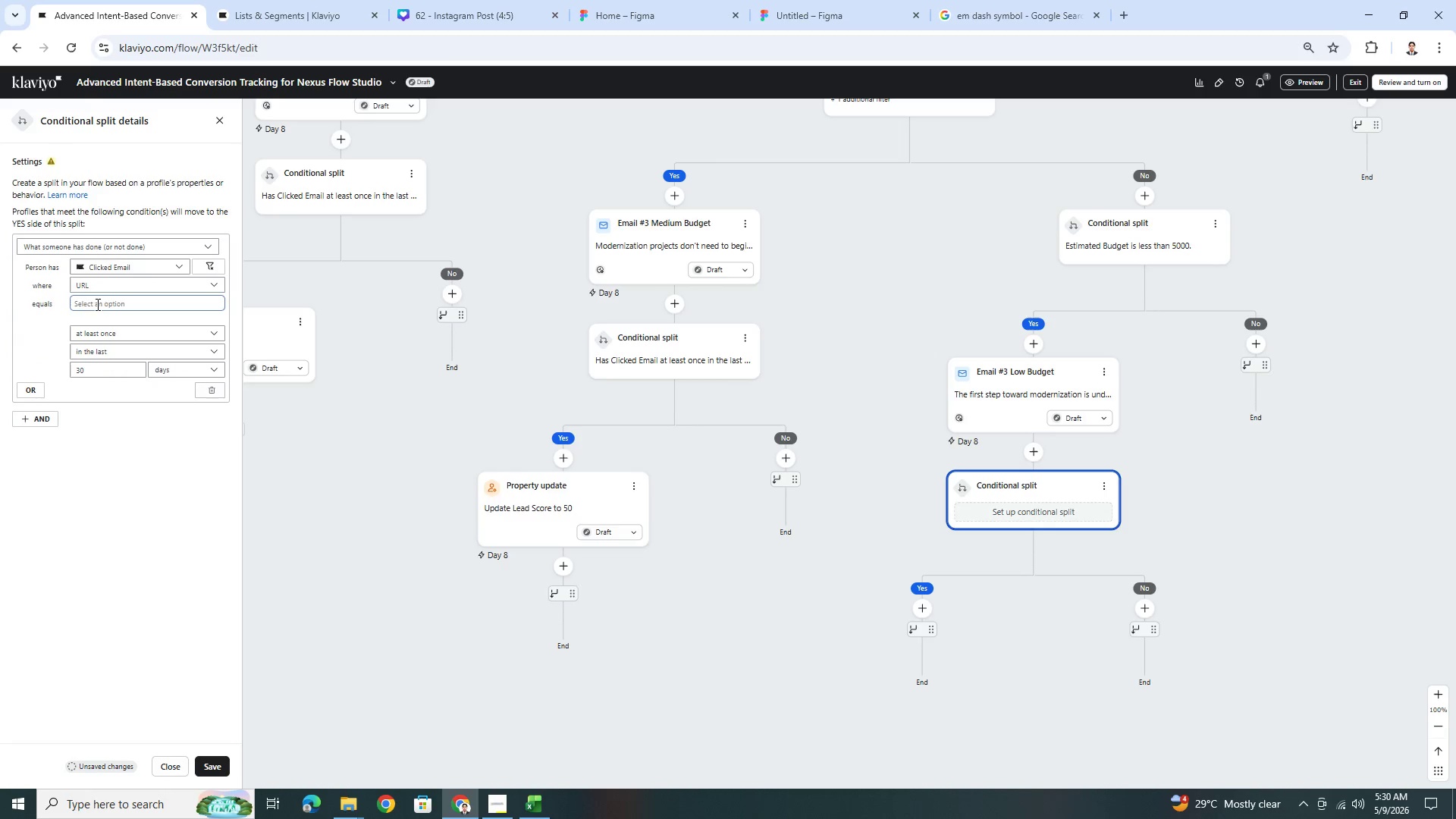 
left_click([103, 306])
 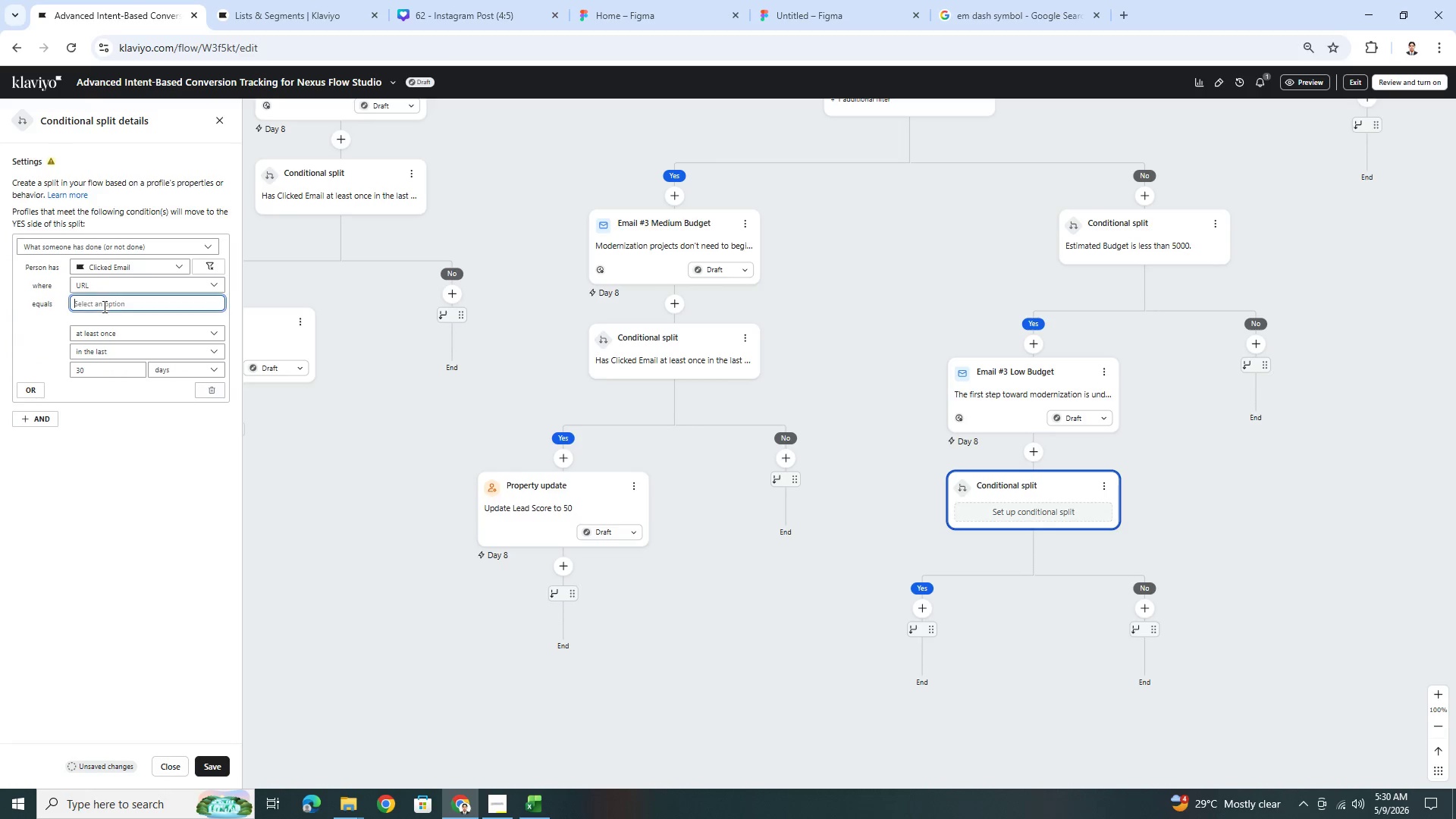 
key(Control+V)
 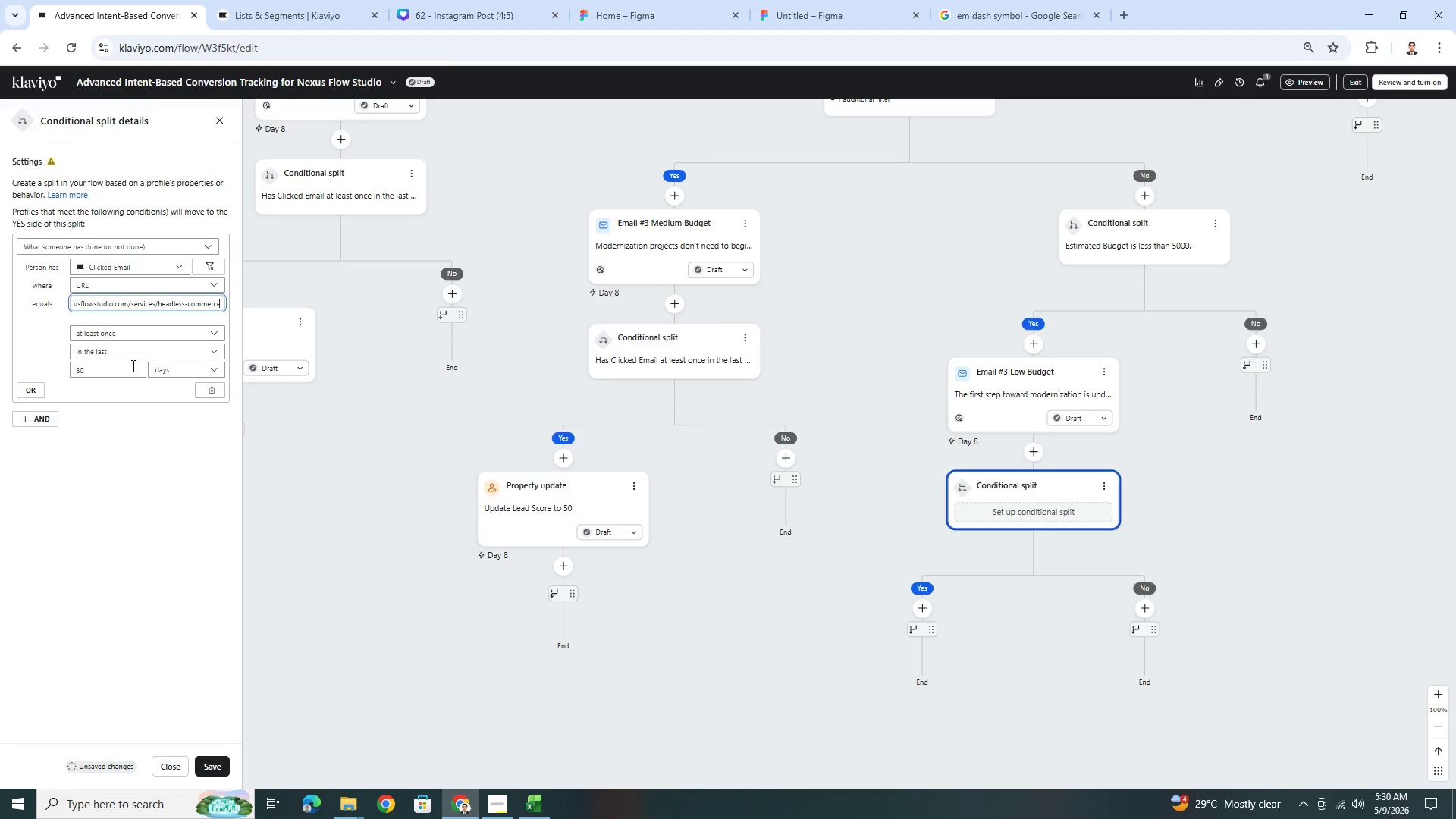 
left_click([221, 762])
 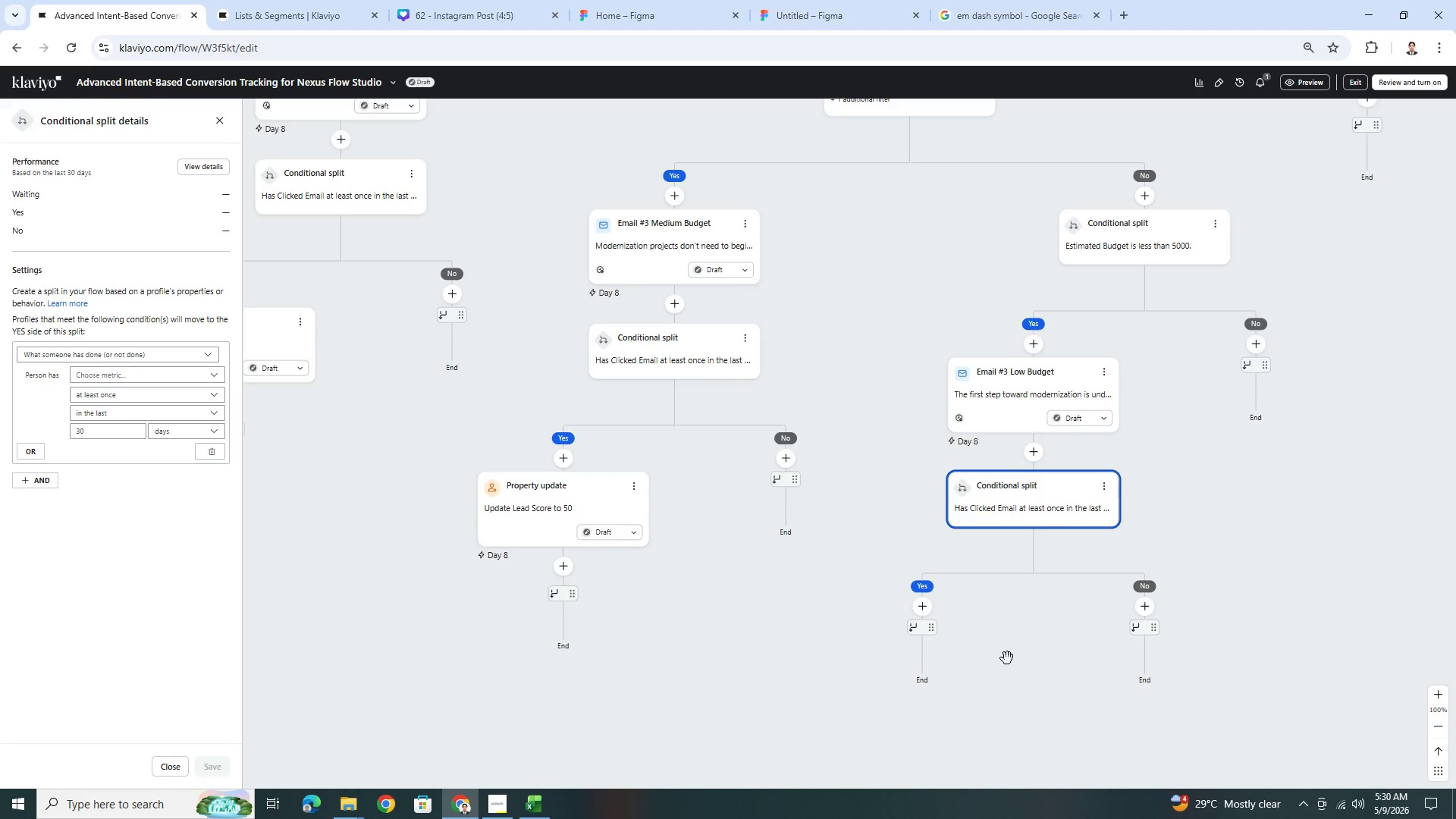 
left_click_drag(start_coordinate=[981, 684], to_coordinate=[958, 601])
 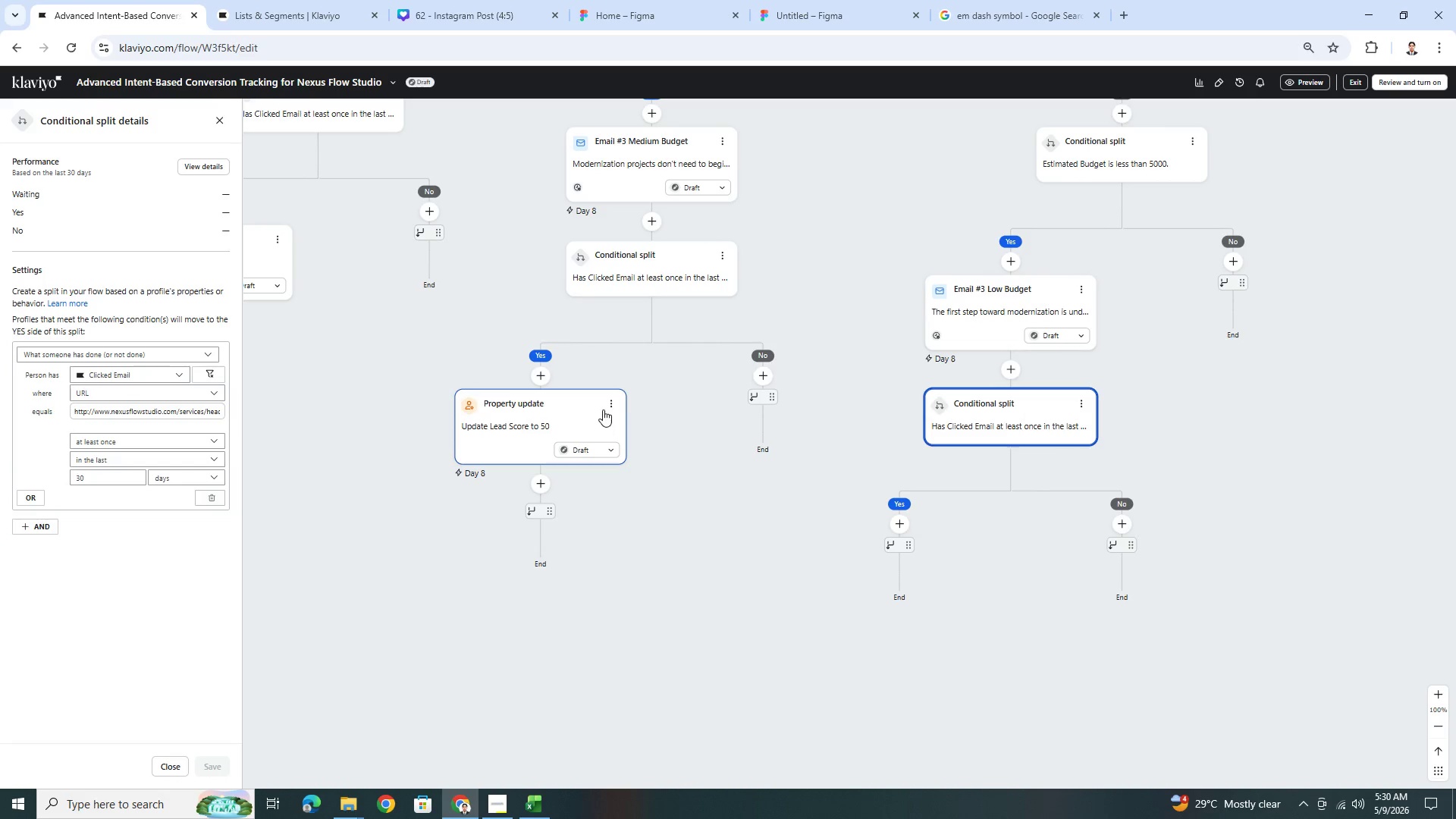 
left_click([612, 406])
 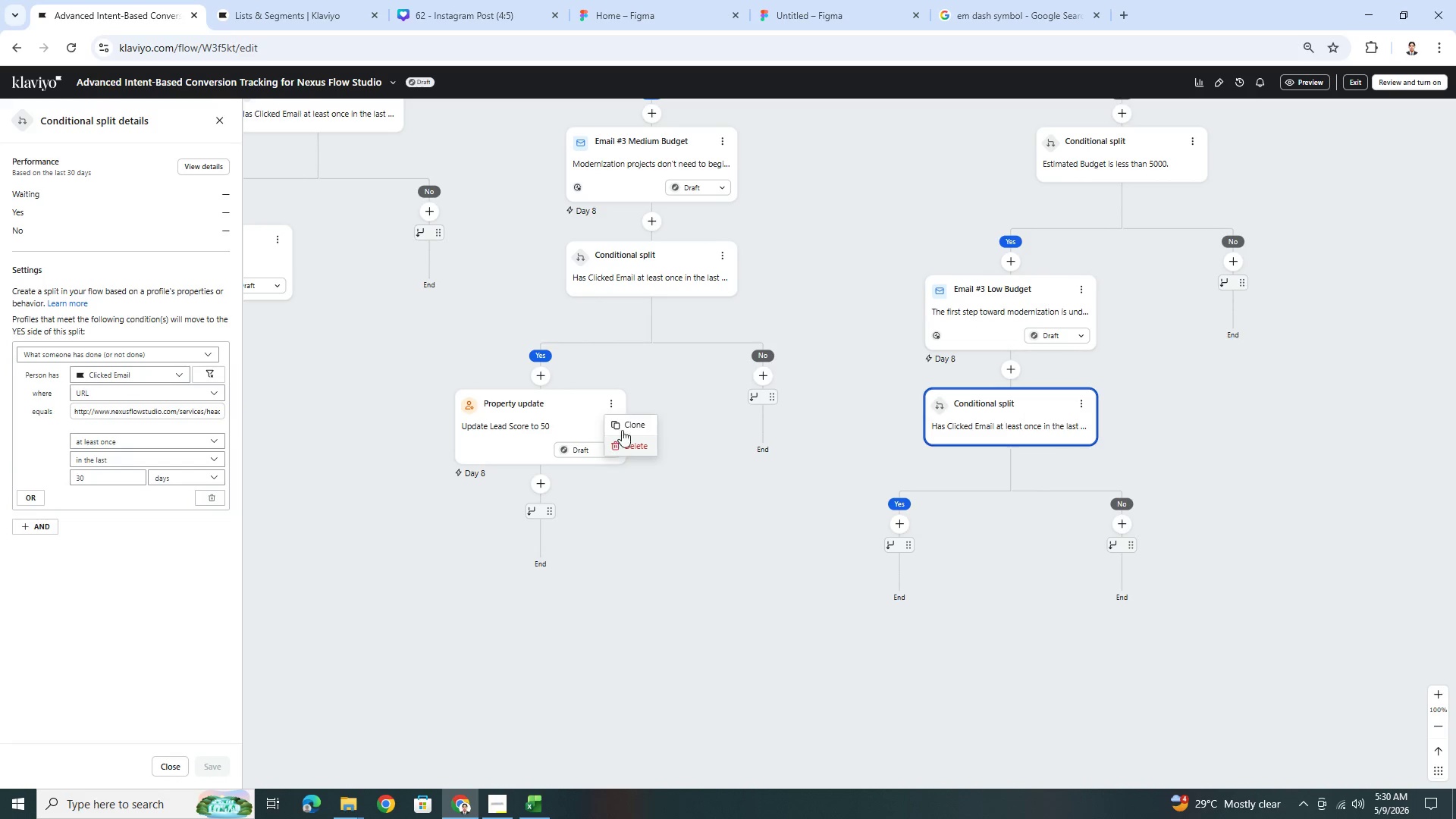 
left_click([623, 428])
 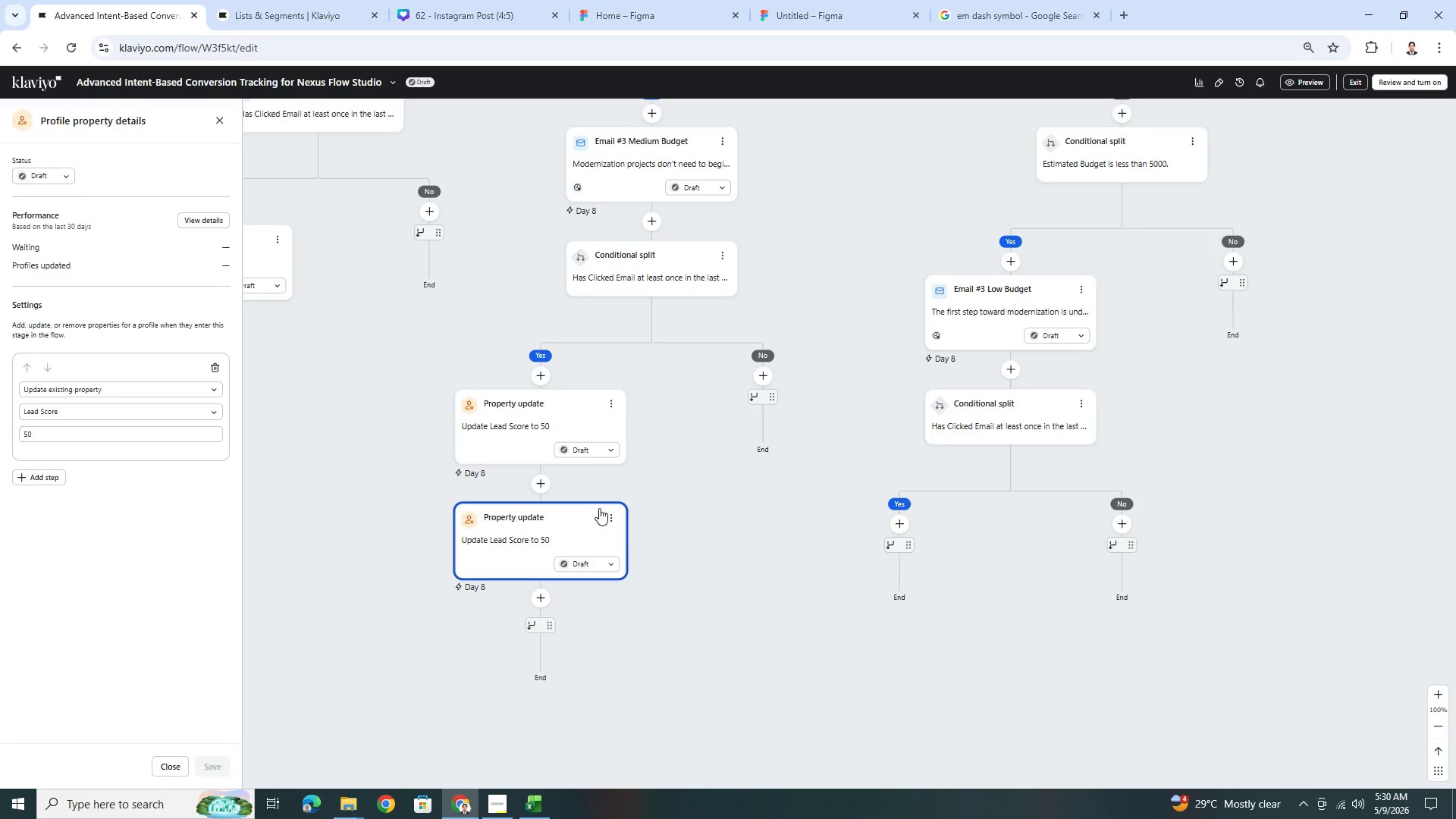 
left_click_drag(start_coordinate=[522, 523], to_coordinate=[908, 522])
 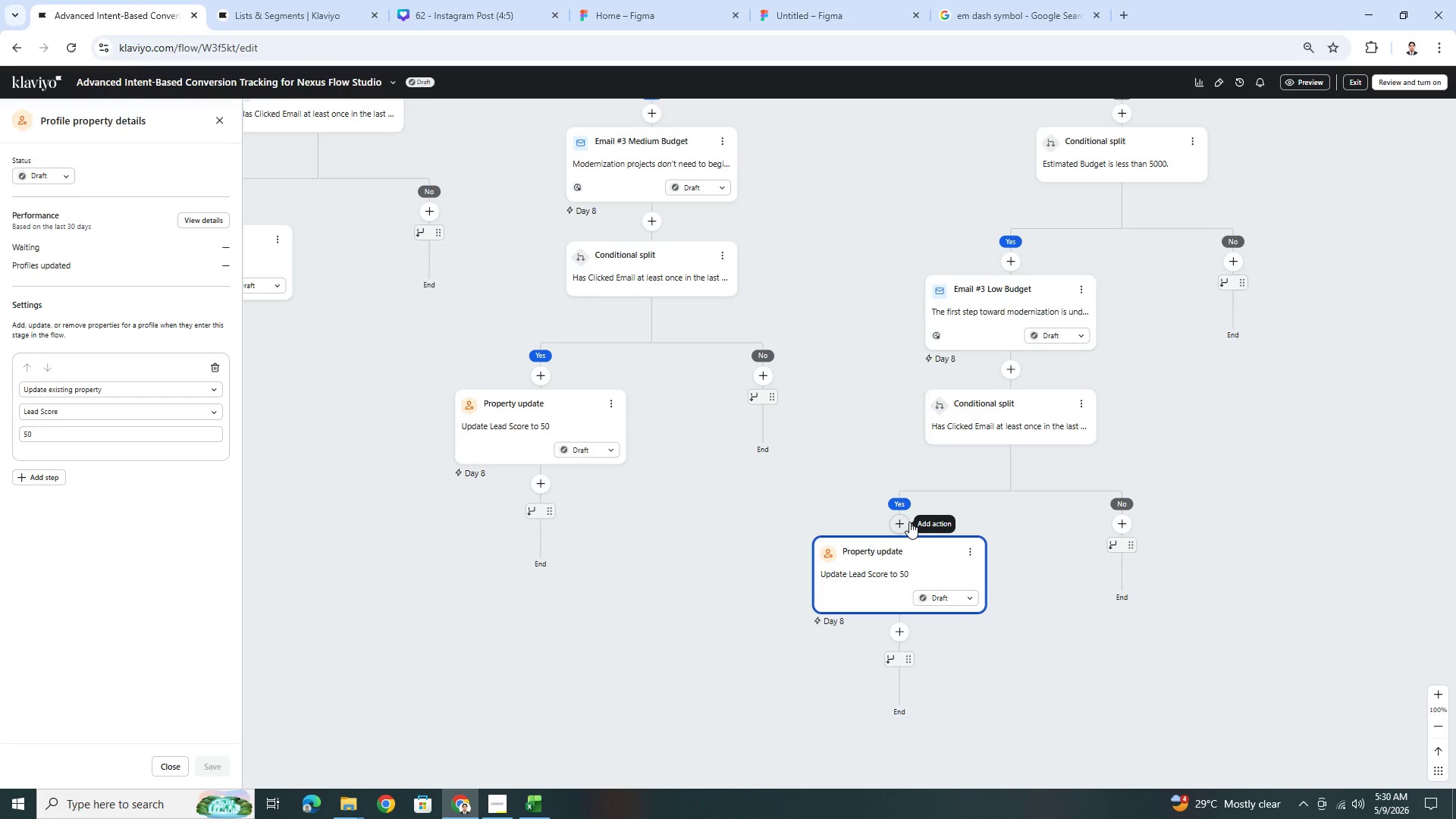 
wait(7.45)
 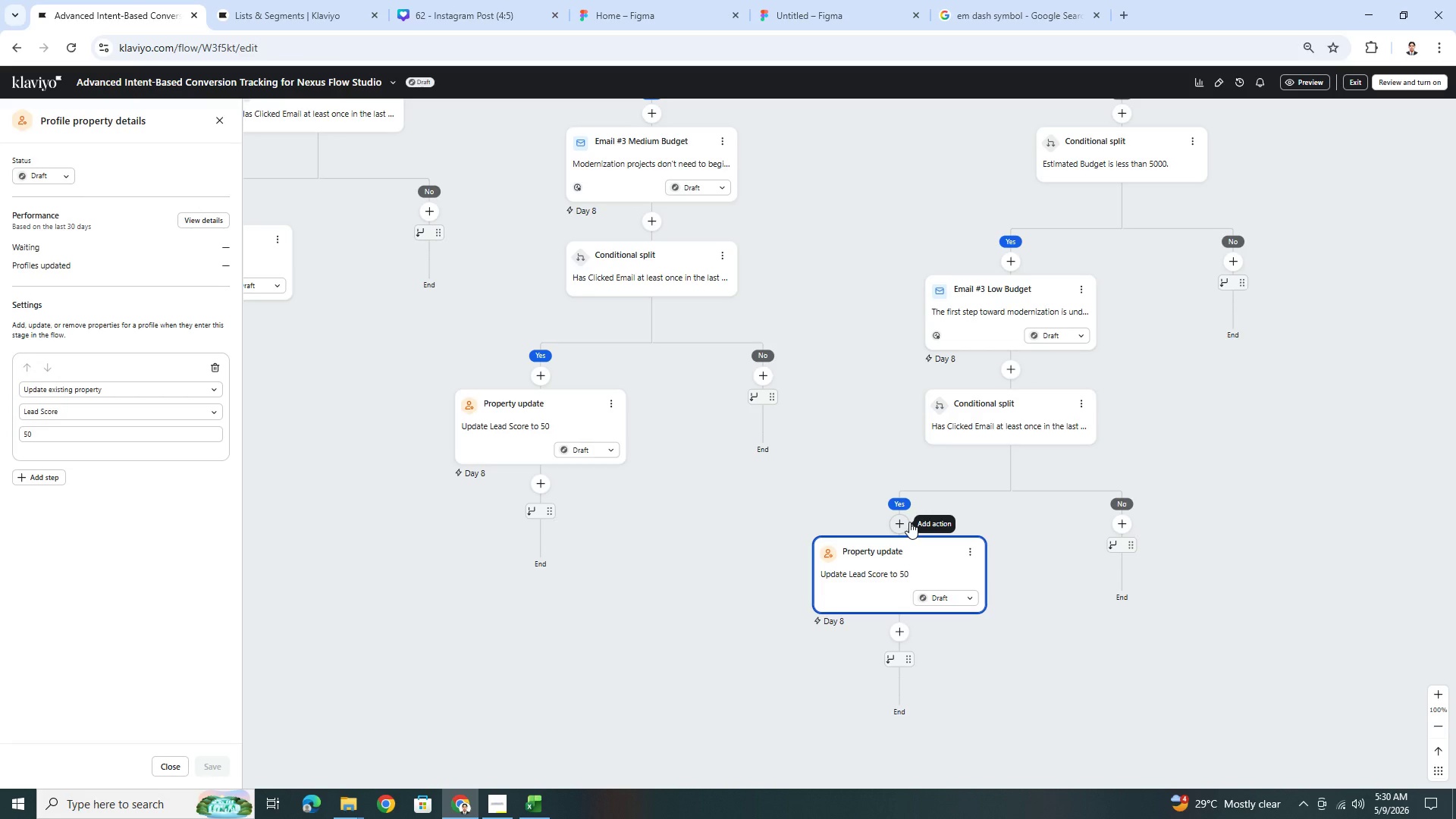 
double_click([85, 438])
 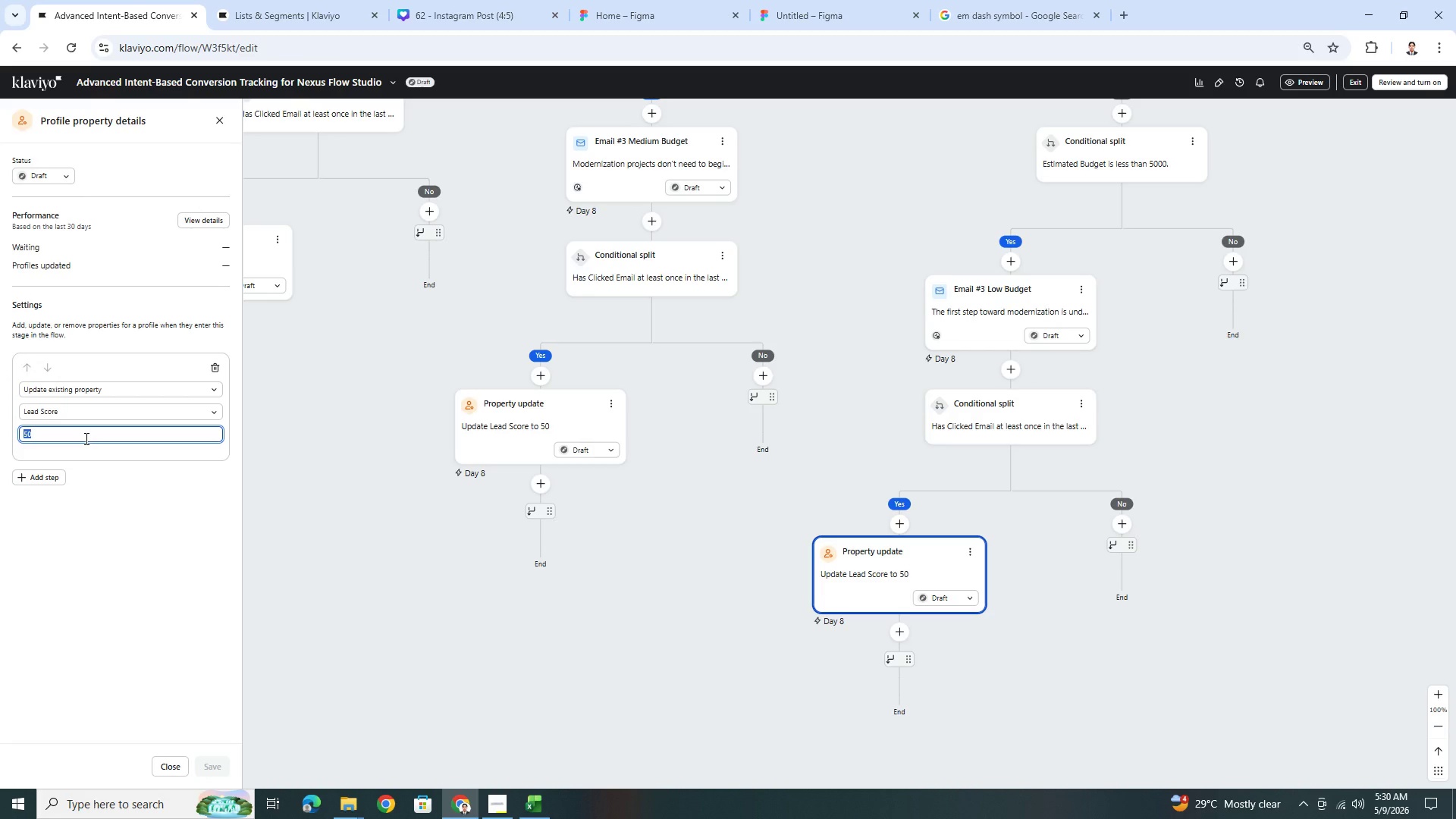 
key(Numpad4)
 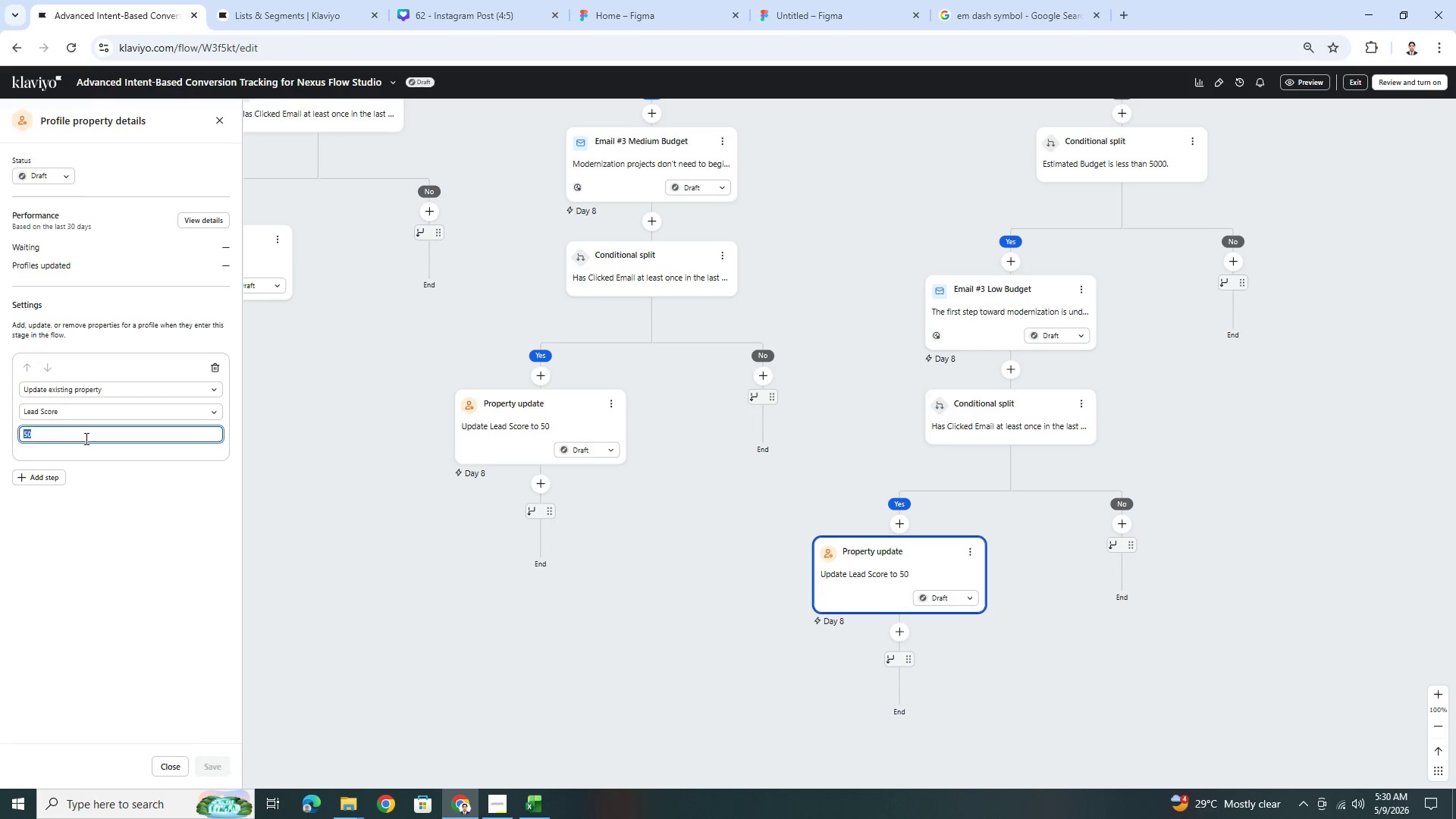 
key(Numpad0)
 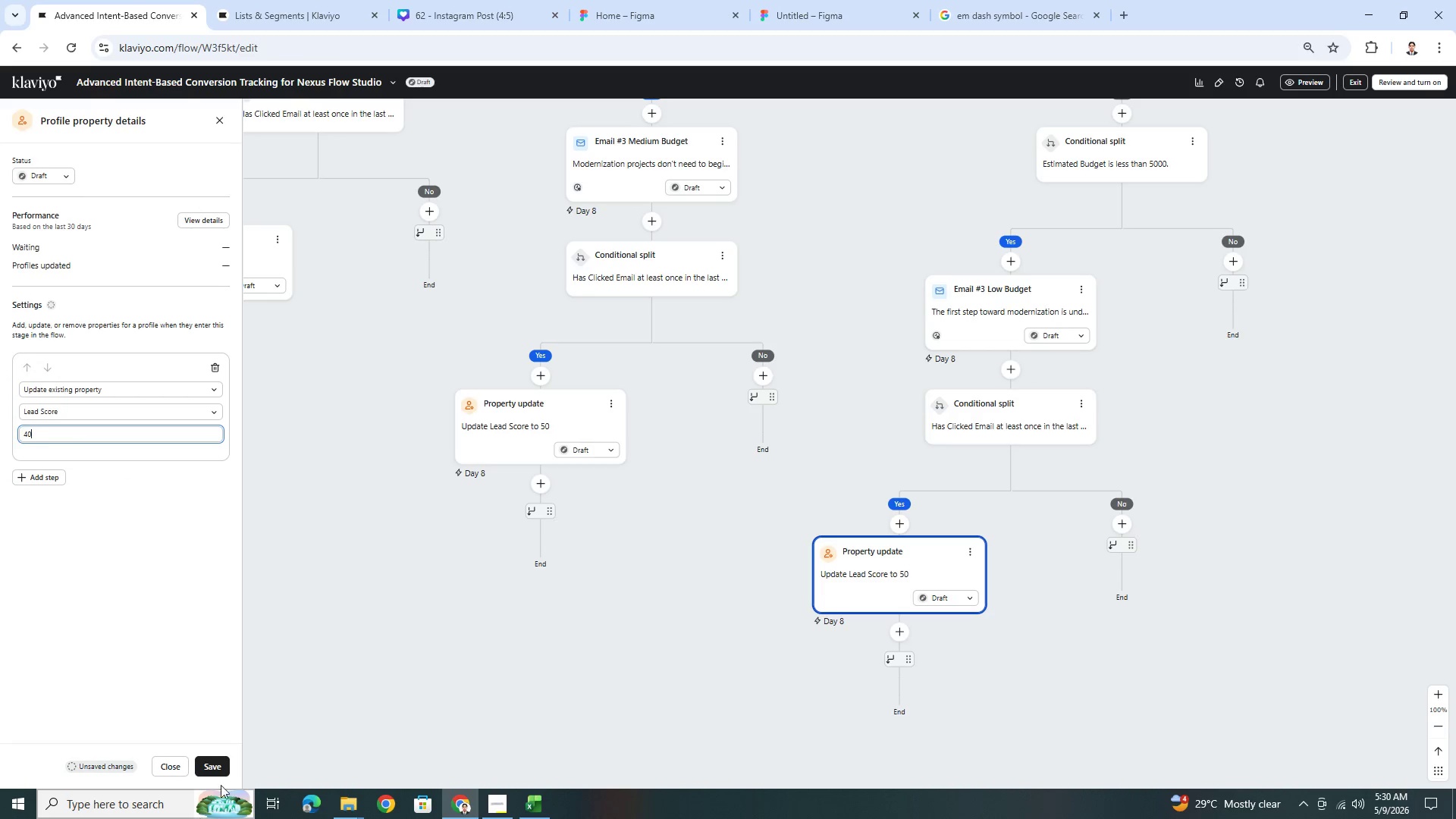 
left_click([221, 768])
 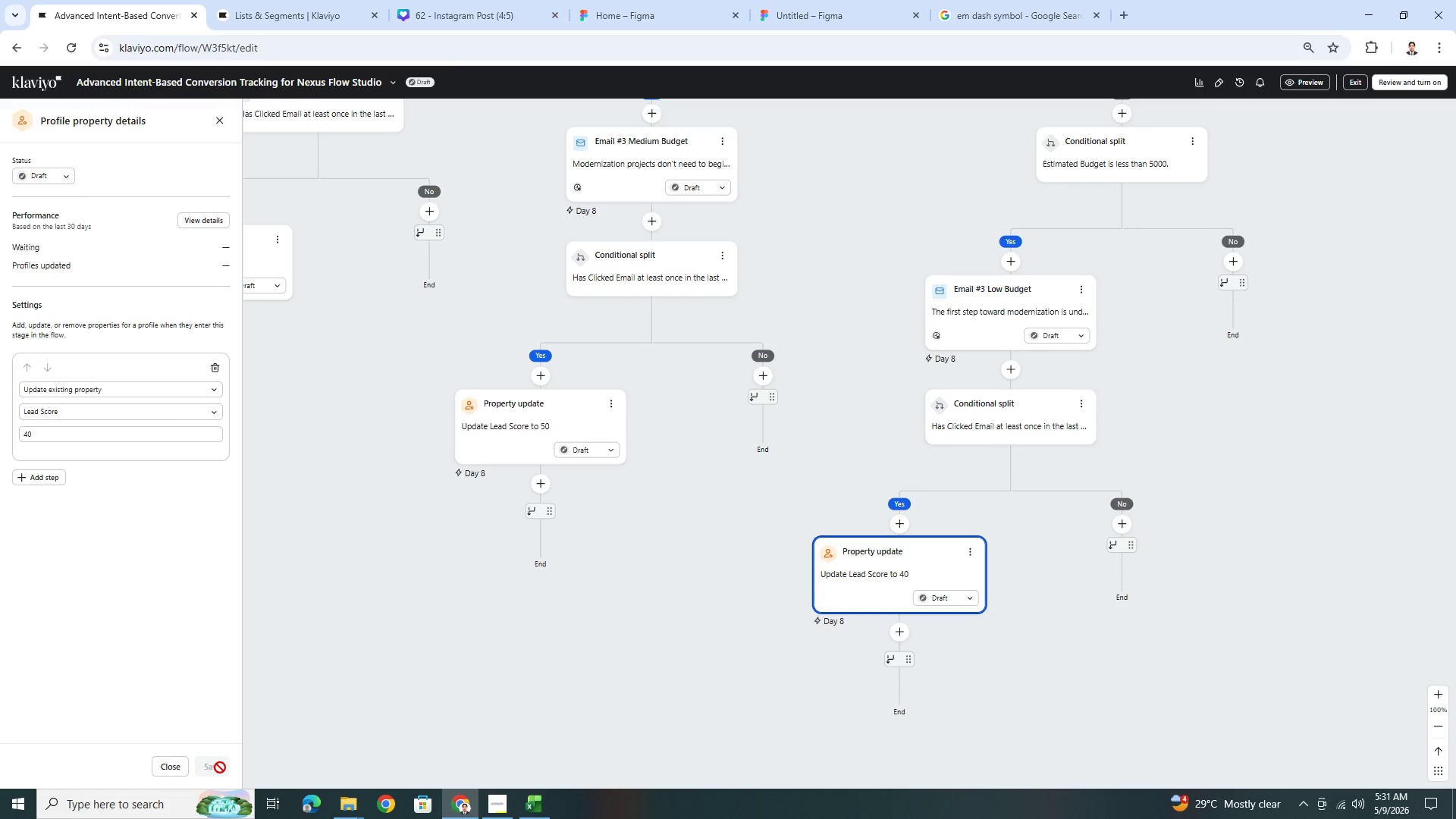 
wait(41.62)
 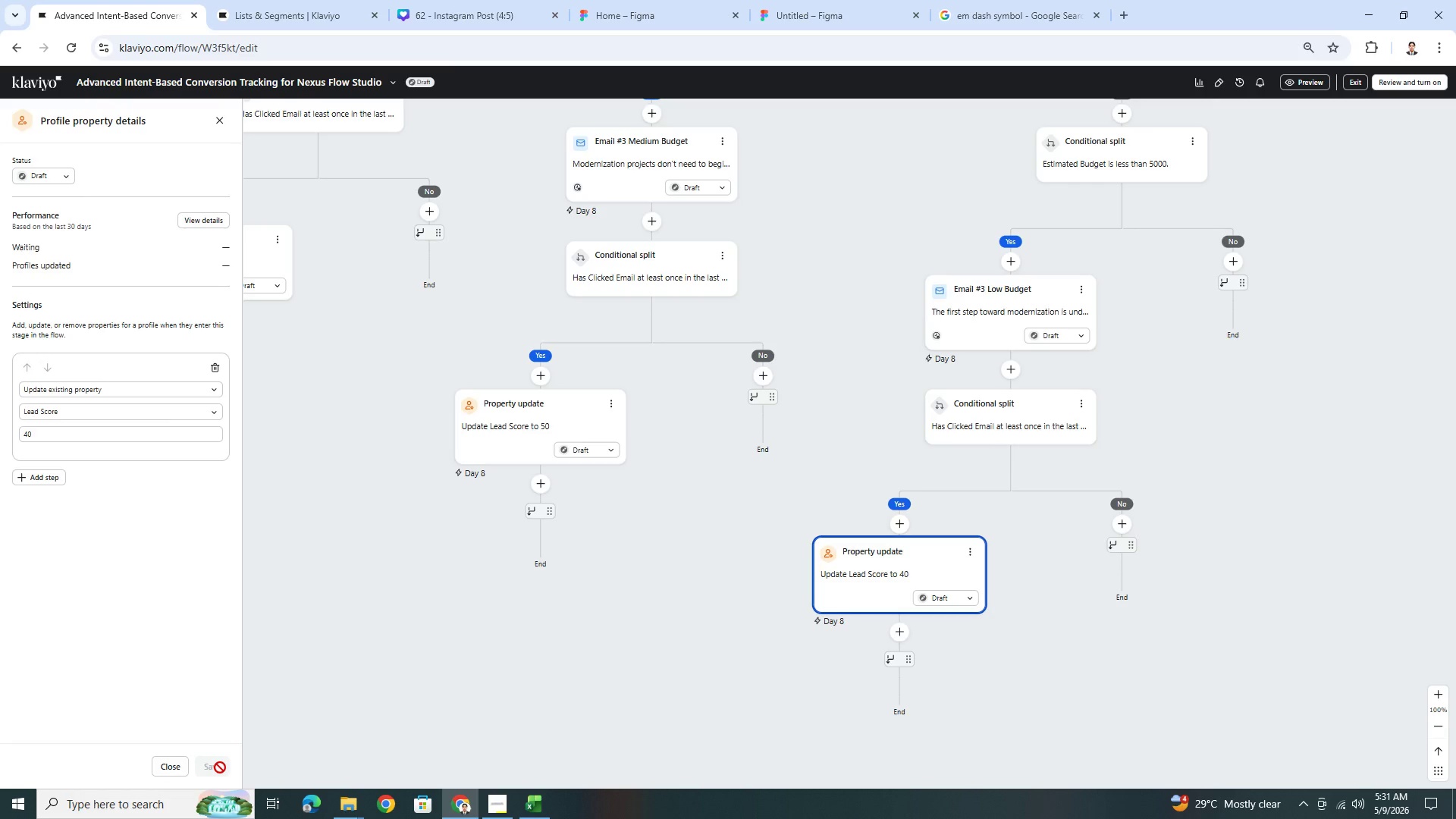 
left_click_drag(start_coordinate=[1069, 671], to_coordinate=[1301, 672])
 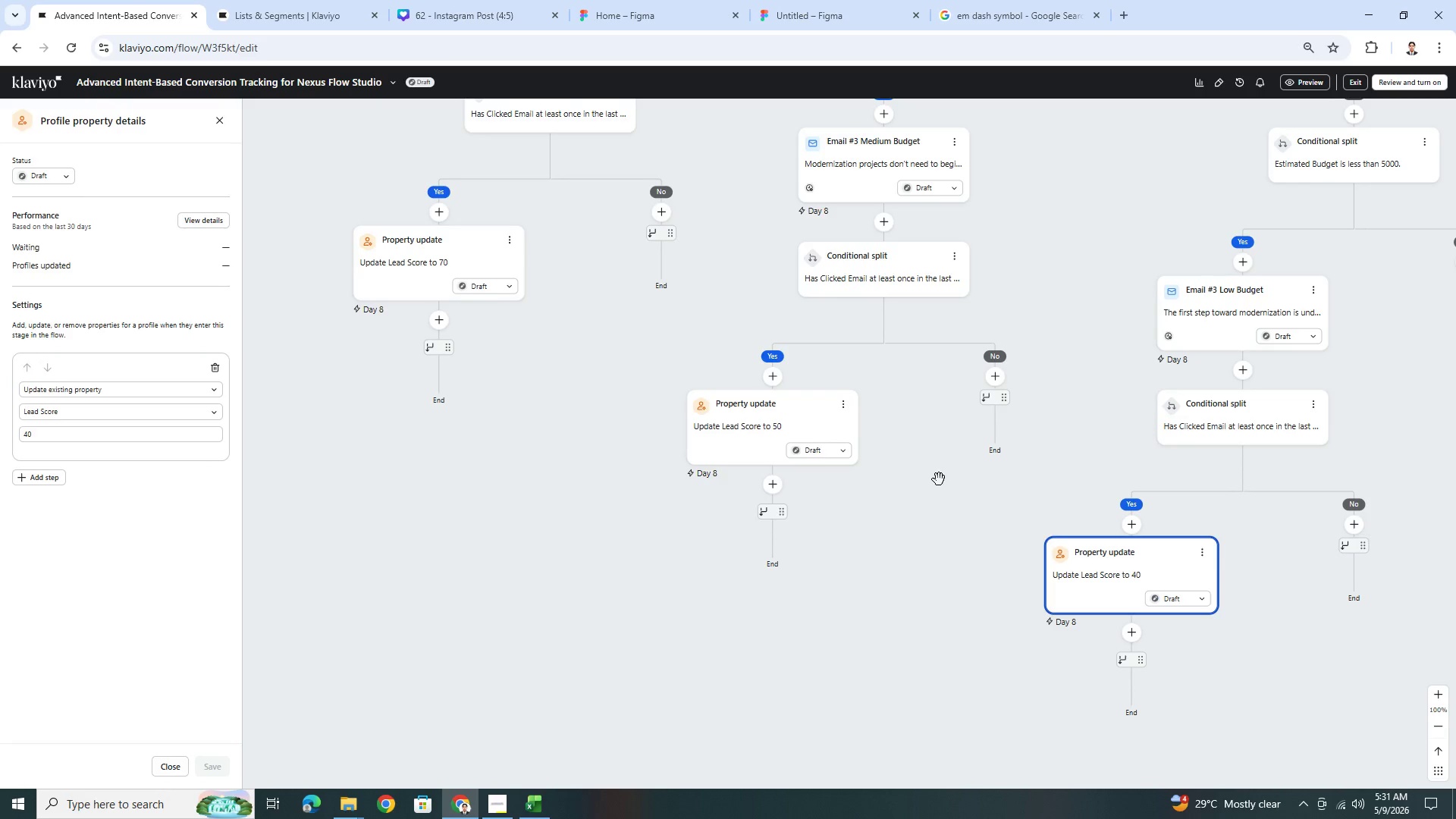 
left_click_drag(start_coordinate=[940, 482], to_coordinate=[1010, 566])
 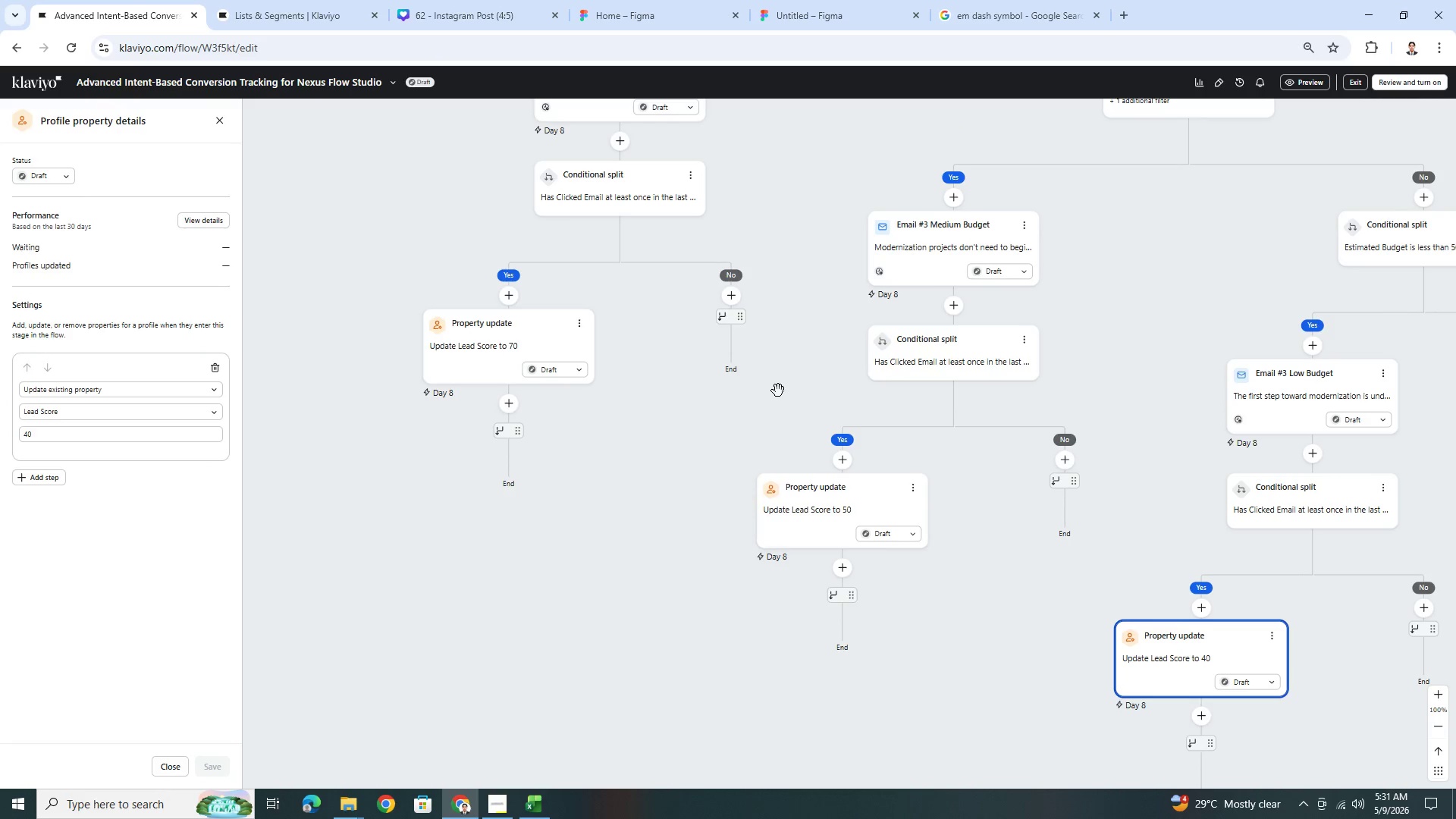 
left_click_drag(start_coordinate=[786, 355], to_coordinate=[861, 449])
 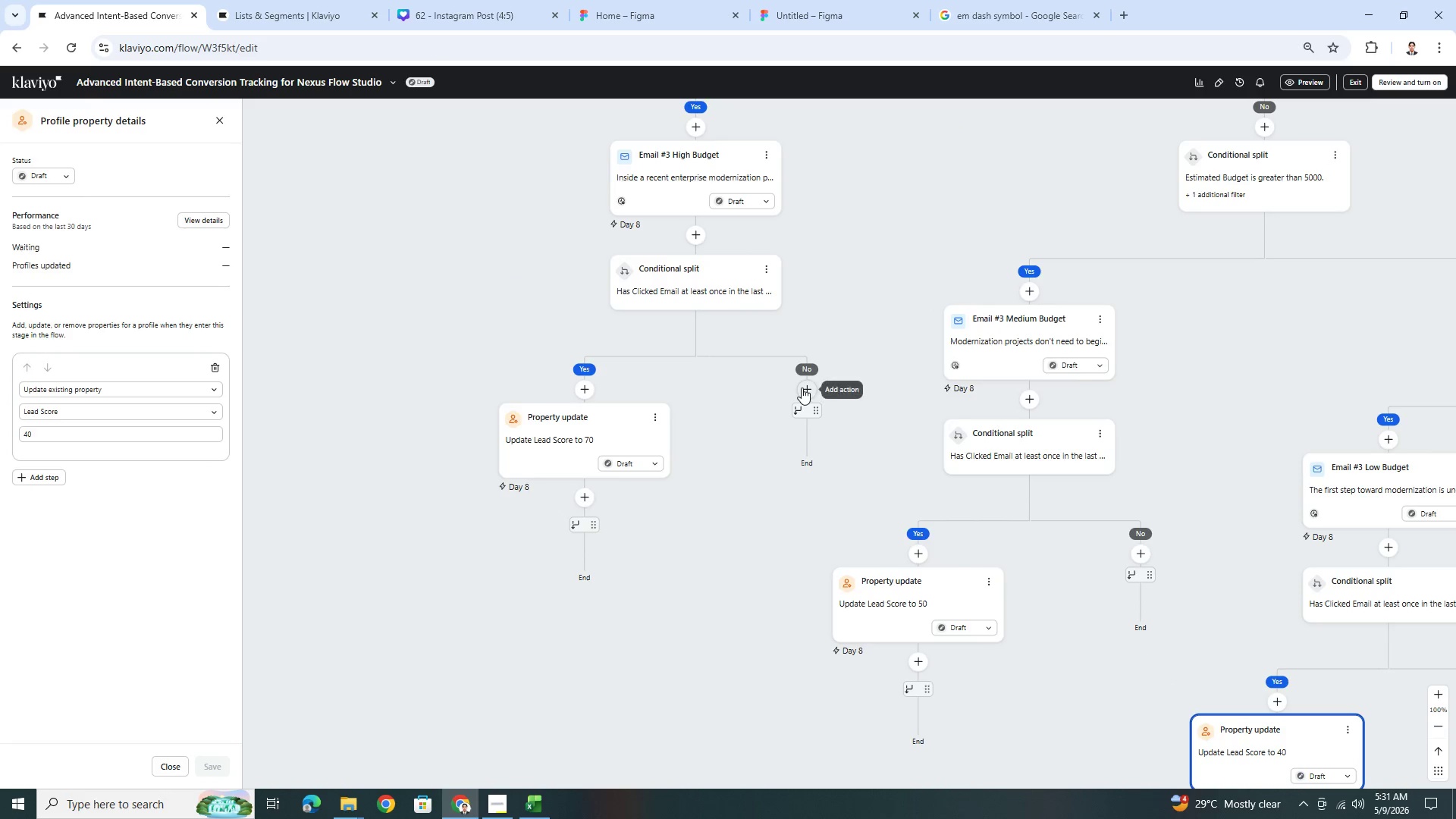 
left_click_drag(start_coordinate=[802, 388], to_coordinate=[802, 401])
 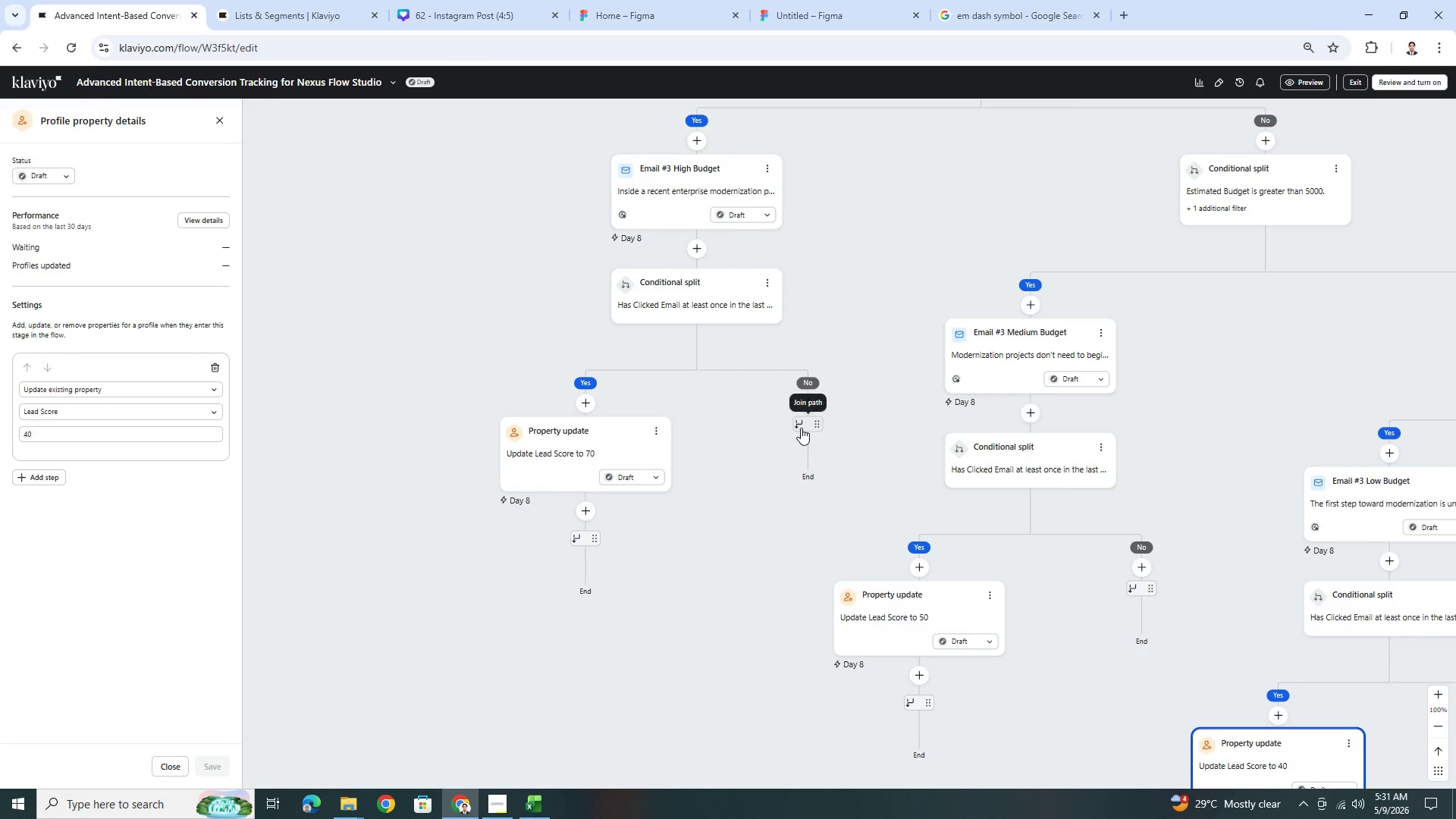 
left_click_drag(start_coordinate=[800, 427], to_coordinate=[598, 540])
 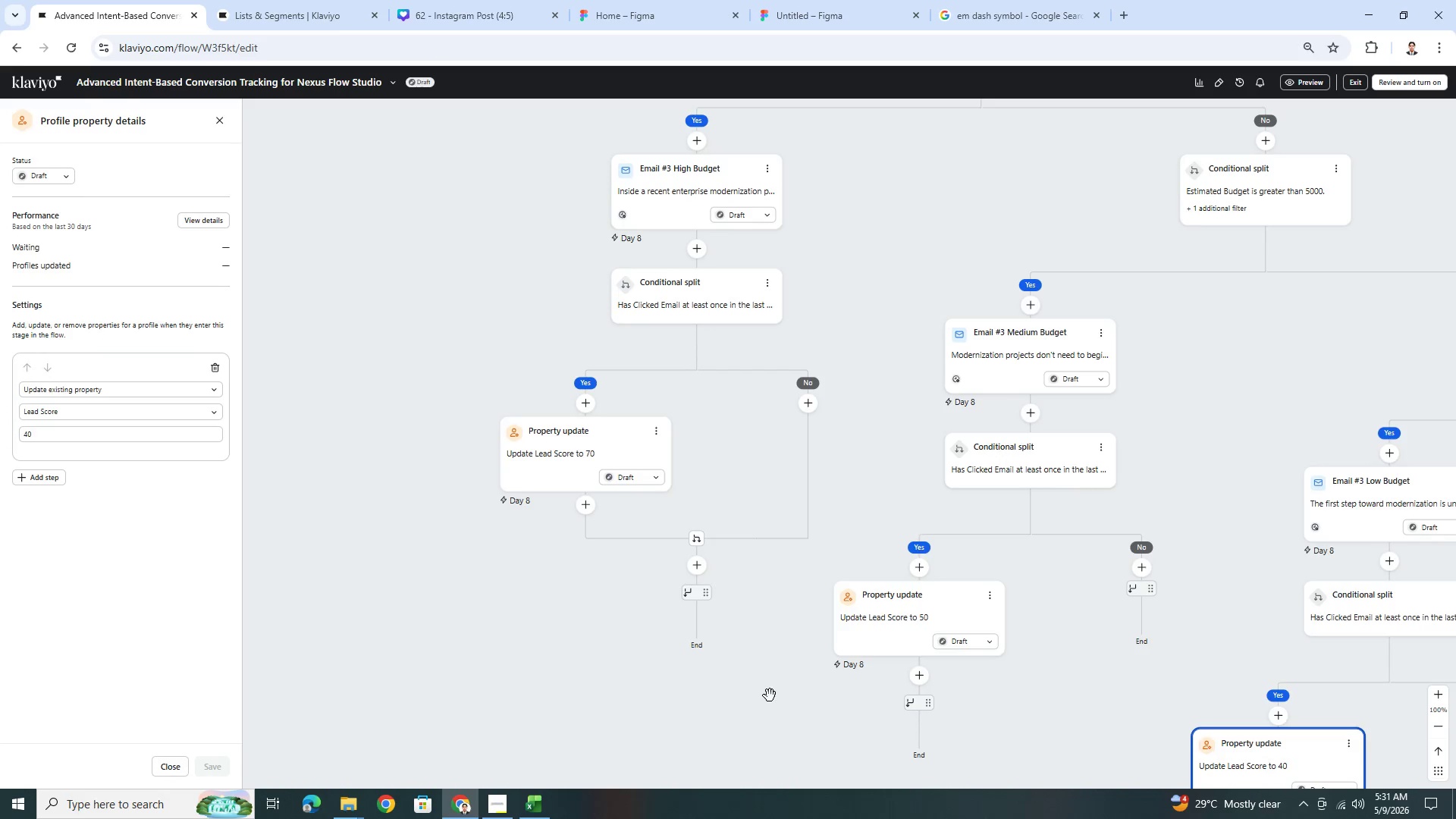 
left_click_drag(start_coordinate=[776, 724], to_coordinate=[679, 557])
 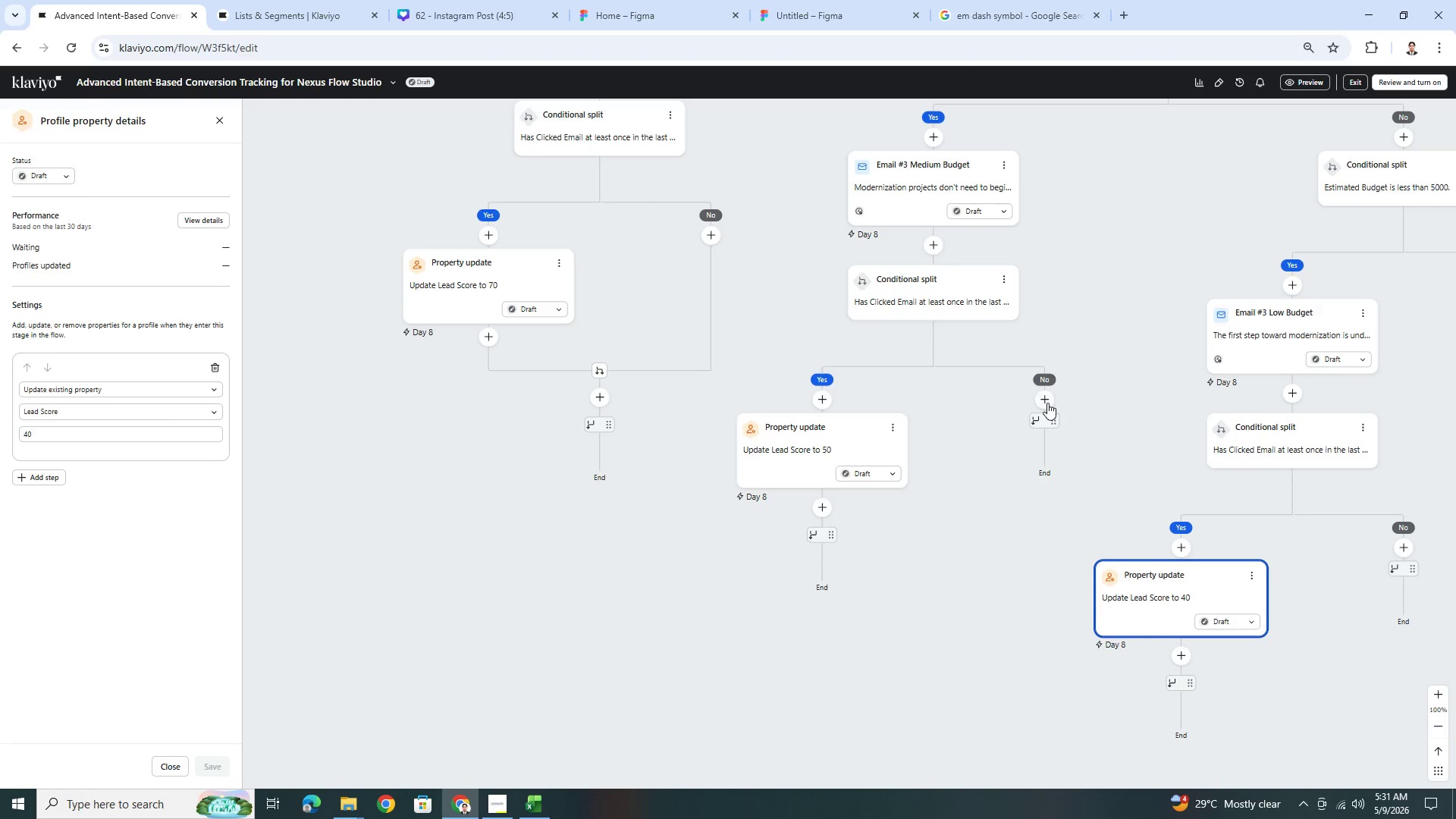 
left_click_drag(start_coordinate=[1045, 400], to_coordinate=[924, 533])
 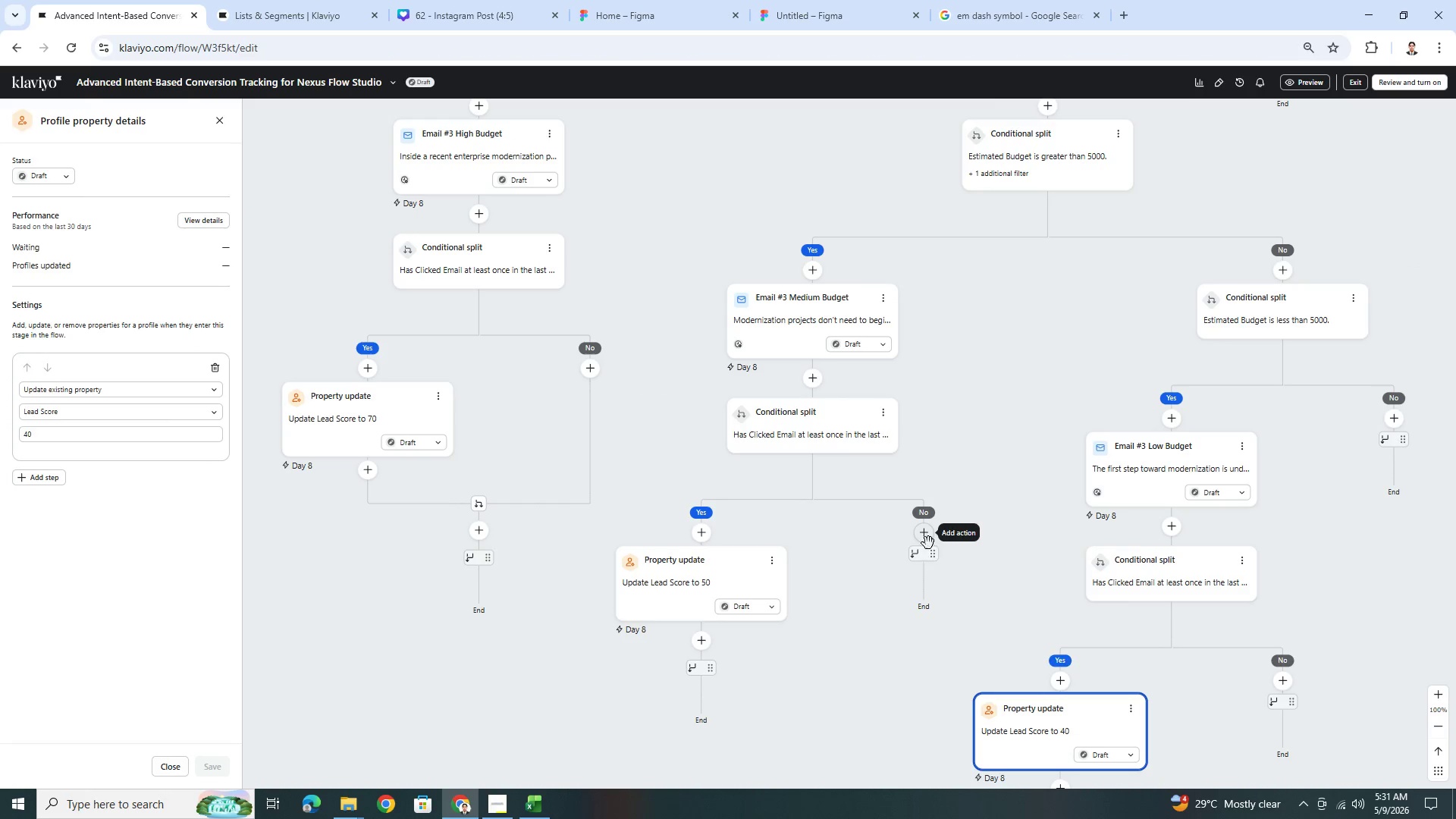 
left_click_drag(start_coordinate=[927, 549], to_coordinate=[720, 673])
 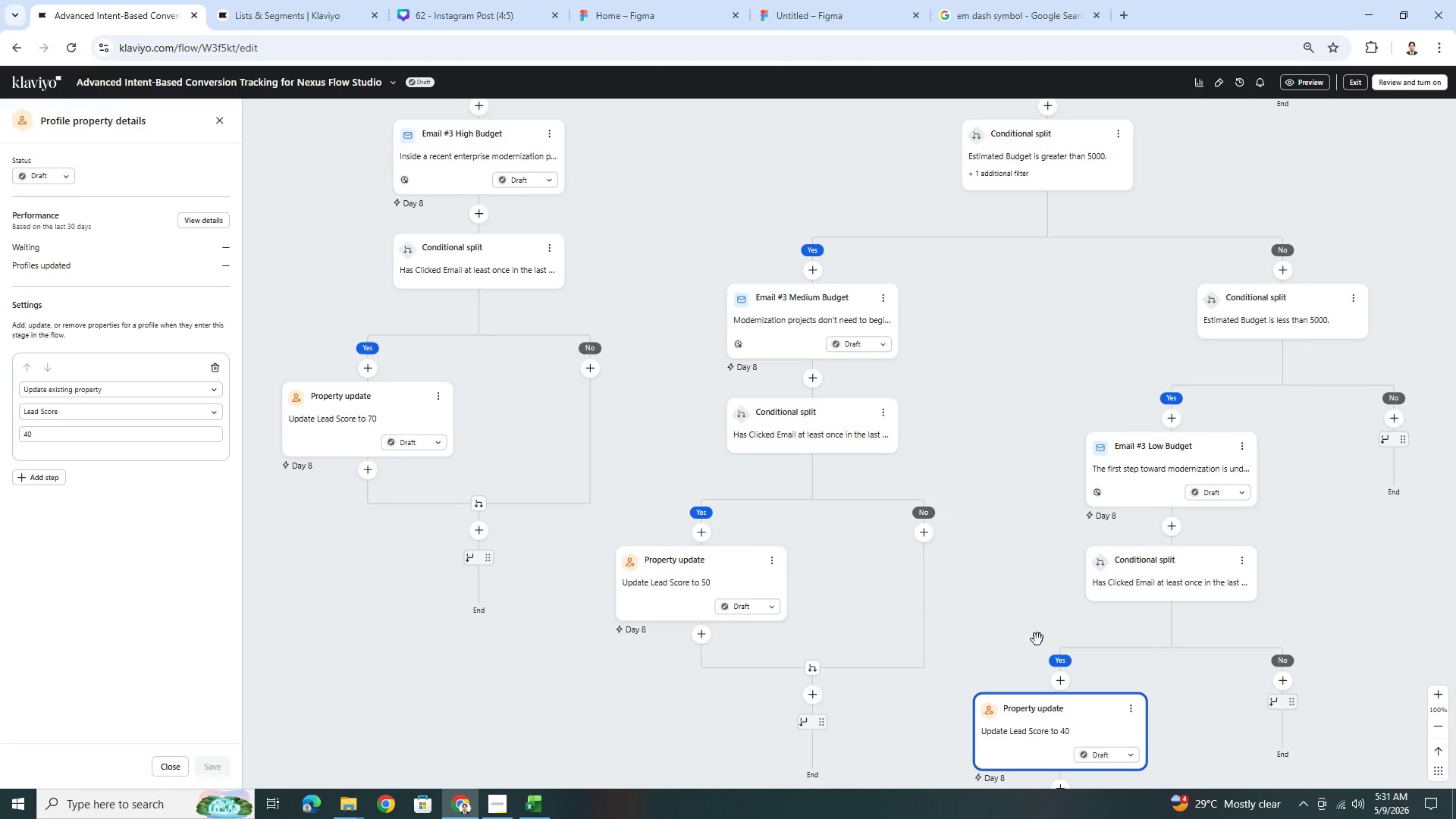 
left_click_drag(start_coordinate=[1000, 547], to_coordinate=[912, 338])
 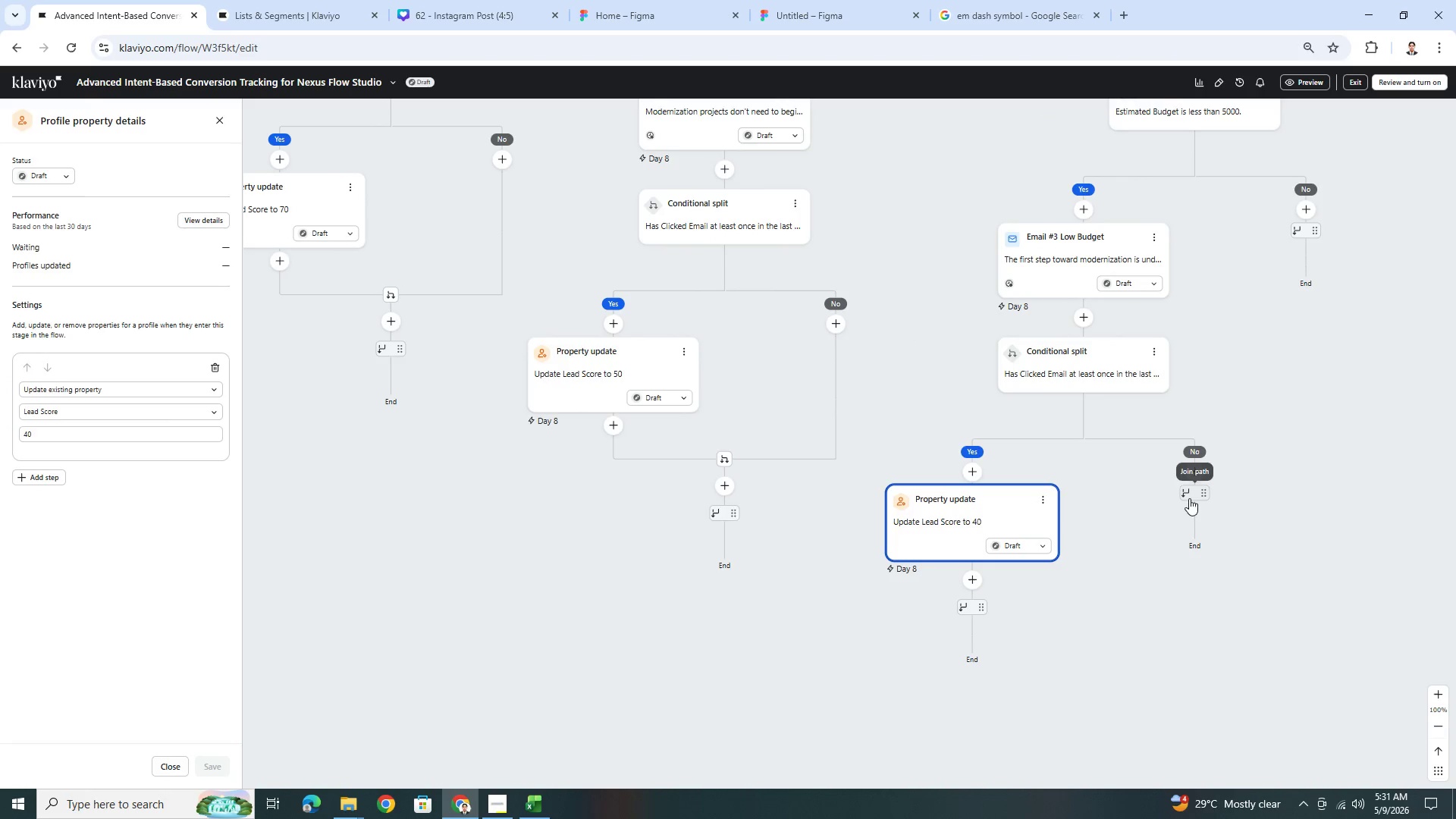 
left_click_drag(start_coordinate=[1188, 495], to_coordinate=[988, 614])
 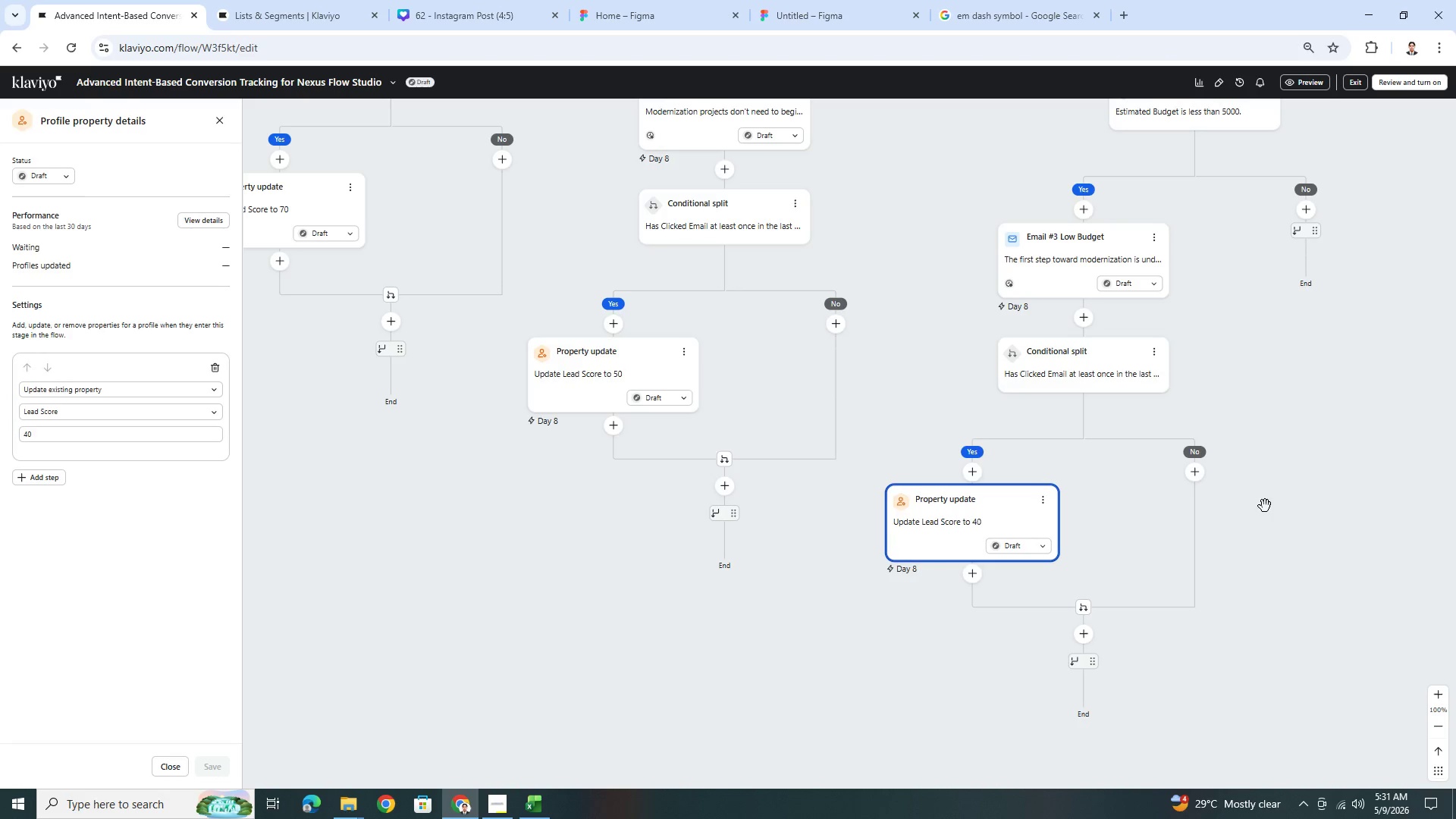 
left_click_drag(start_coordinate=[1276, 431], to_coordinate=[987, 669])
 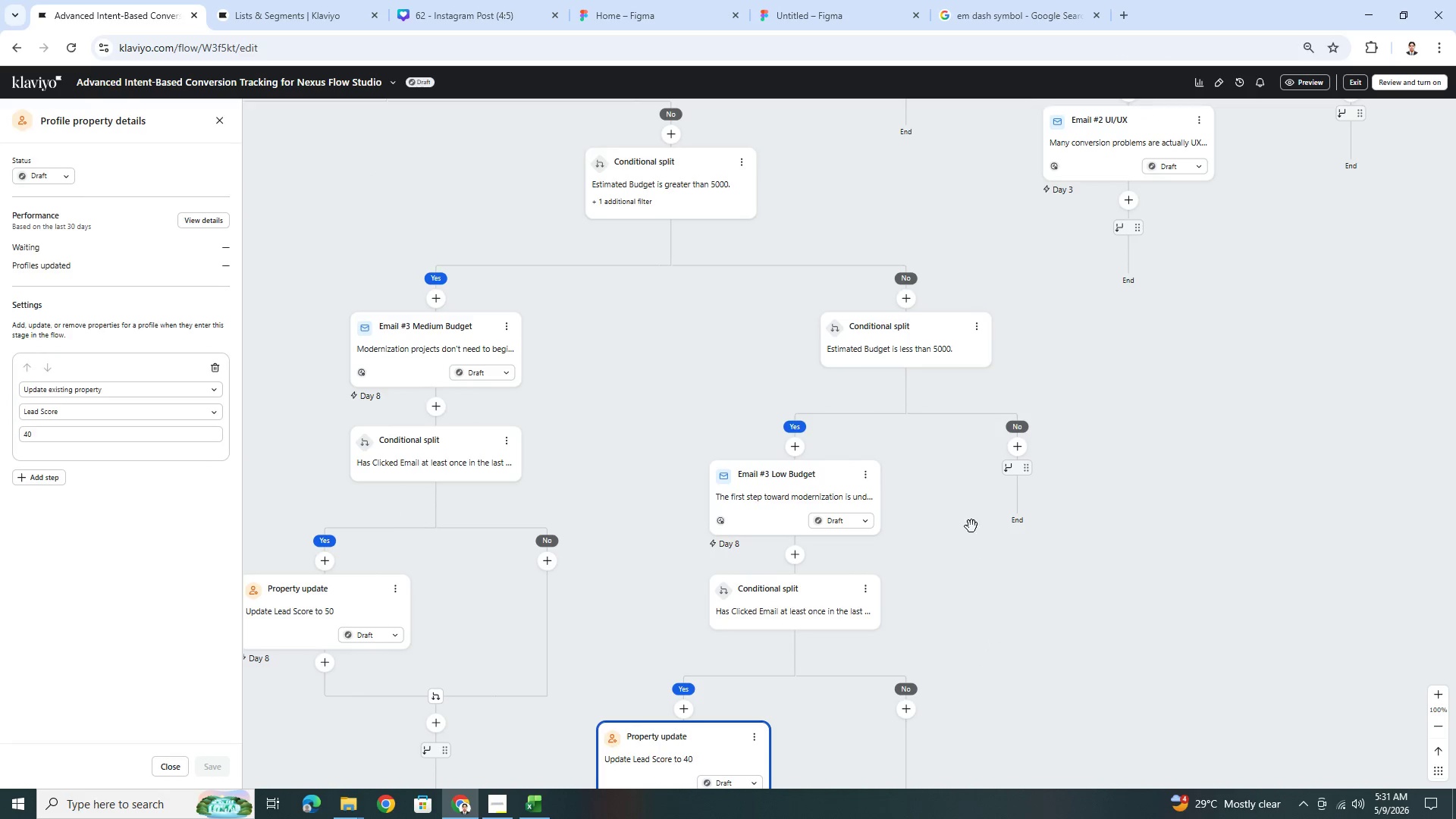 
left_click_drag(start_coordinate=[962, 510], to_coordinate=[1192, 723])
 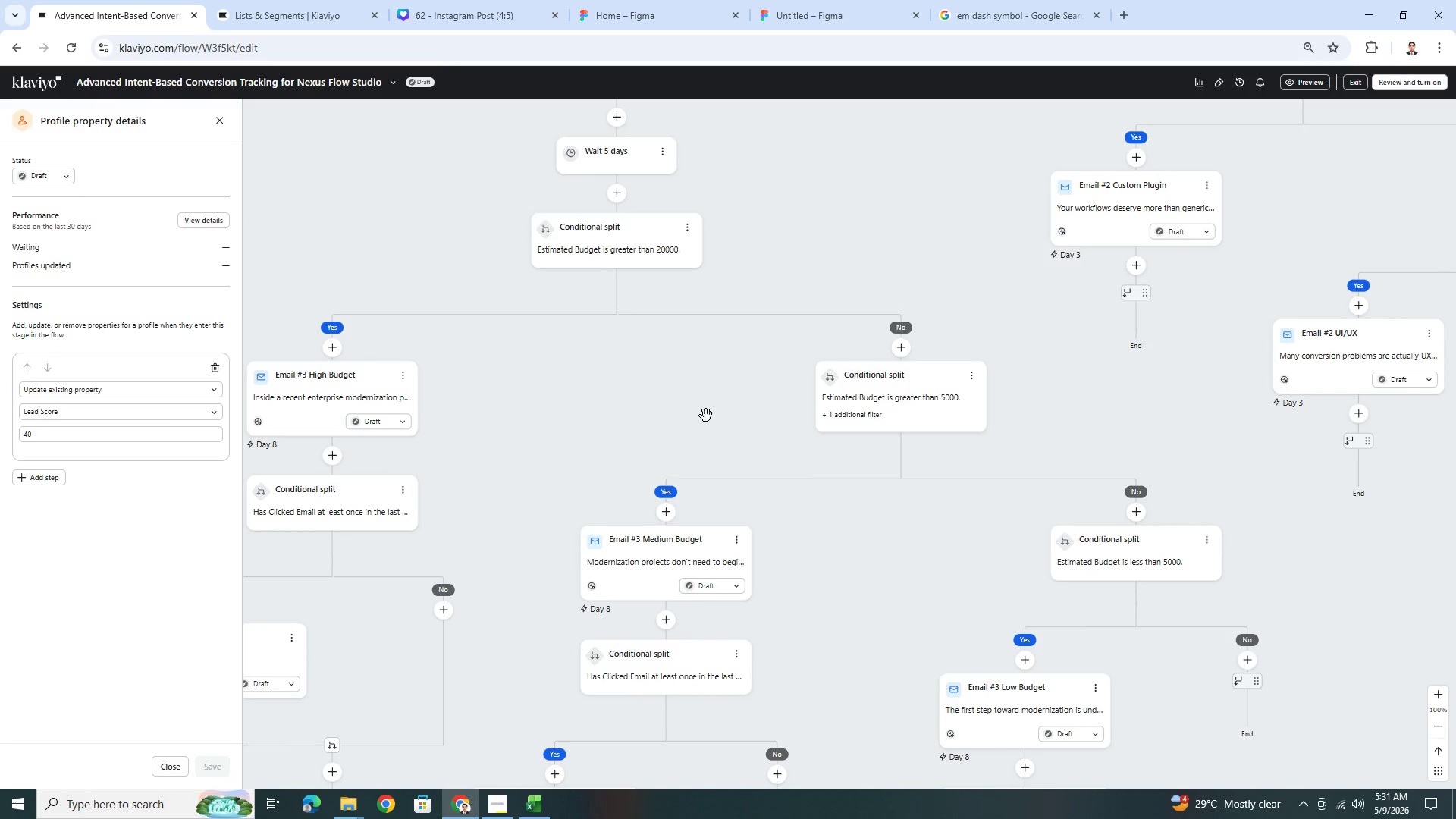 
left_click_drag(start_coordinate=[706, 416], to_coordinate=[749, 359])
 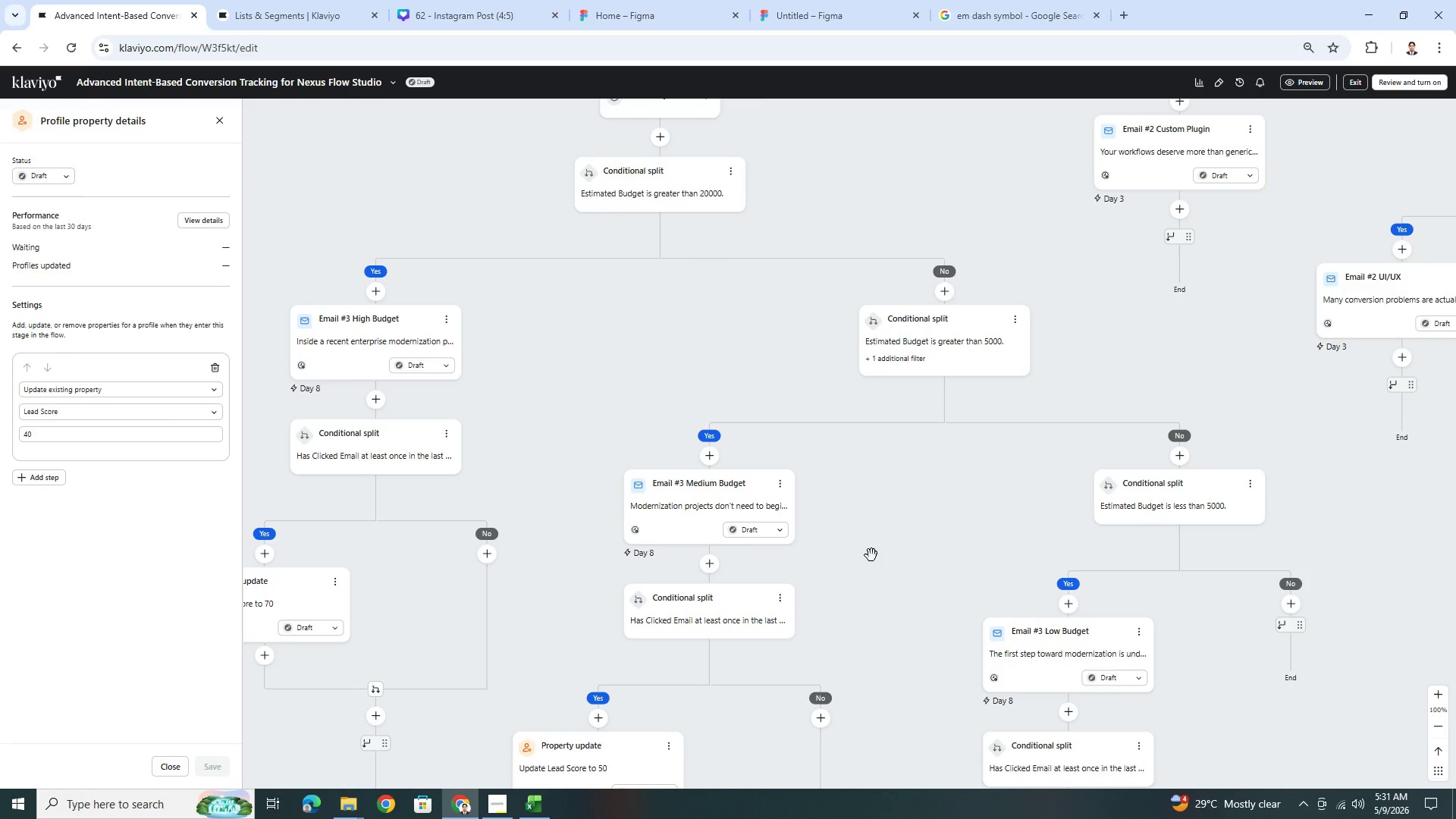 
left_click_drag(start_coordinate=[874, 562], to_coordinate=[853, 391])
 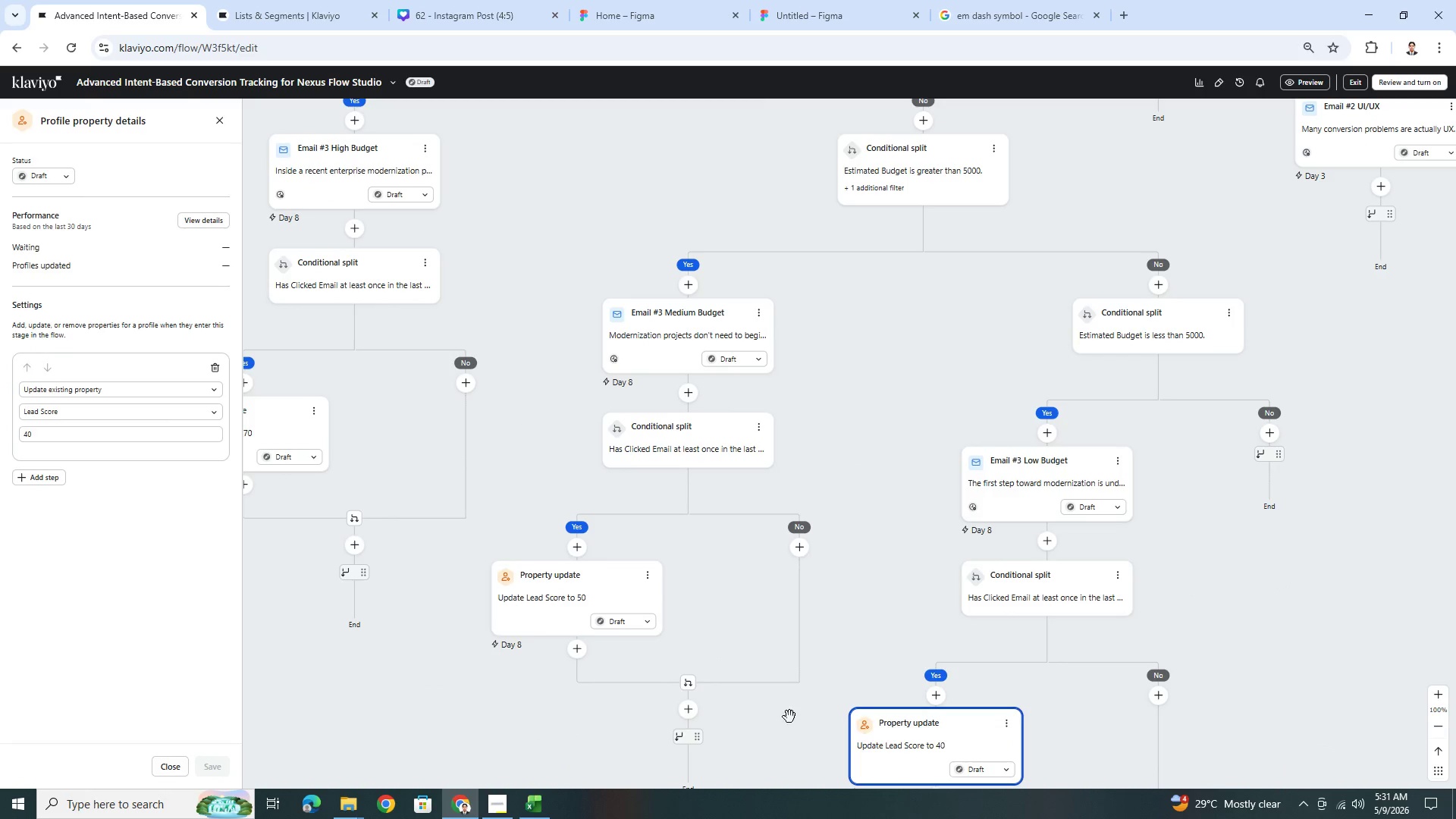 
left_click_drag(start_coordinate=[780, 728], to_coordinate=[962, 378])
 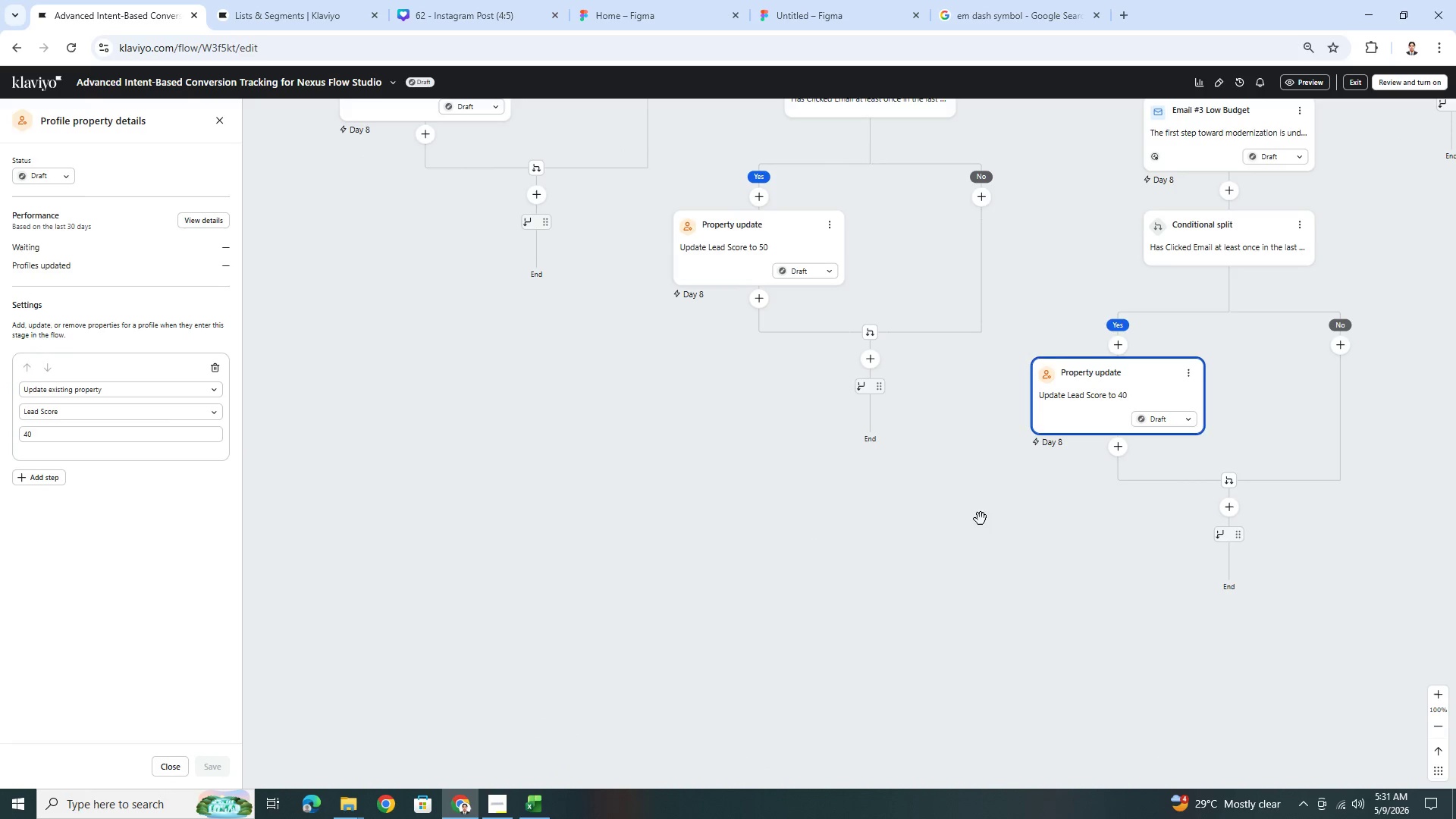 
left_click_drag(start_coordinate=[979, 521], to_coordinate=[959, 667])
 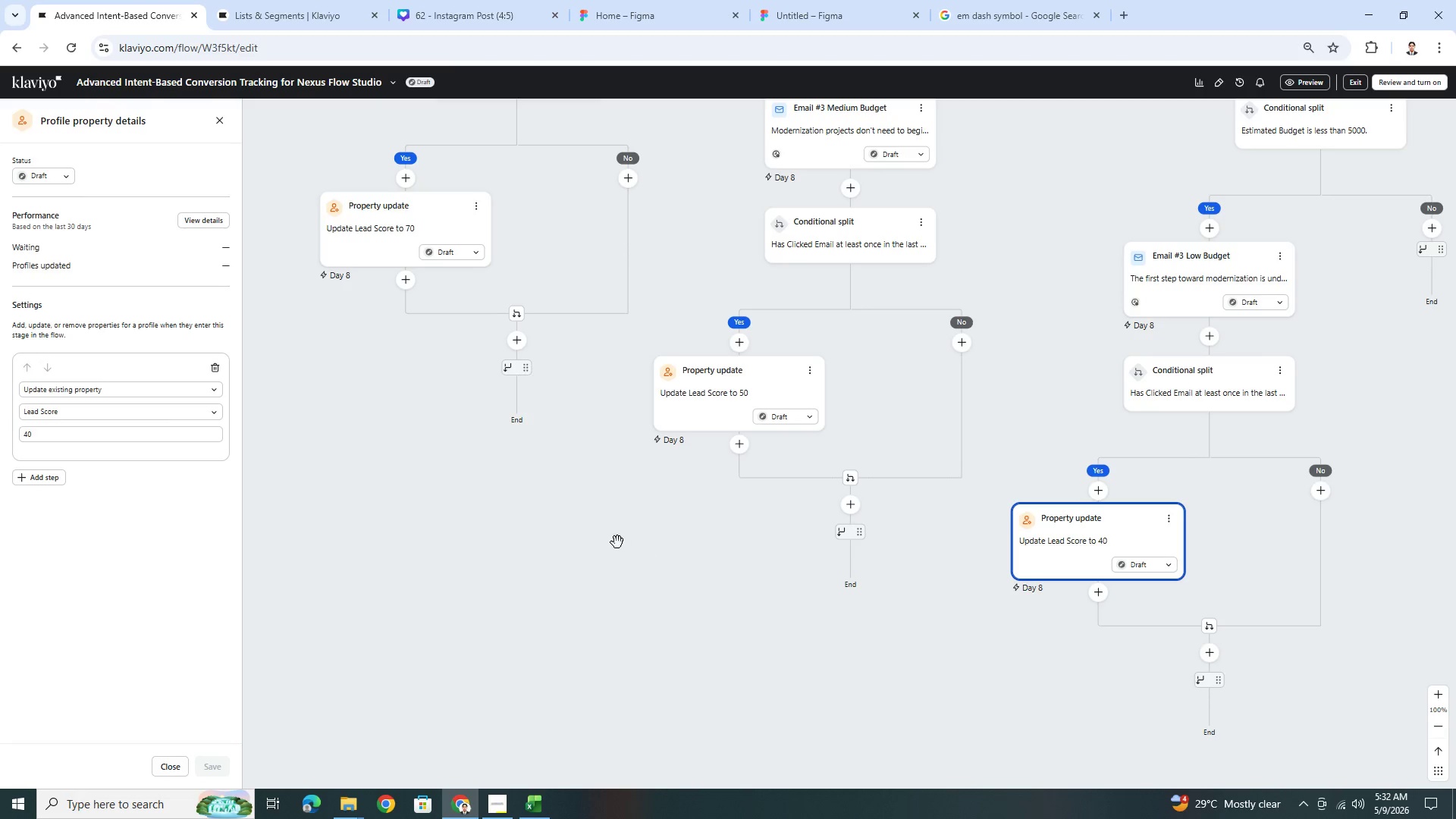 
left_click_drag(start_coordinate=[617, 542], to_coordinate=[880, 667])
 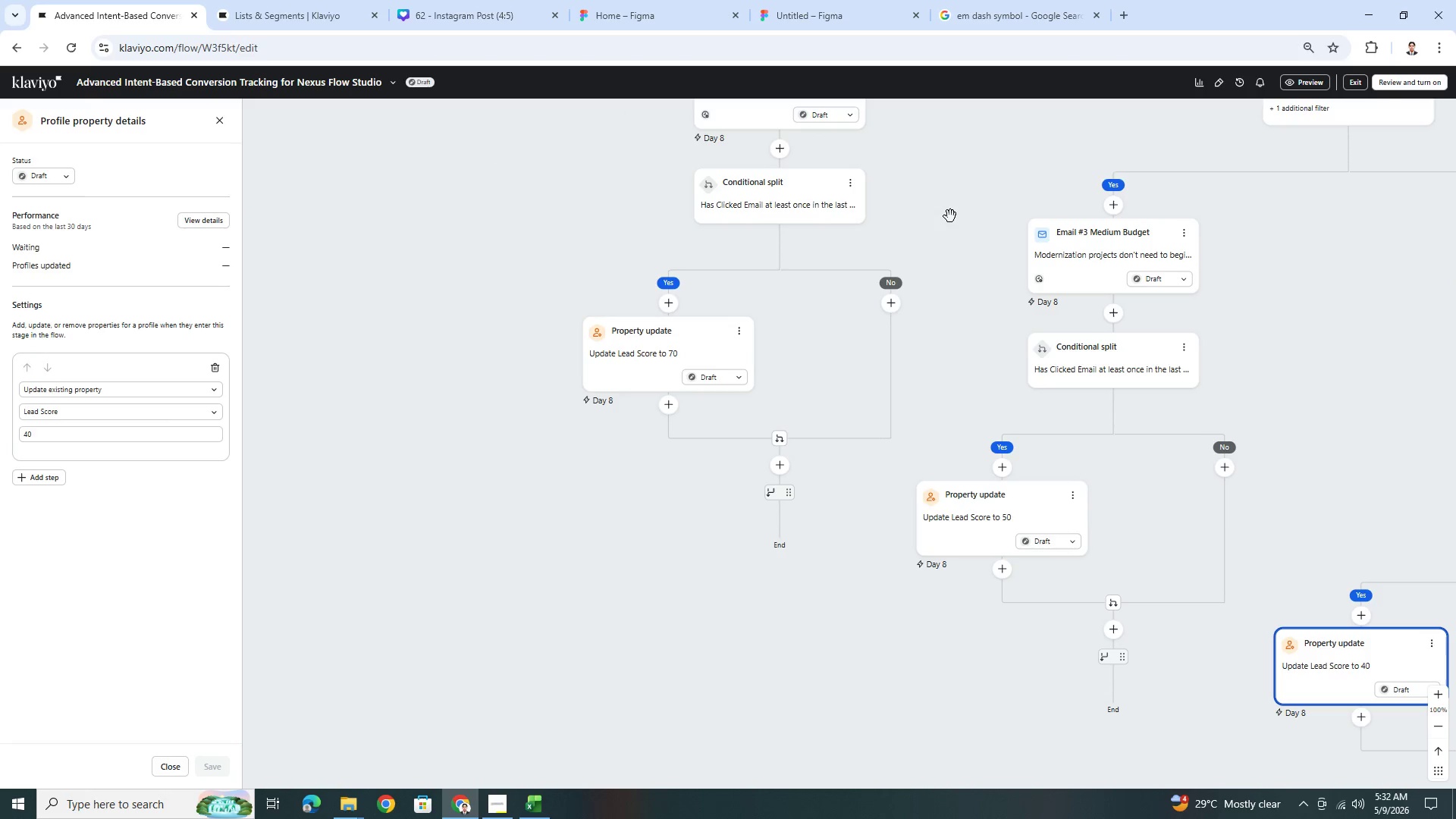 
left_click_drag(start_coordinate=[950, 215], to_coordinate=[923, 341])
 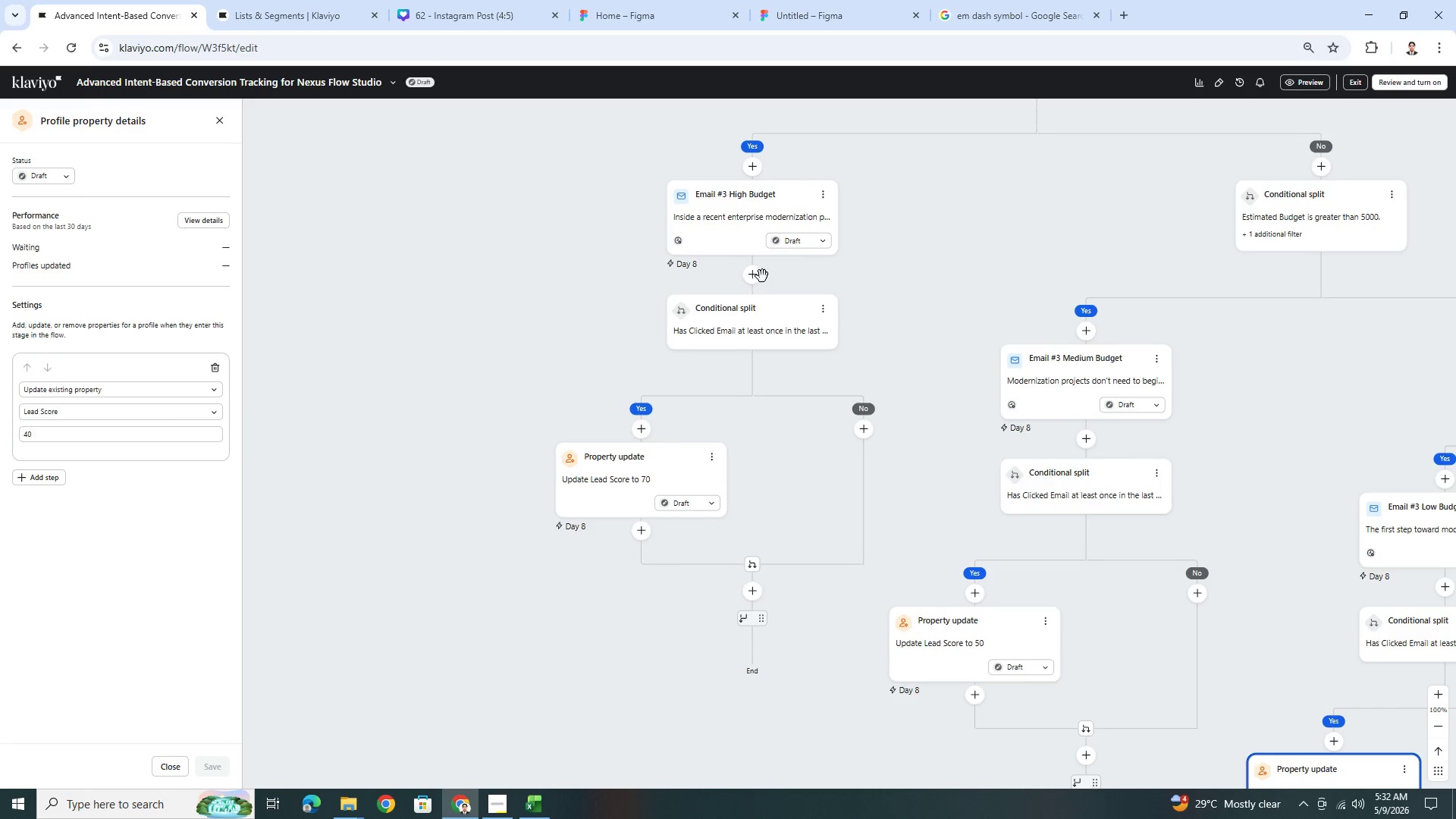 
left_click([756, 276])
 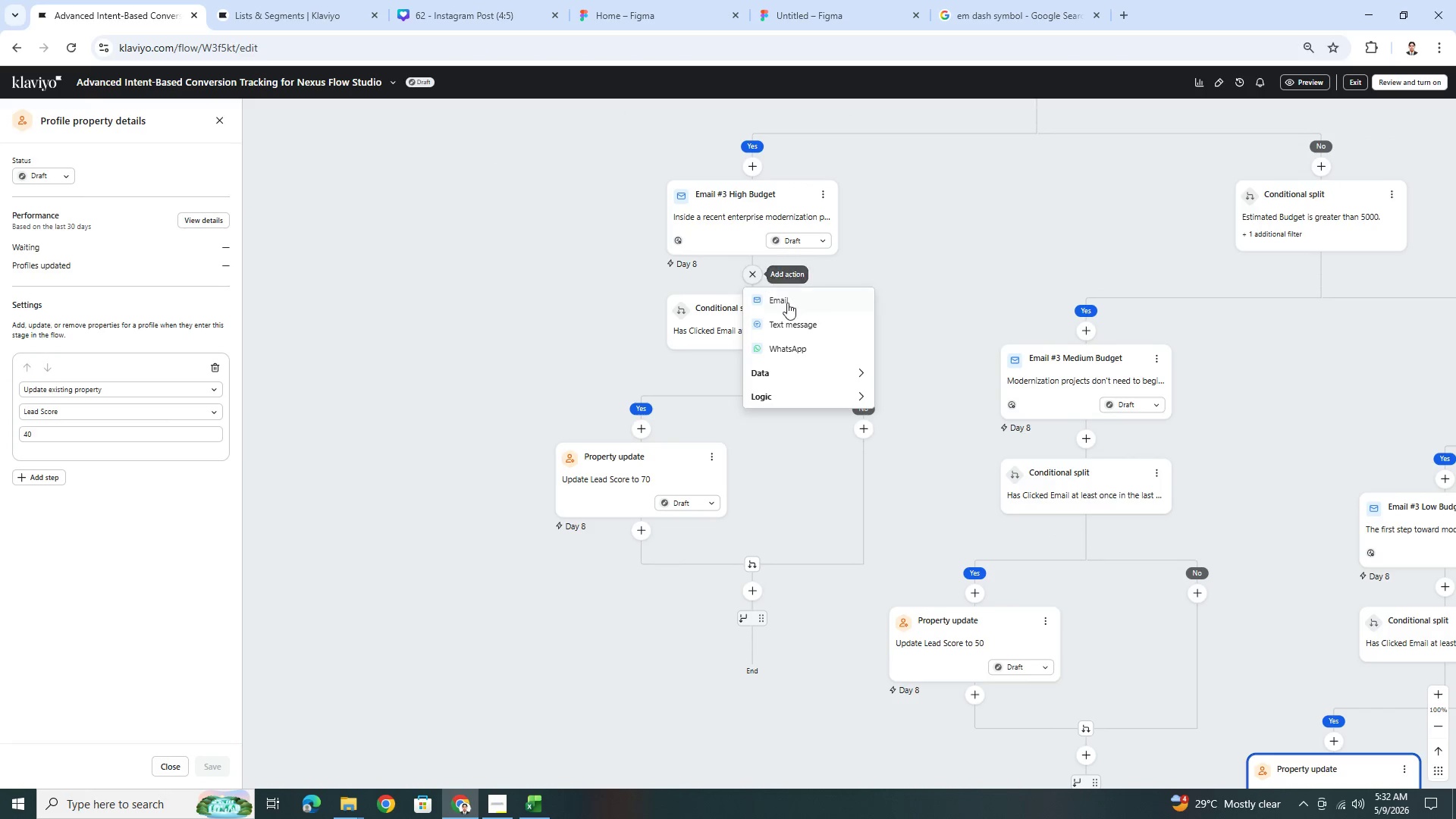 
mouse_move([820, 376])
 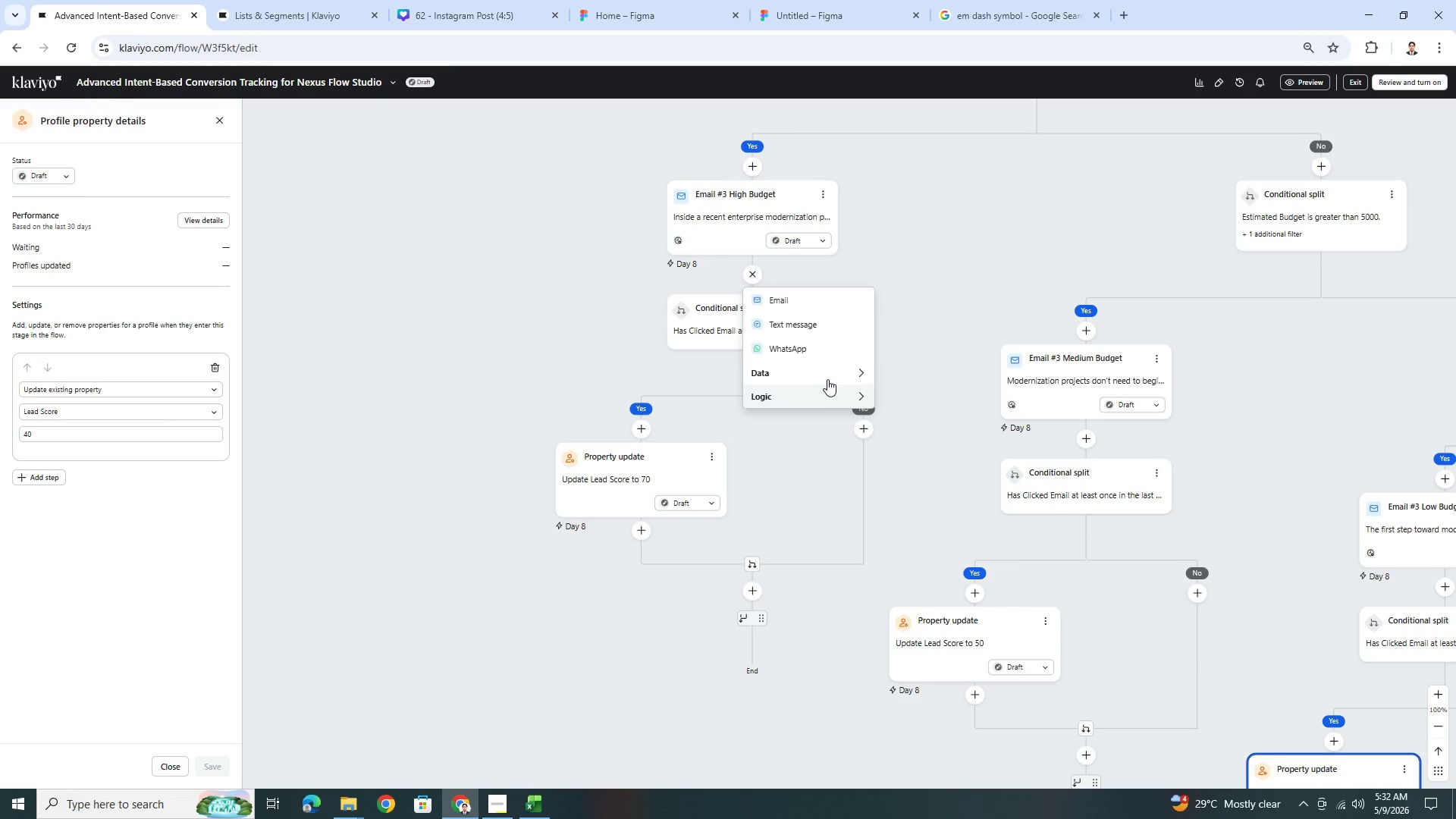 
left_click([831, 394])
 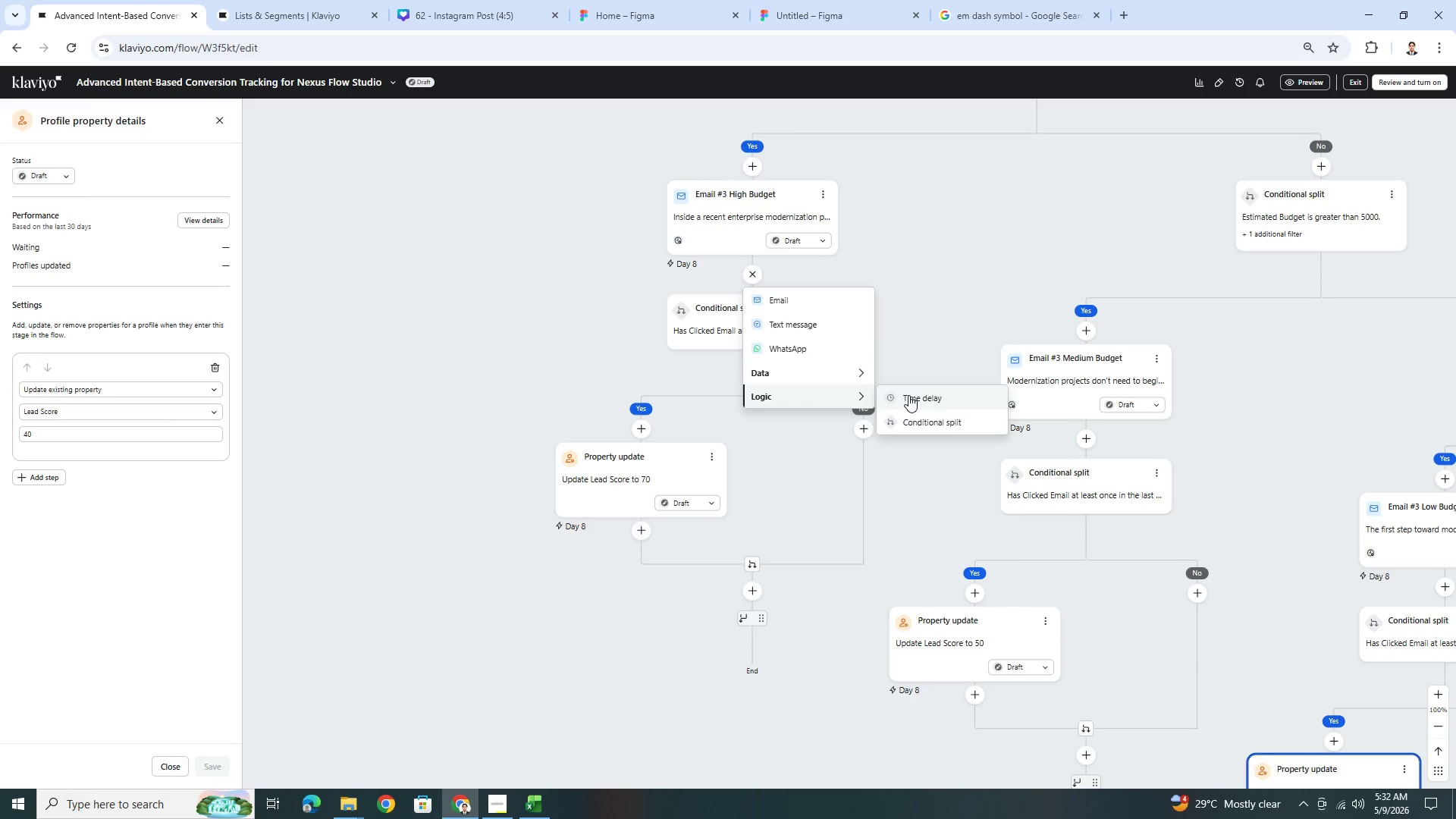 
left_click([908, 395])
 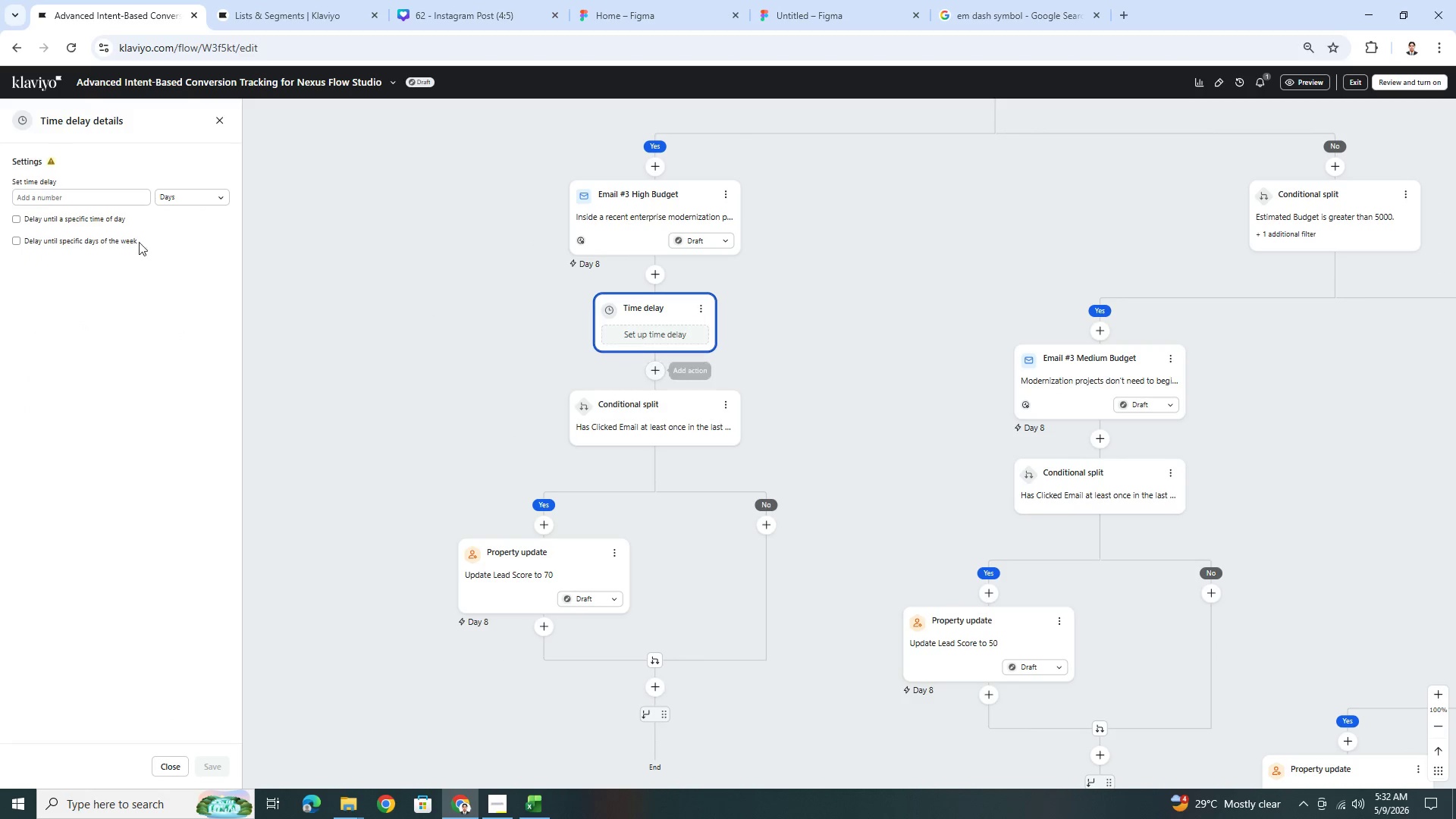 
left_click([80, 196])
 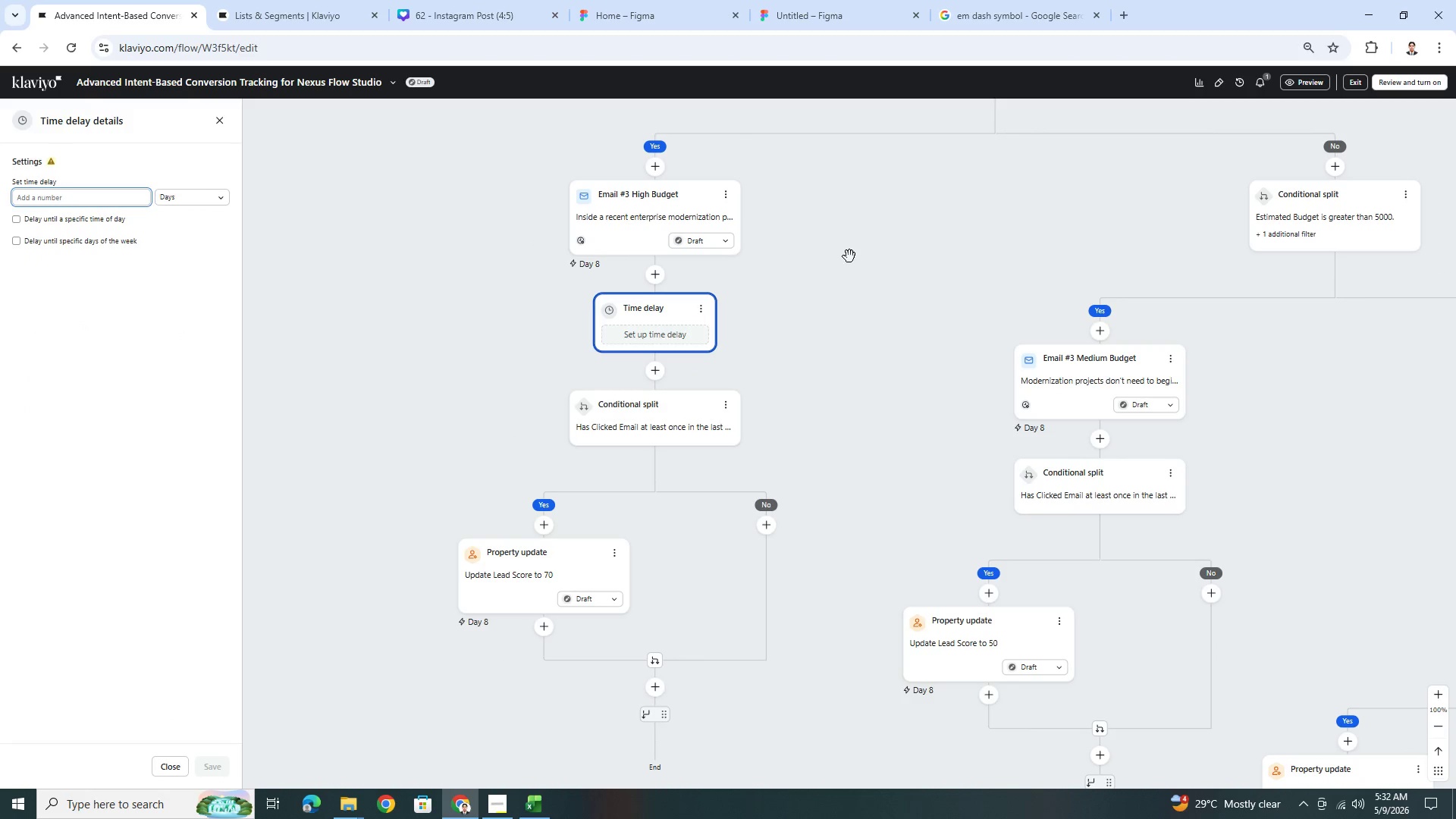 
left_click_drag(start_coordinate=[855, 256], to_coordinate=[875, 360])
 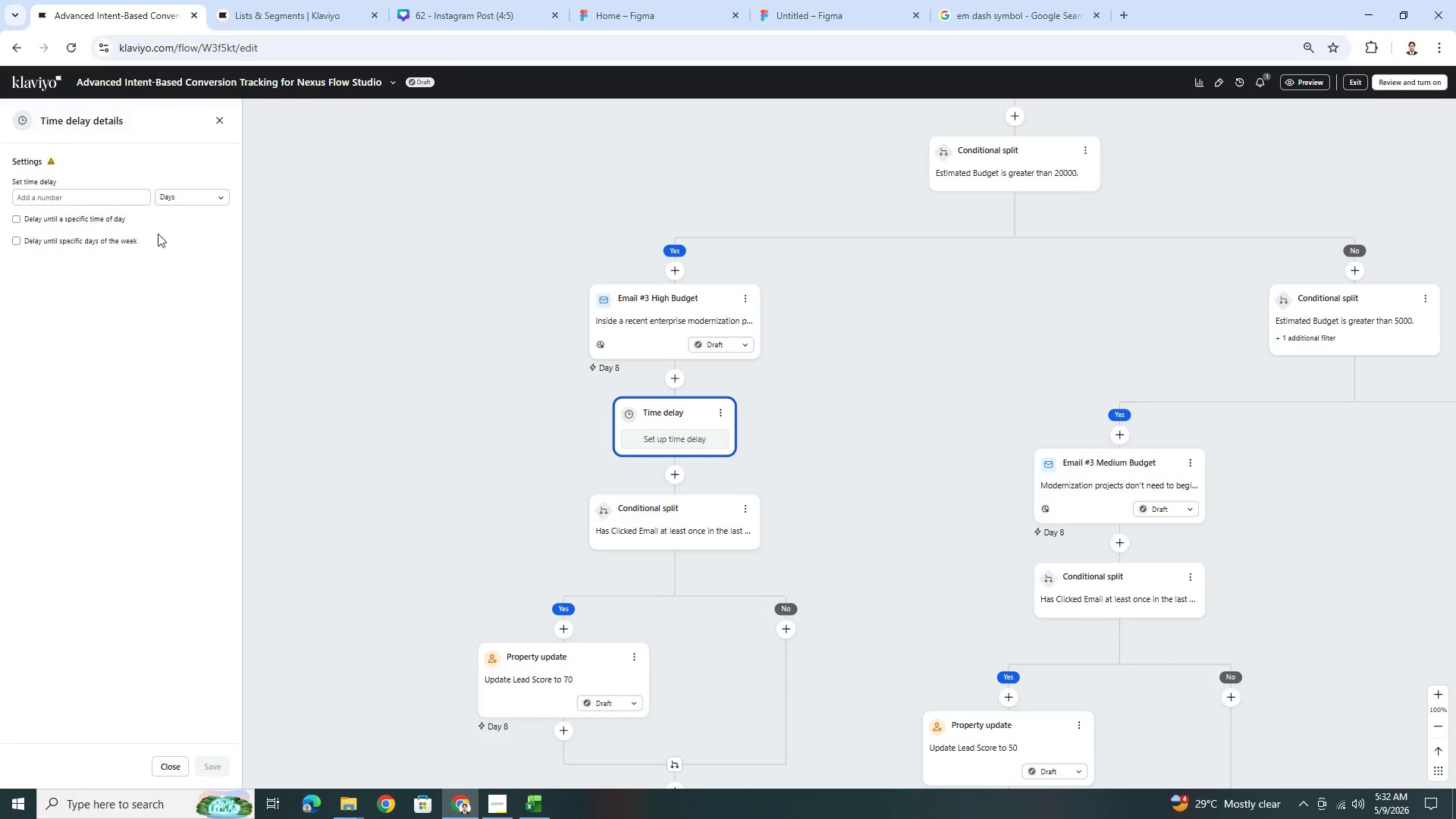 
left_click([105, 194])
 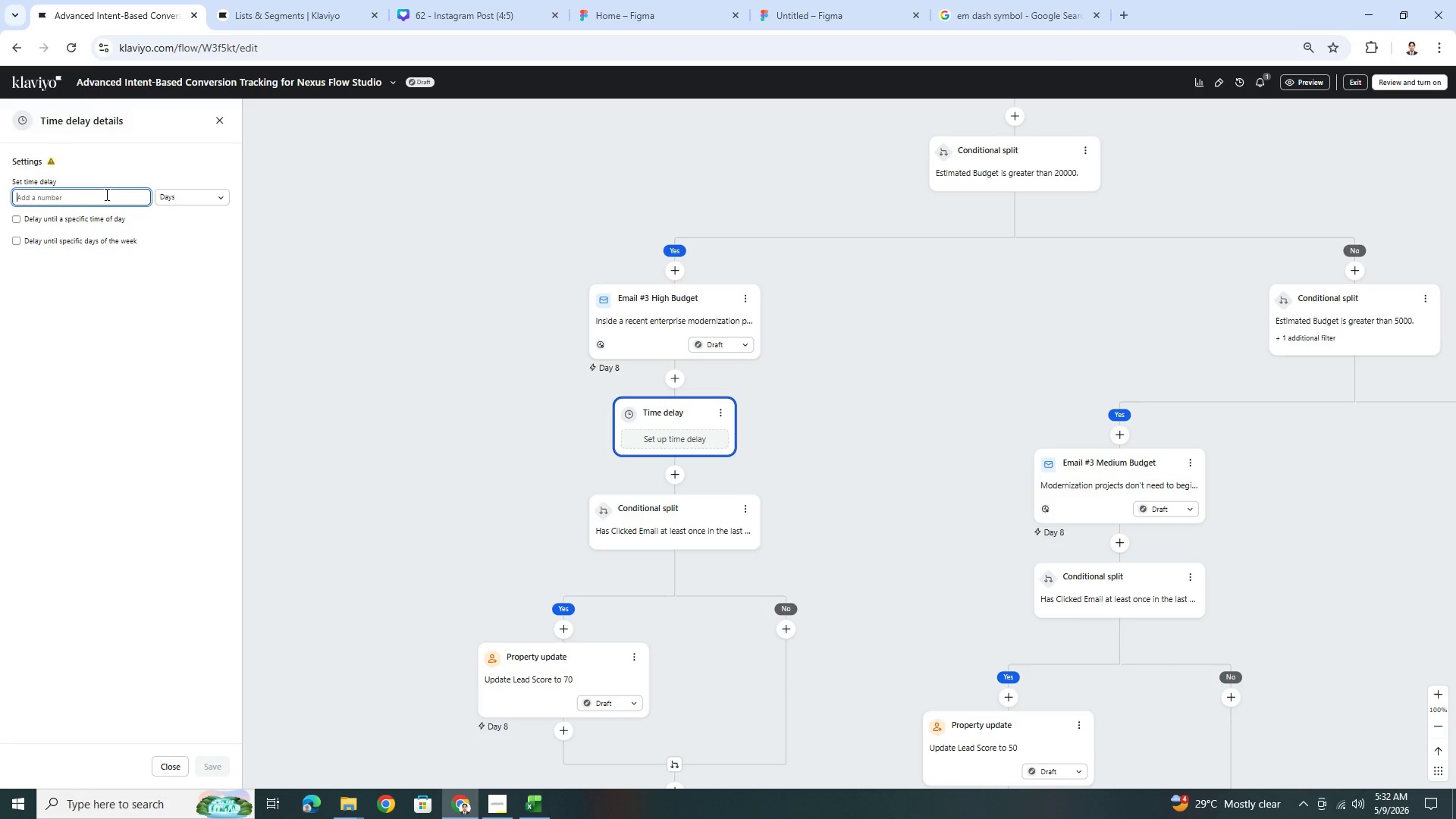 
wait(5.55)
 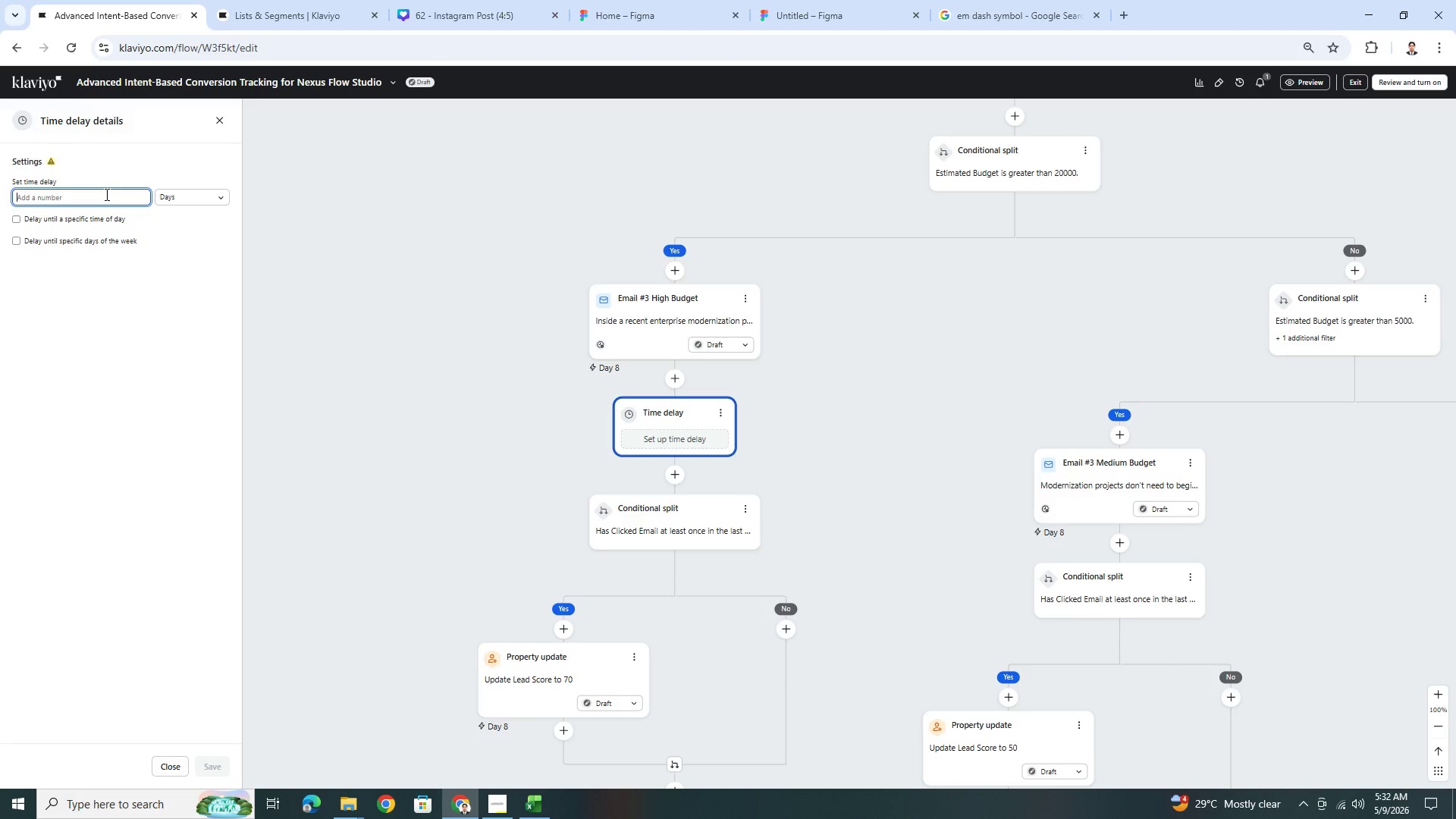 
left_click_drag(start_coordinate=[907, 329], to_coordinate=[938, 460])
 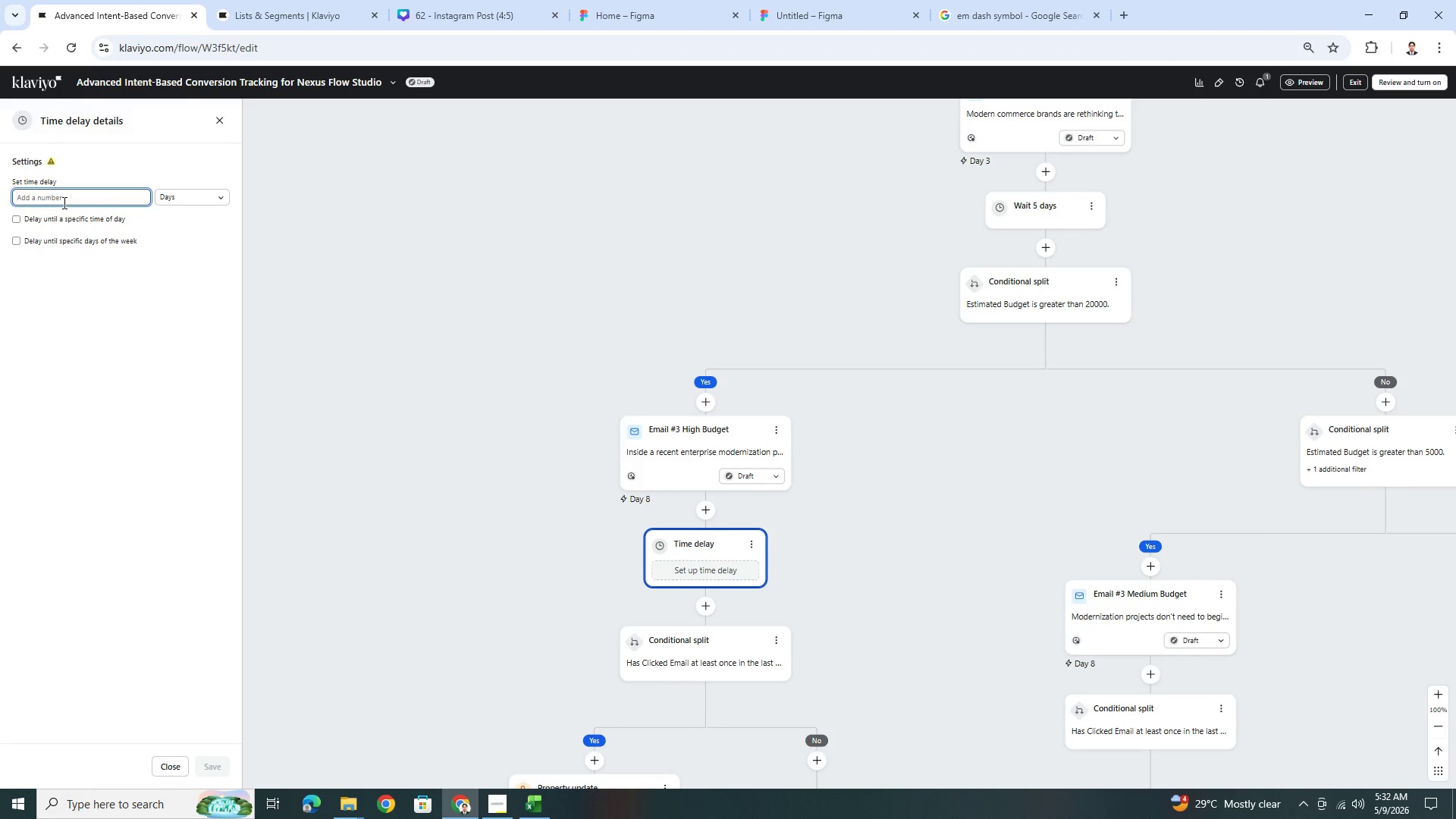 
key(Numpad7)
 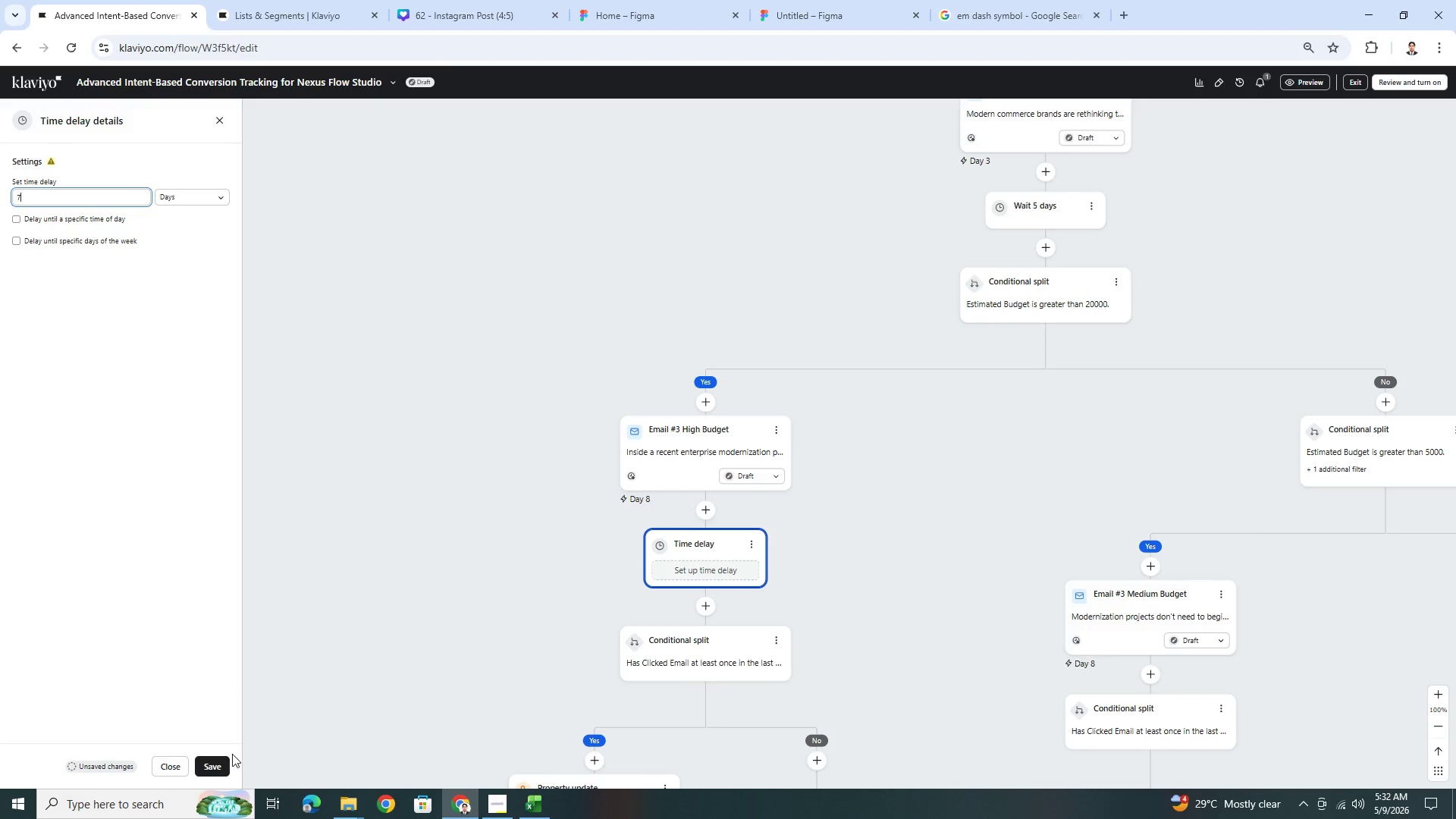 
left_click([222, 761])
 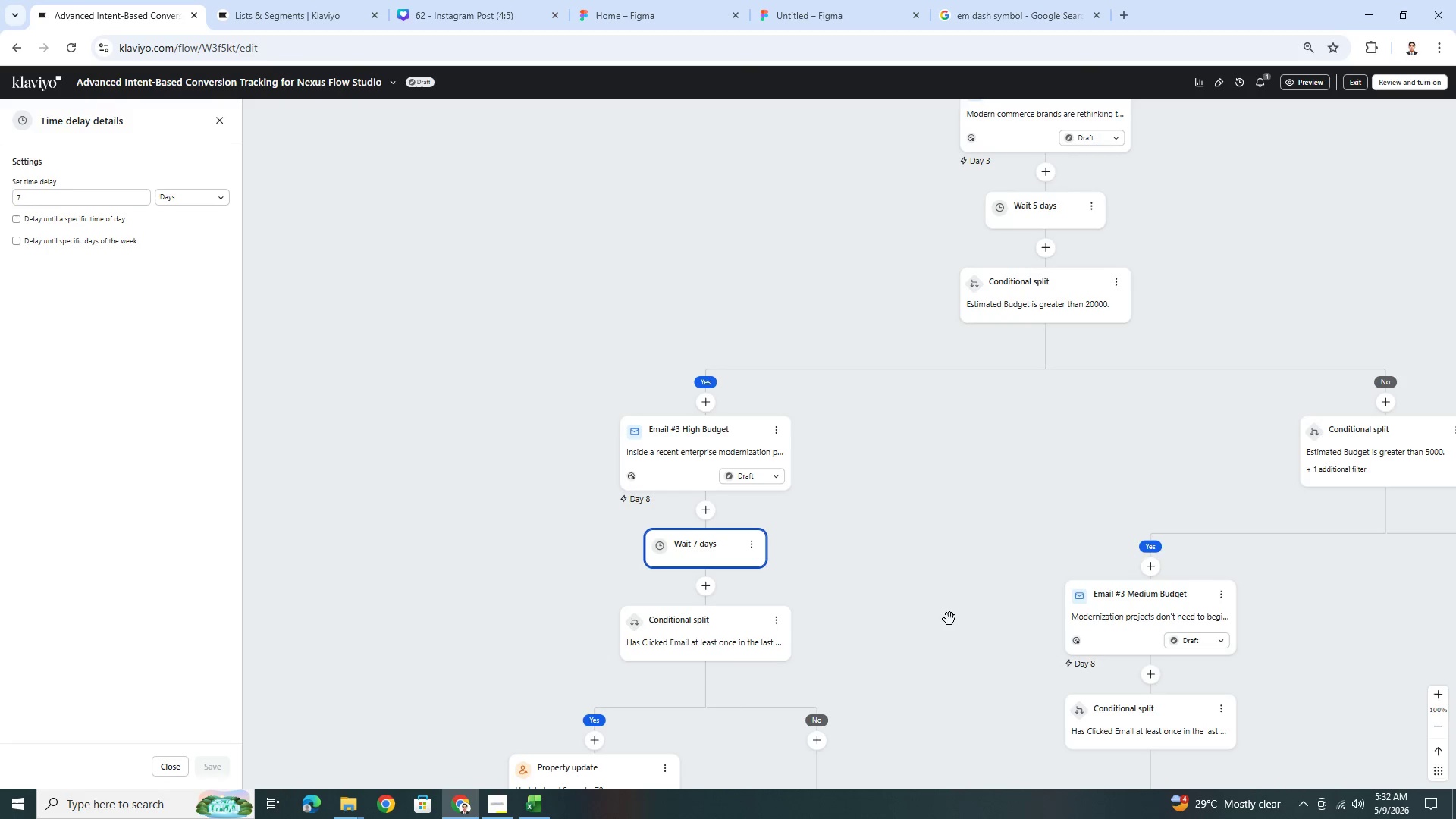 
left_click_drag(start_coordinate=[967, 670], to_coordinate=[713, 356])
 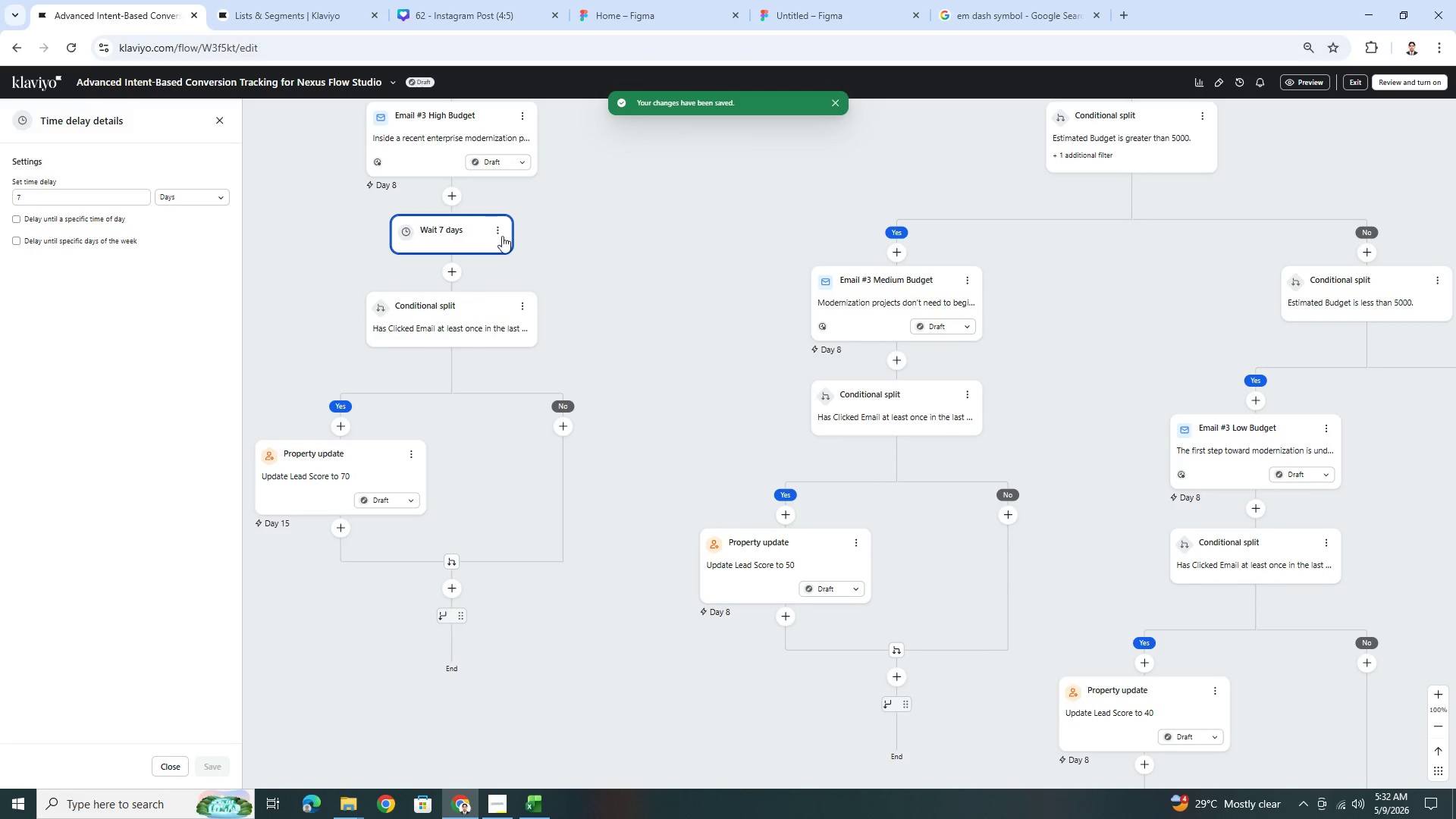 
left_click([494, 232])
 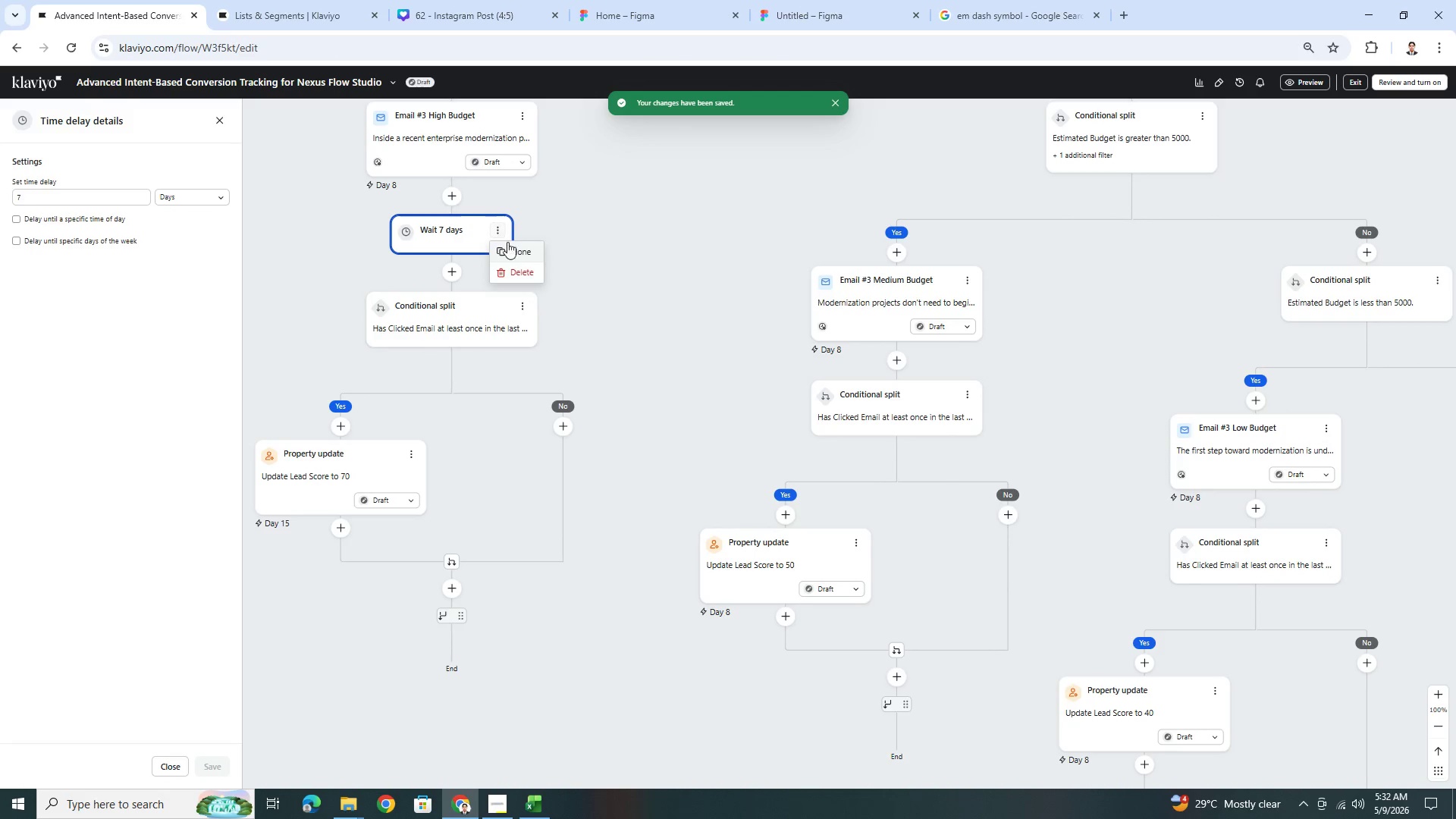 
left_click([512, 246])
 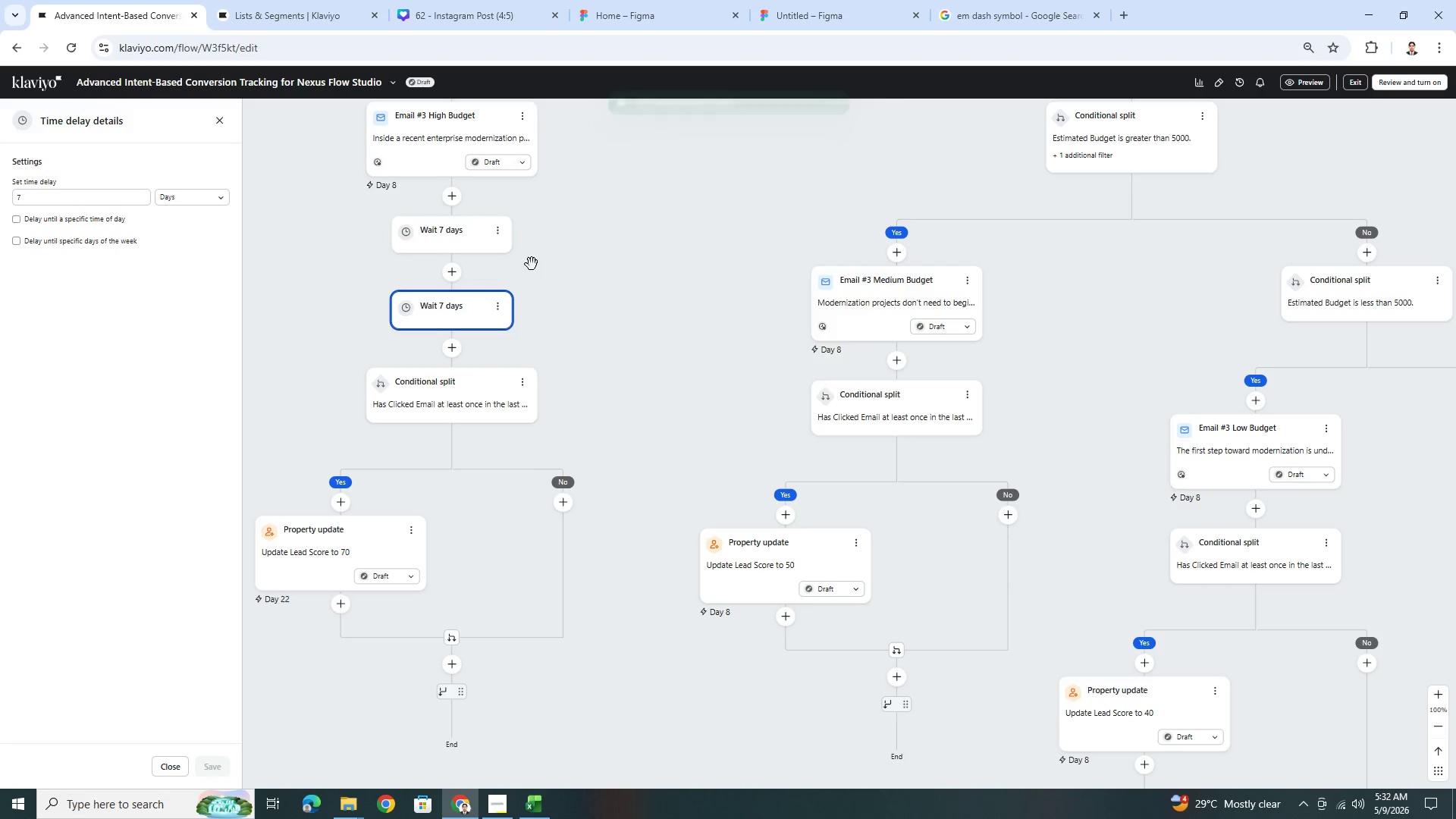 
left_click_drag(start_coordinate=[458, 312], to_coordinate=[912, 371])
 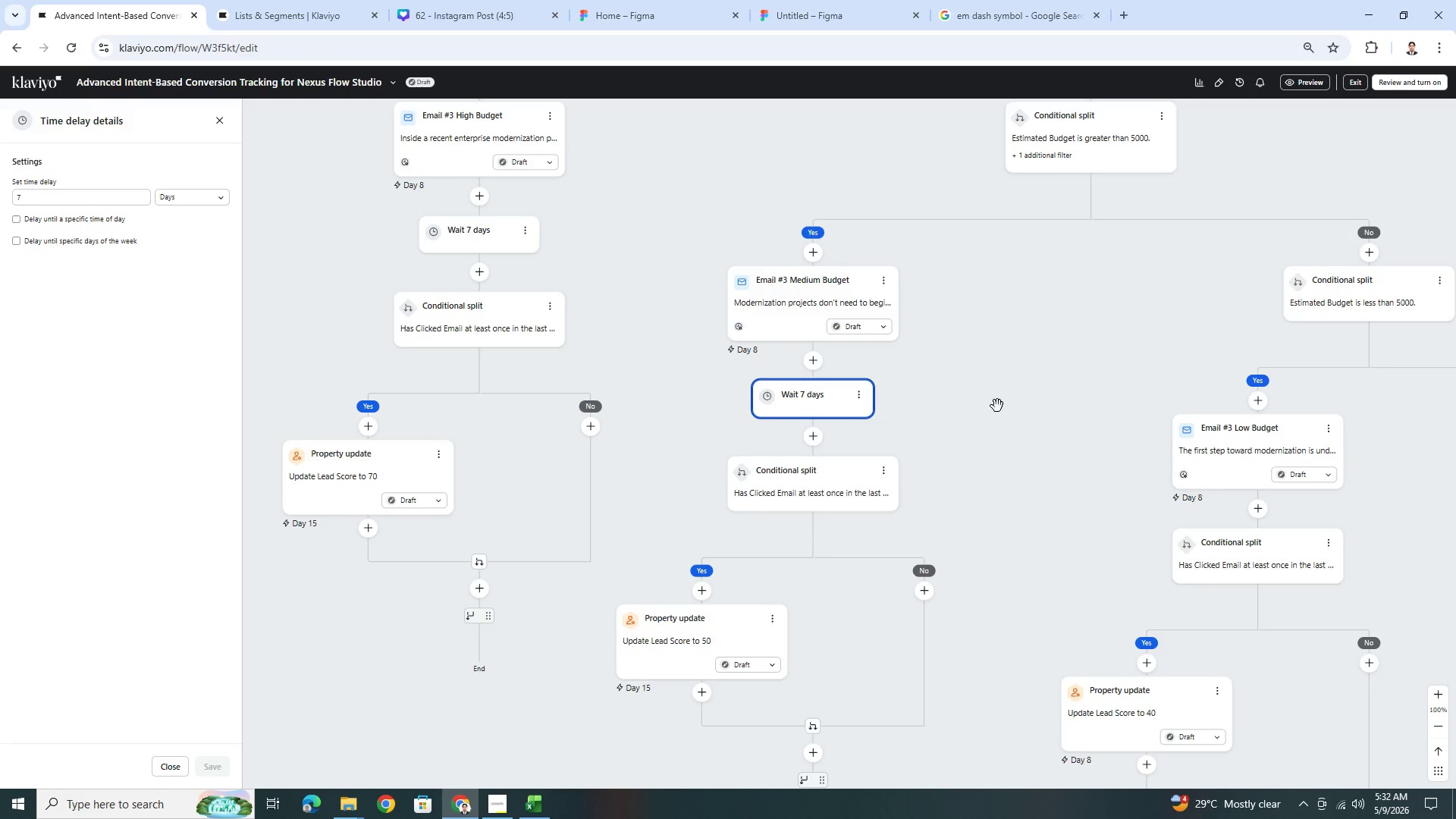 
left_click_drag(start_coordinate=[1037, 450], to_coordinate=[884, 318])
 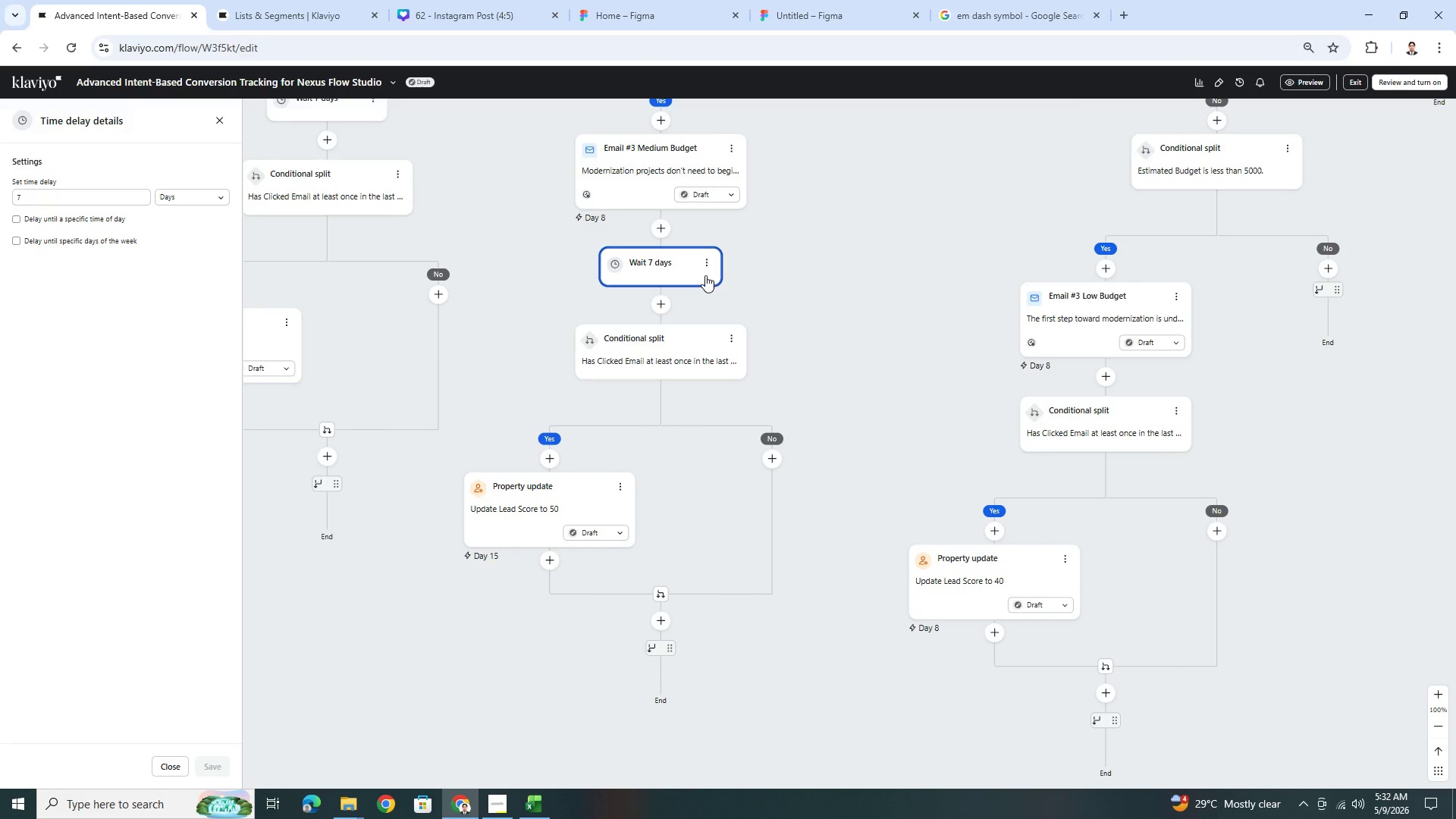 
left_click([707, 267])
 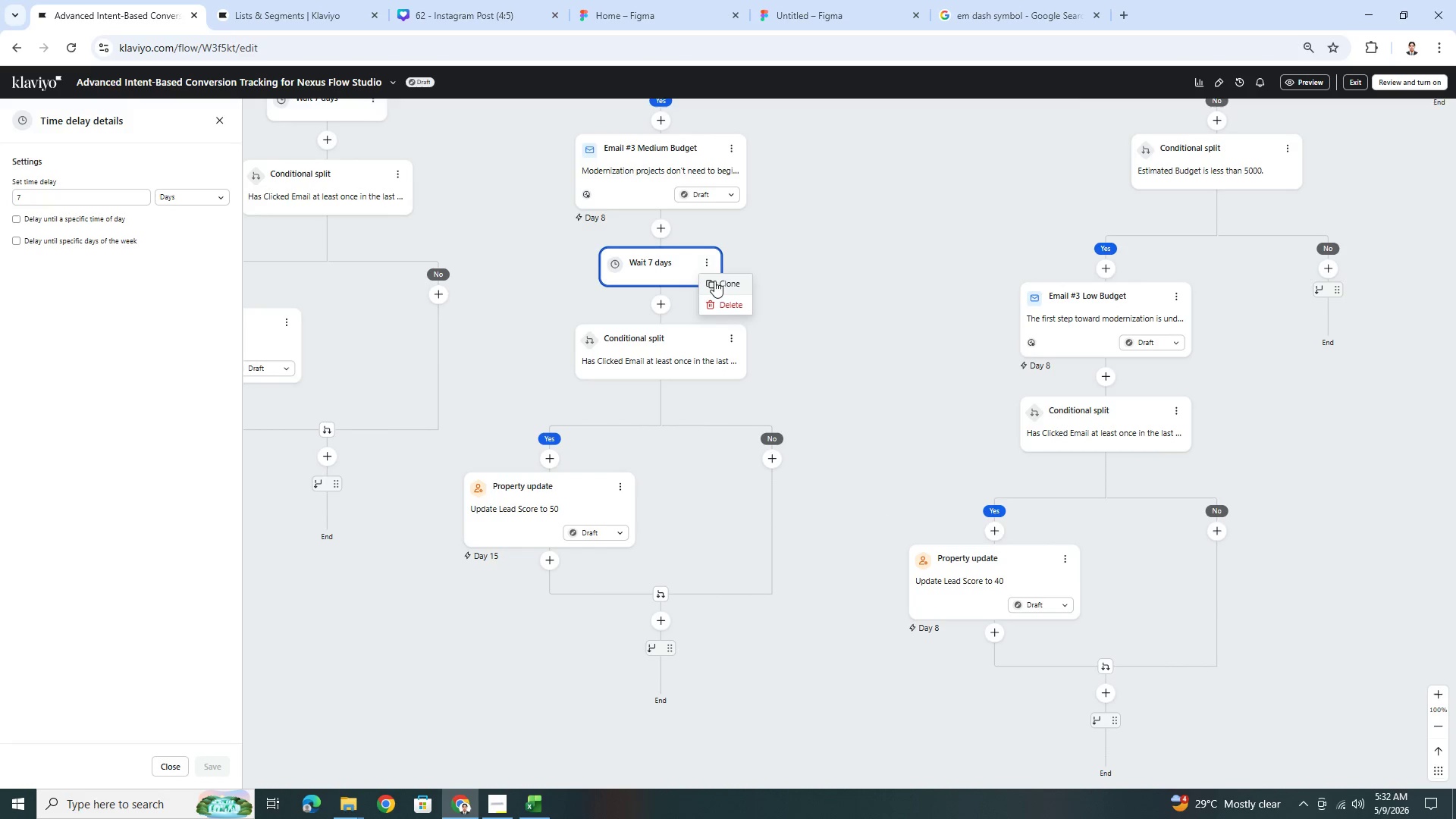 
left_click([714, 281])
 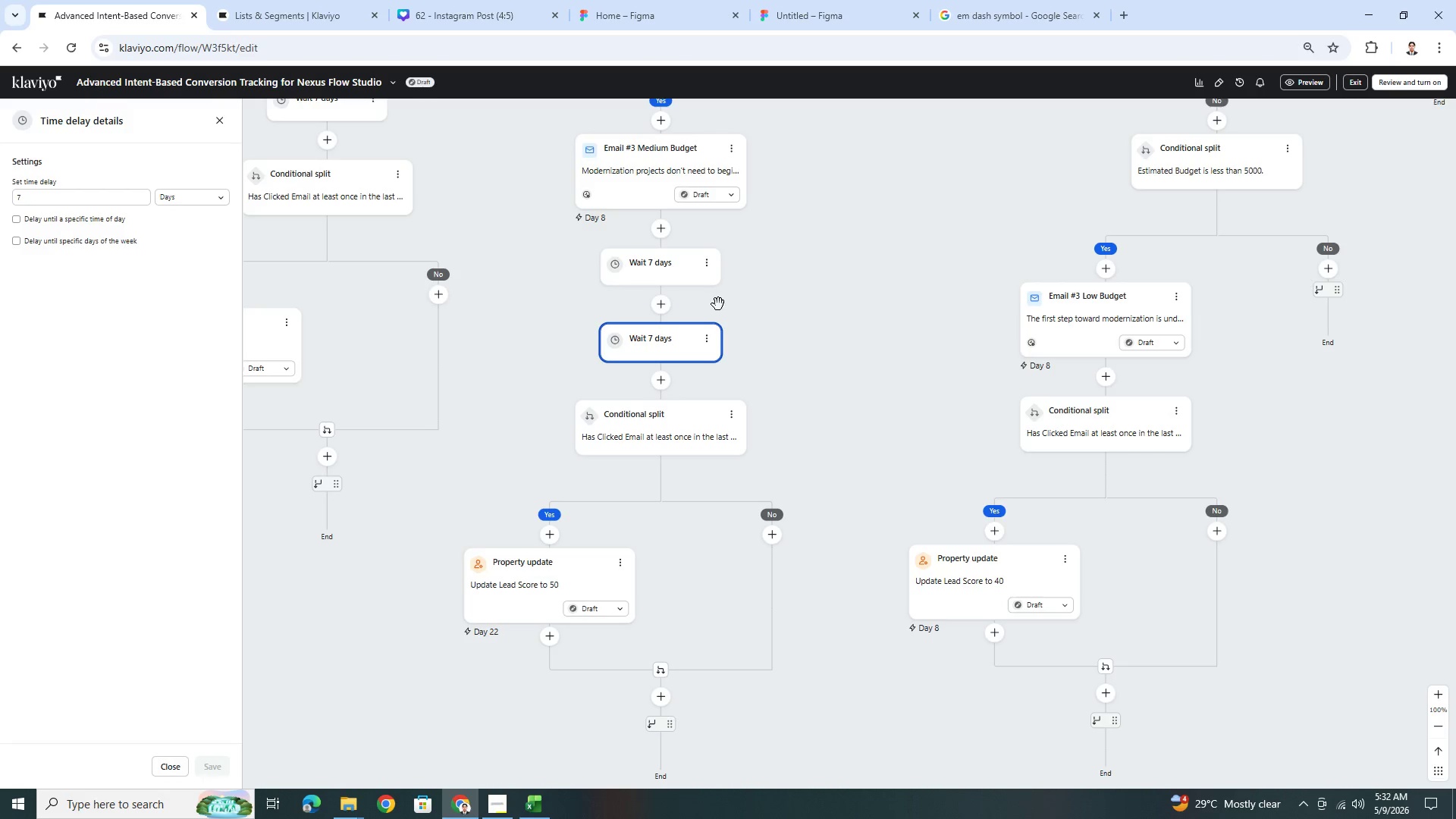 
left_click_drag(start_coordinate=[665, 347], to_coordinate=[1103, 384])
 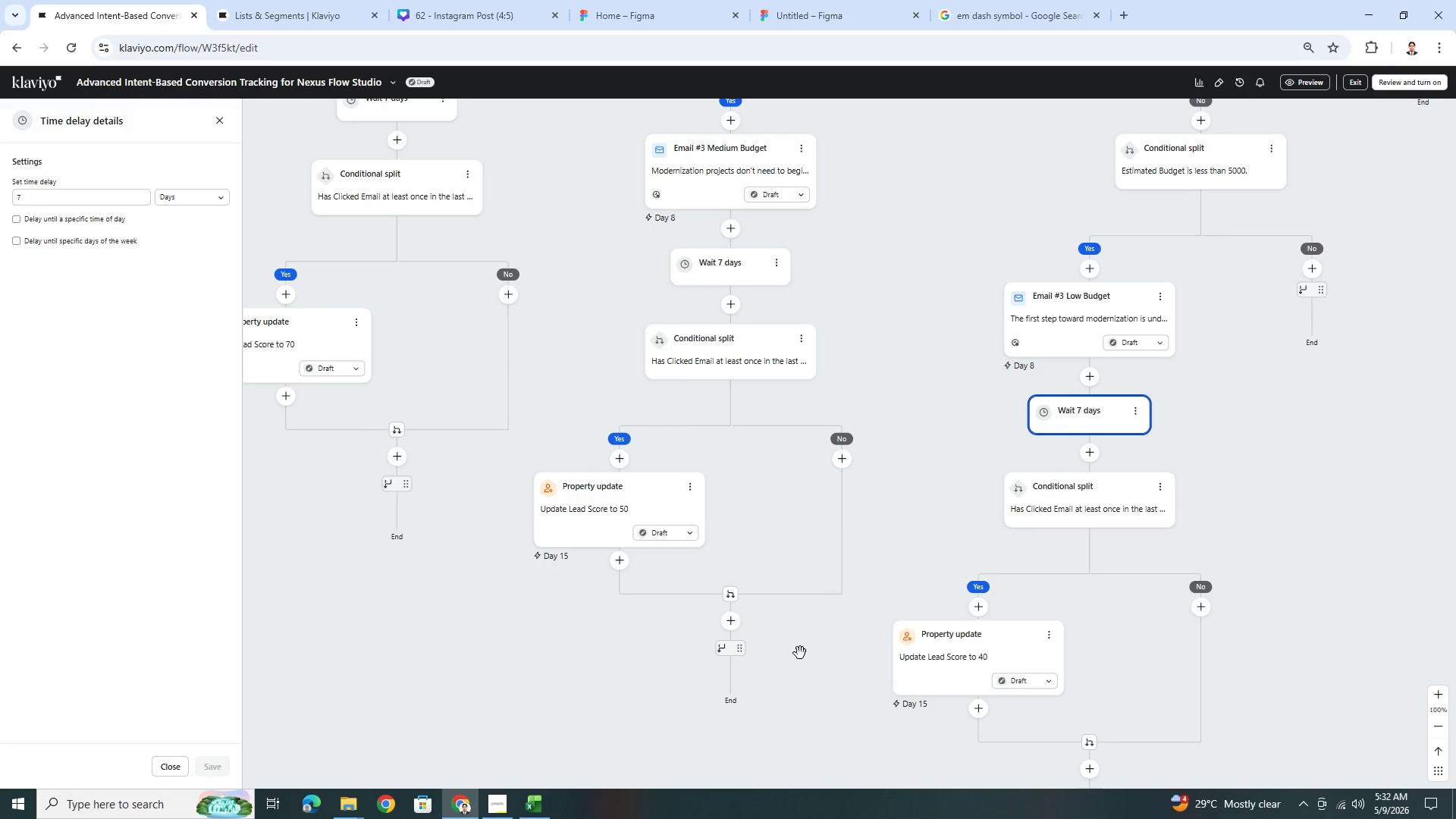 
left_click_drag(start_coordinate=[615, 699], to_coordinate=[629, 589])
 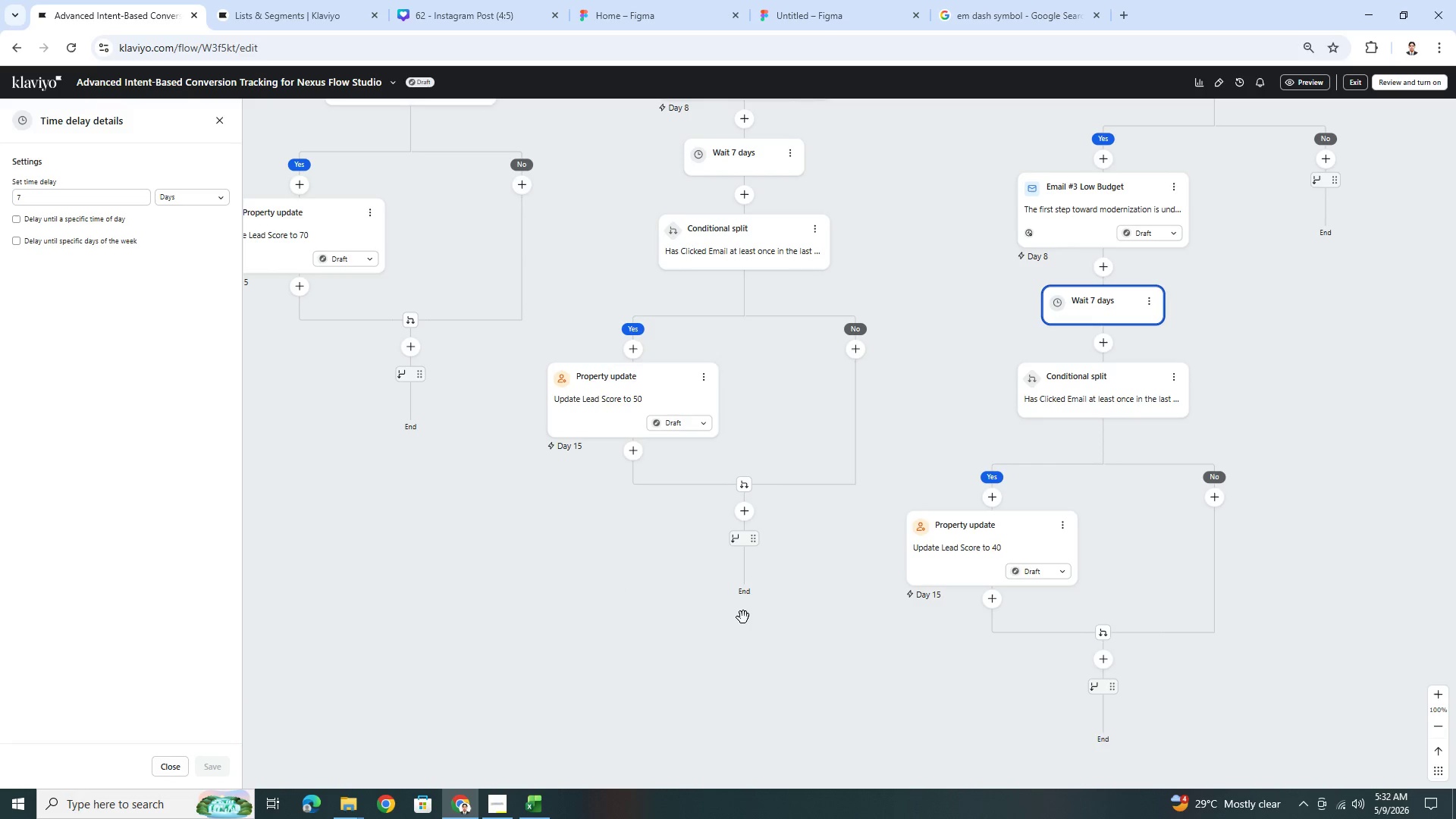 
hold_key(key=ControlLeft, duration=0.75)
scroll: coordinate [774, 570], scroll_direction: down, amount: 6.0
 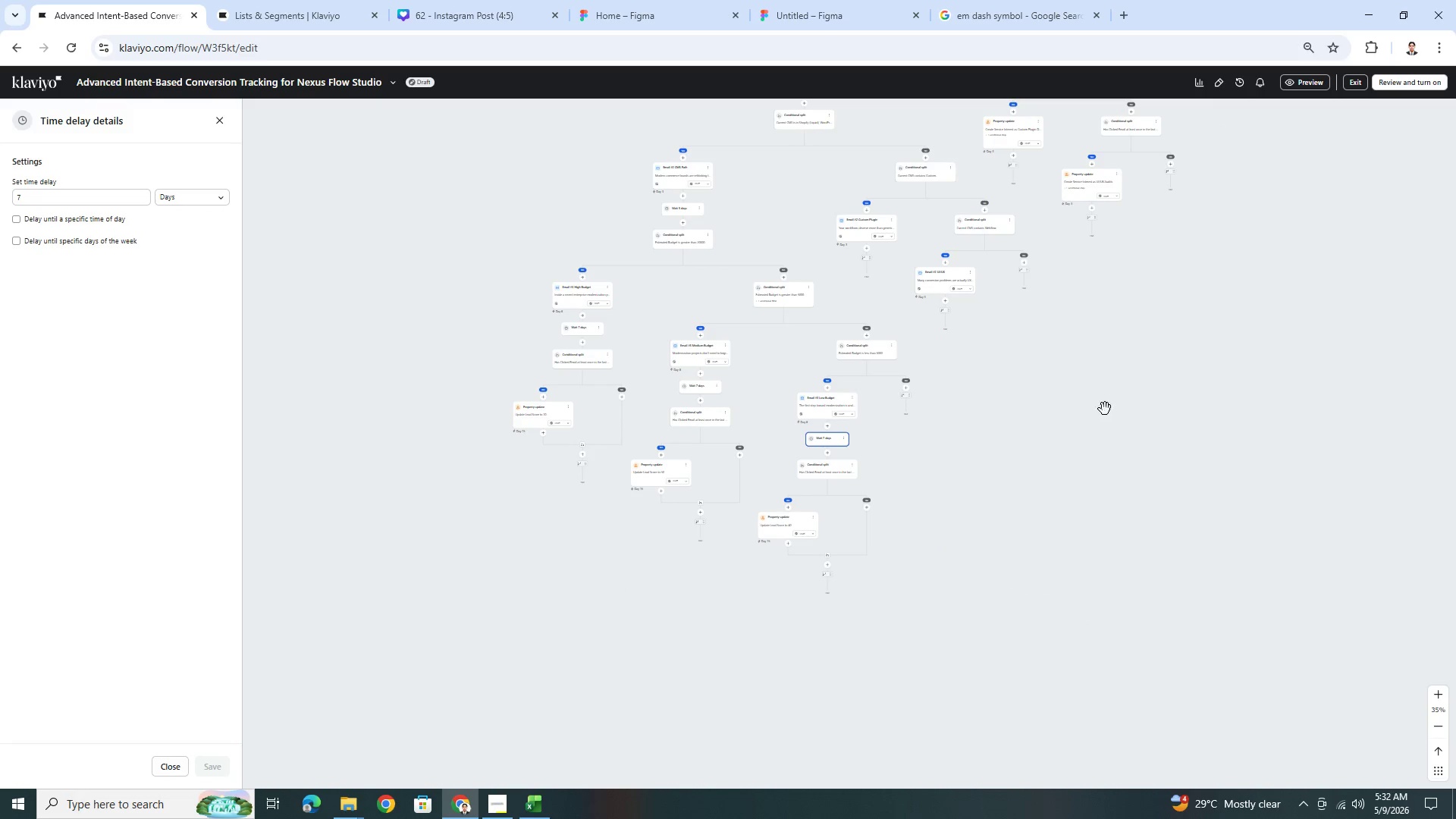 
scroll: coordinate [1094, 471], scroll_direction: up, amount: 8.0
 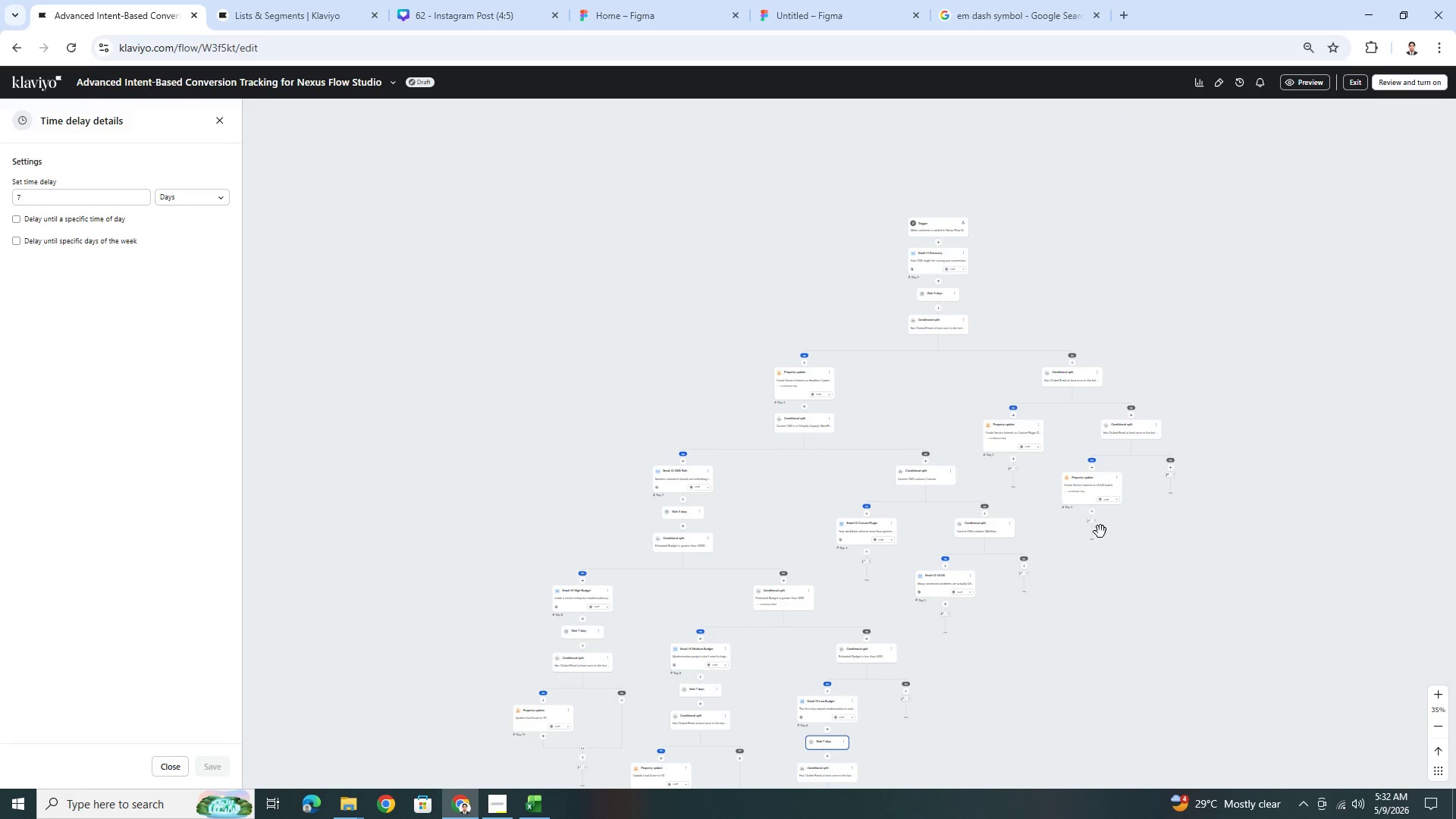 
scroll: coordinate [1100, 549], scroll_direction: down, amount: 3.0
 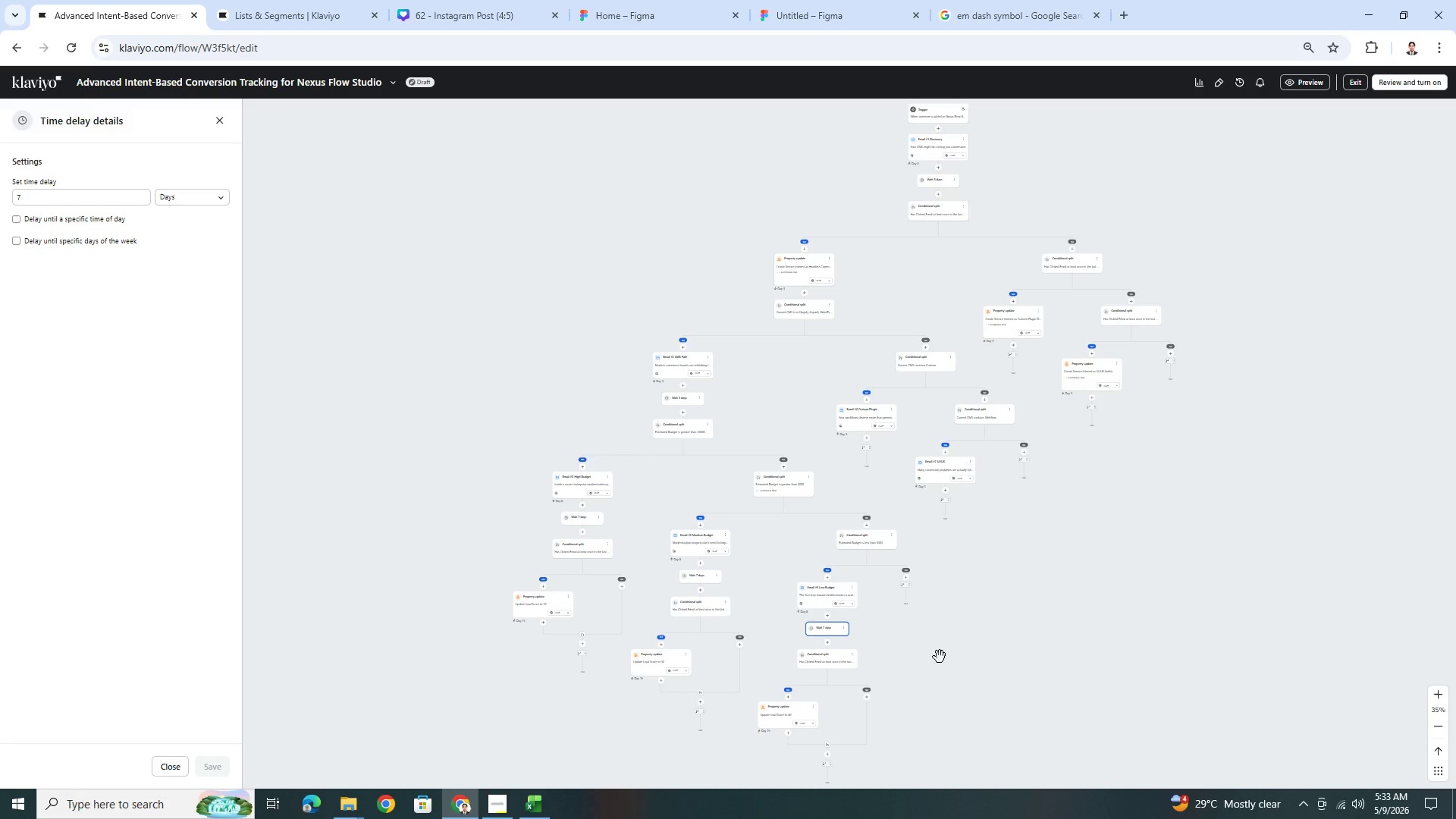 
hold_key(key=ControlLeft, duration=0.53)
scroll: coordinate [676, 714], scroll_direction: up, amount: 4.0
 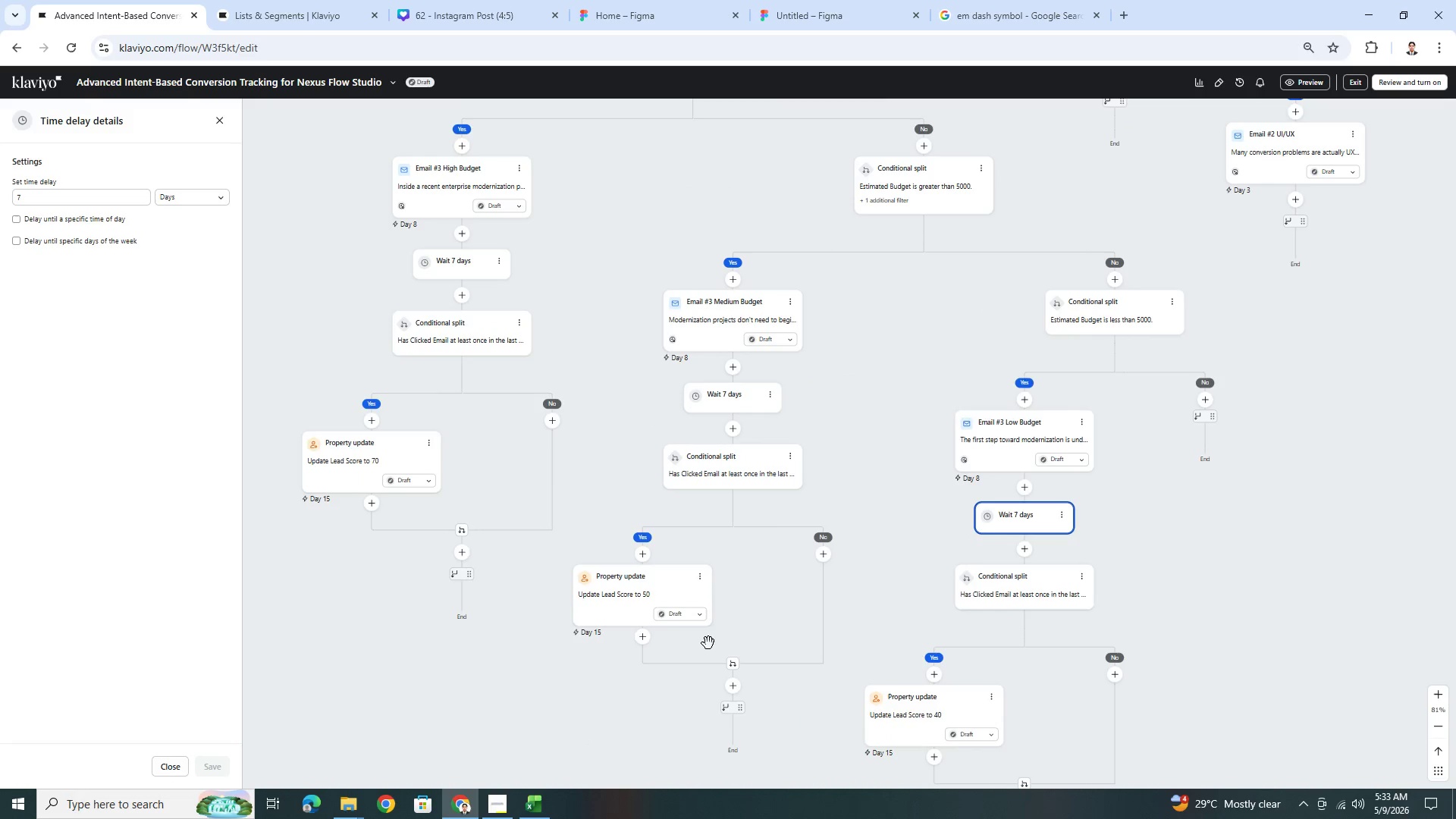 
scroll: coordinate [709, 635], scroll_direction: down, amount: 3.0
 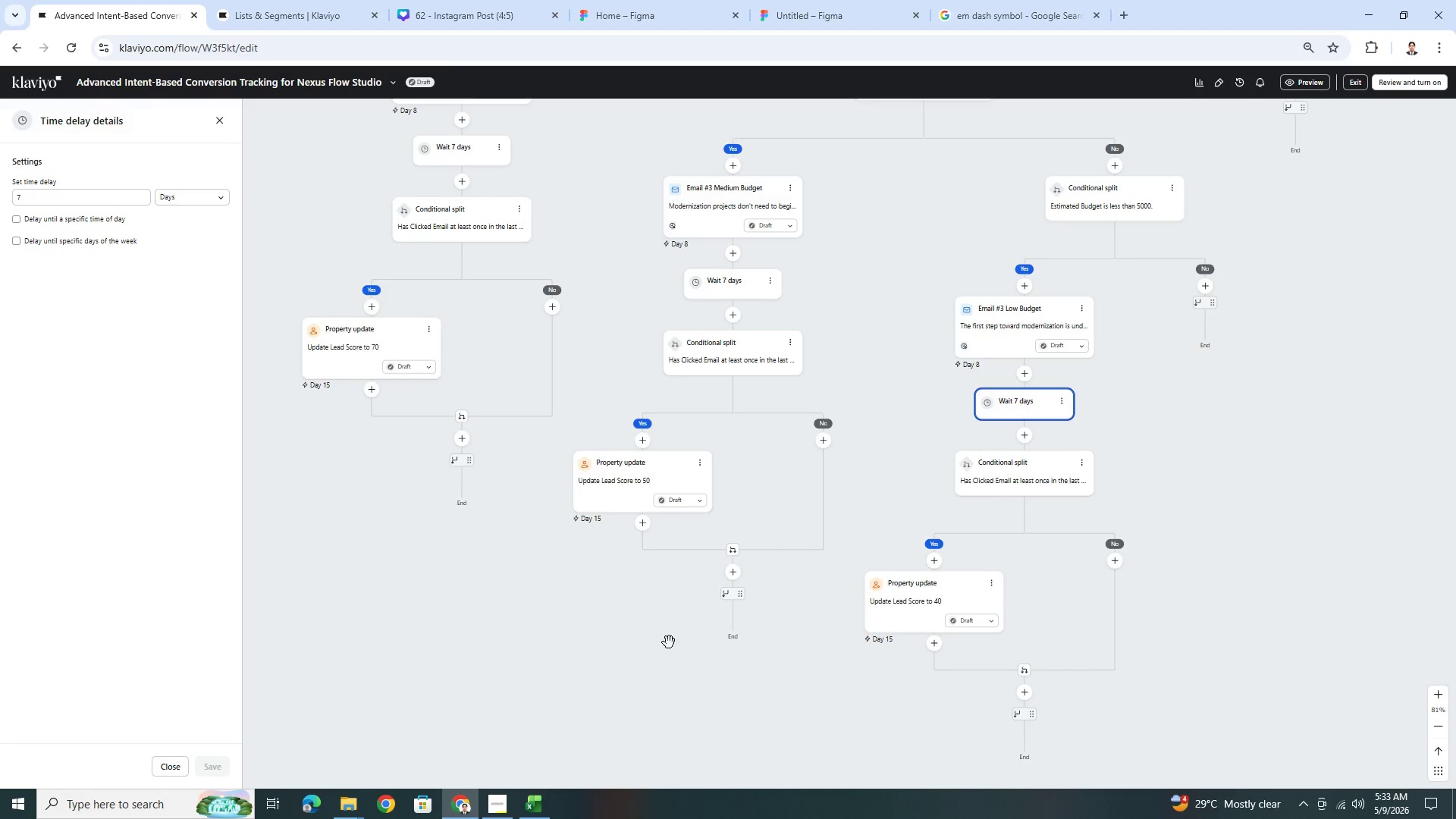 
scroll: coordinate [608, 549], scroll_direction: up, amount: 6.0
 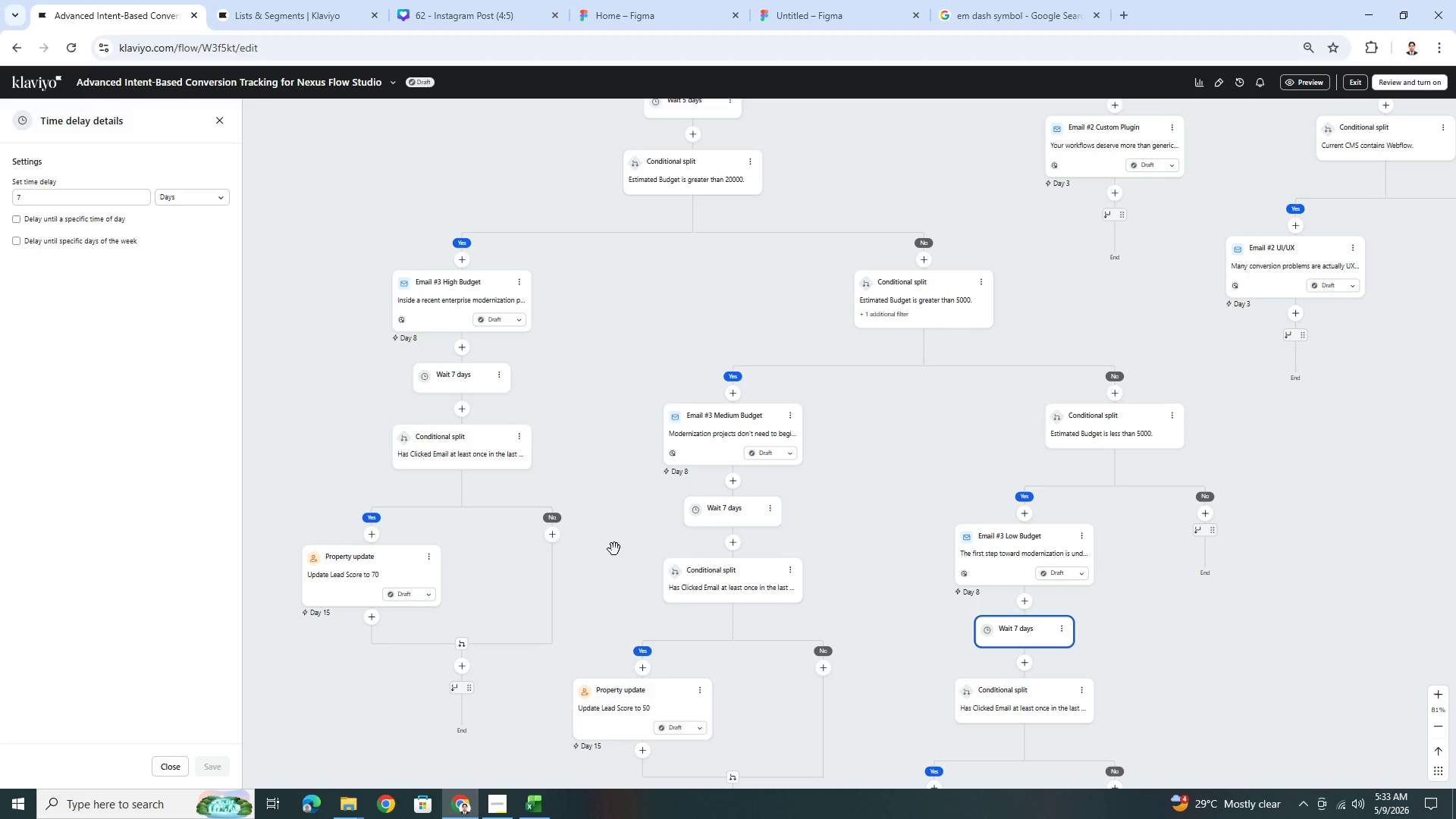 
scroll: coordinate [614, 549], scroll_direction: down, amount: 1.0
 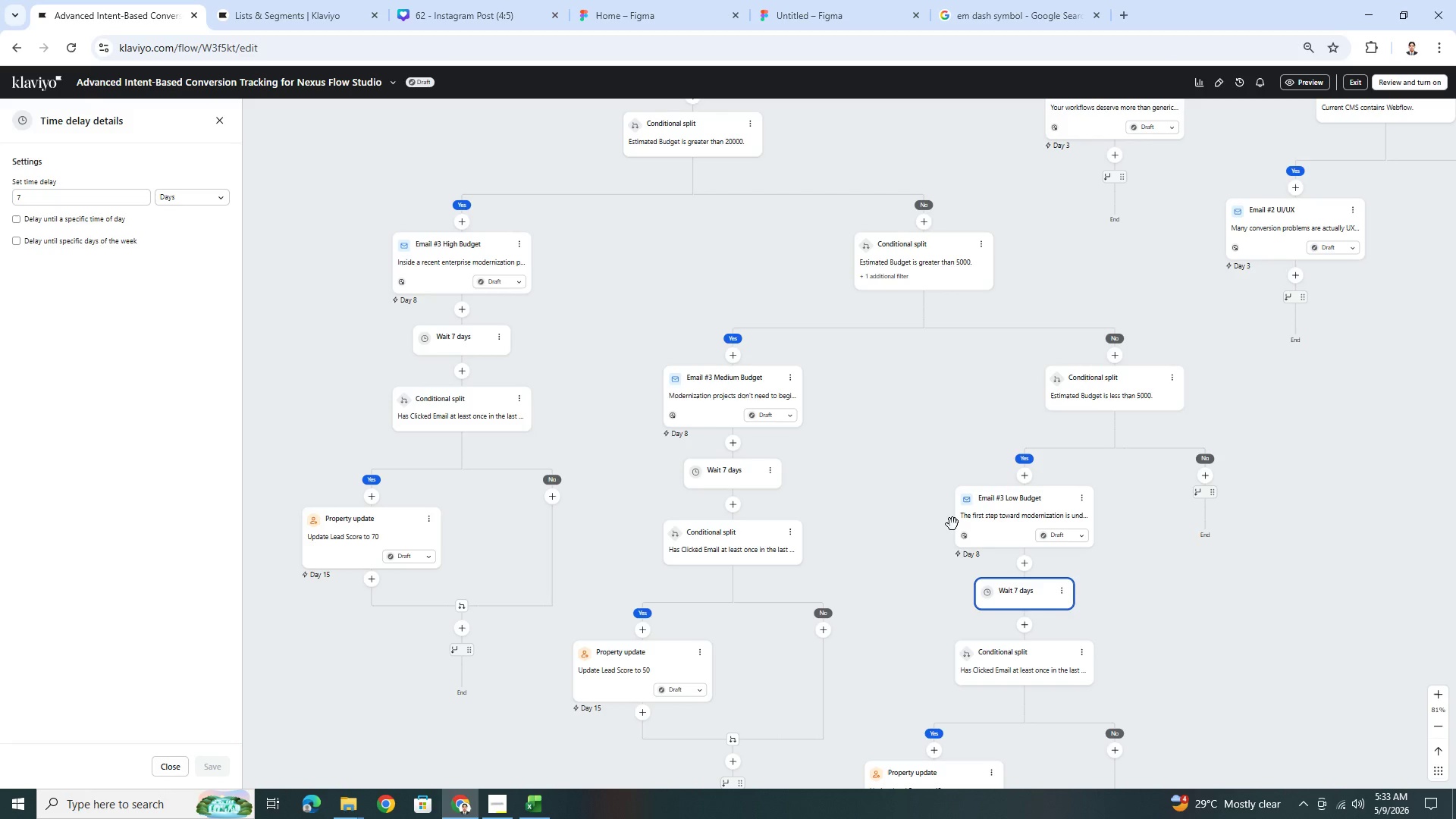 
wait(6.4)
 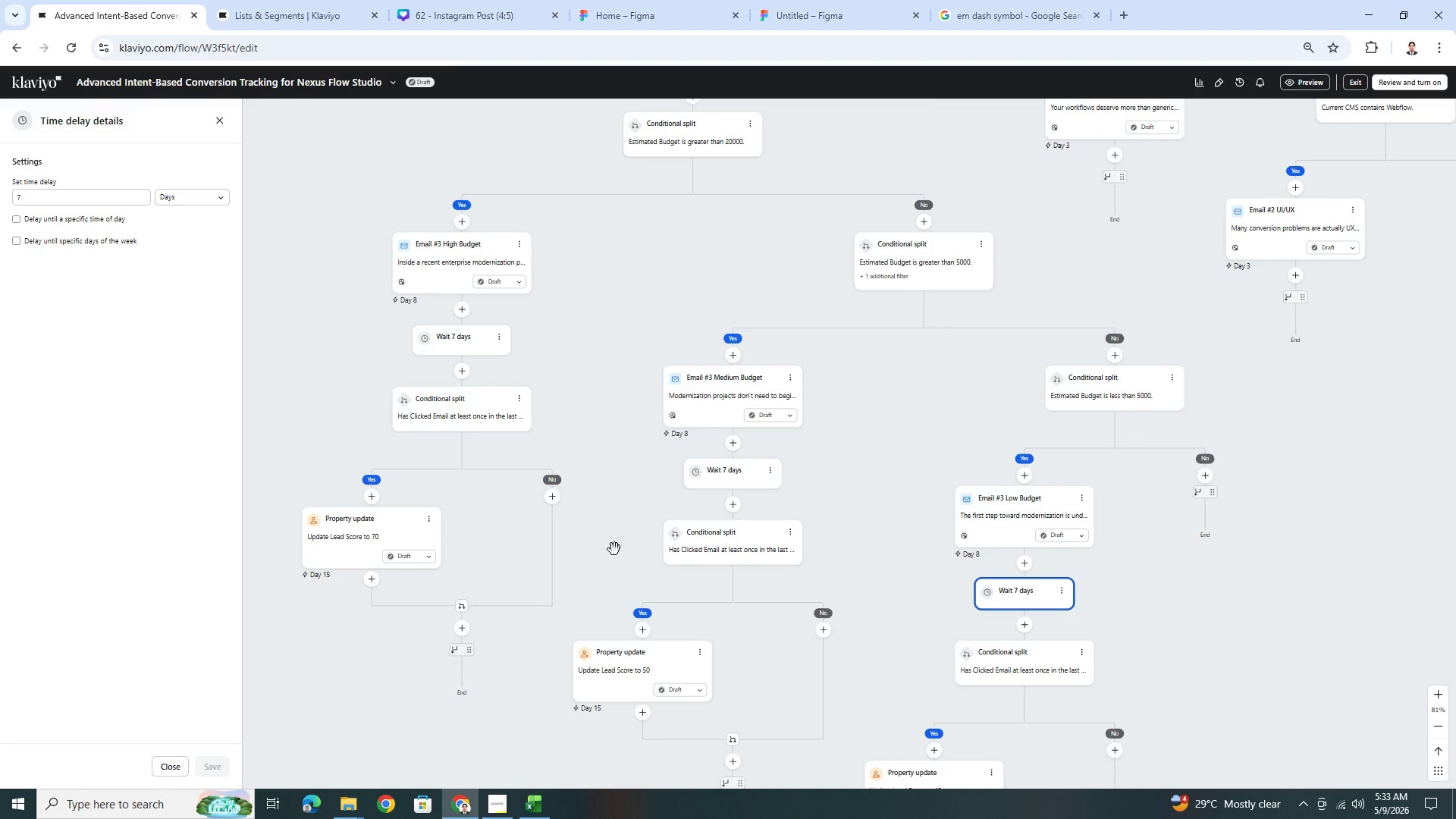 
scroll: coordinate [868, 544], scroll_direction: down, amount: 3.0
 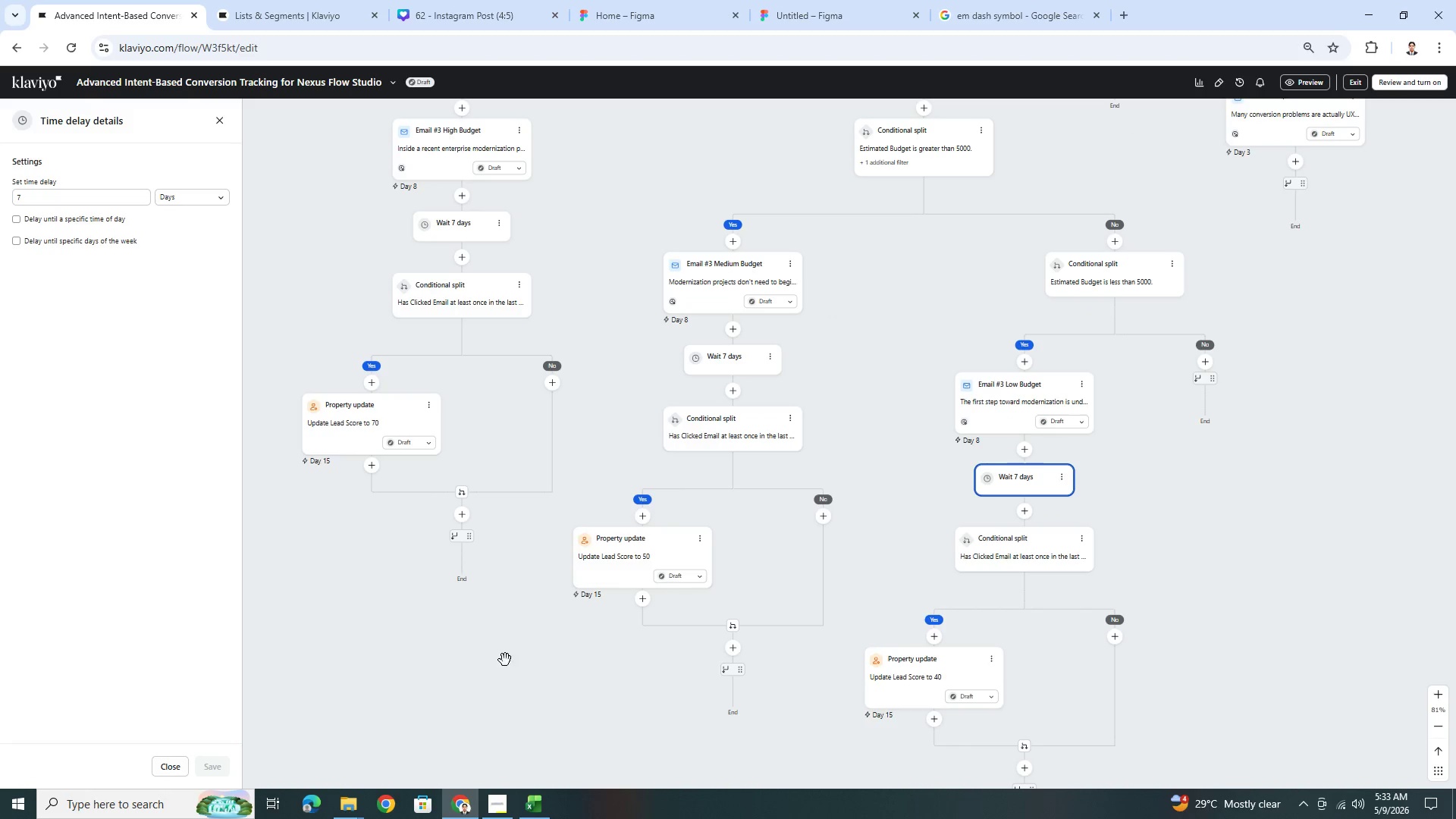 
left_click_drag(start_coordinate=[506, 663], to_coordinate=[721, 688])
 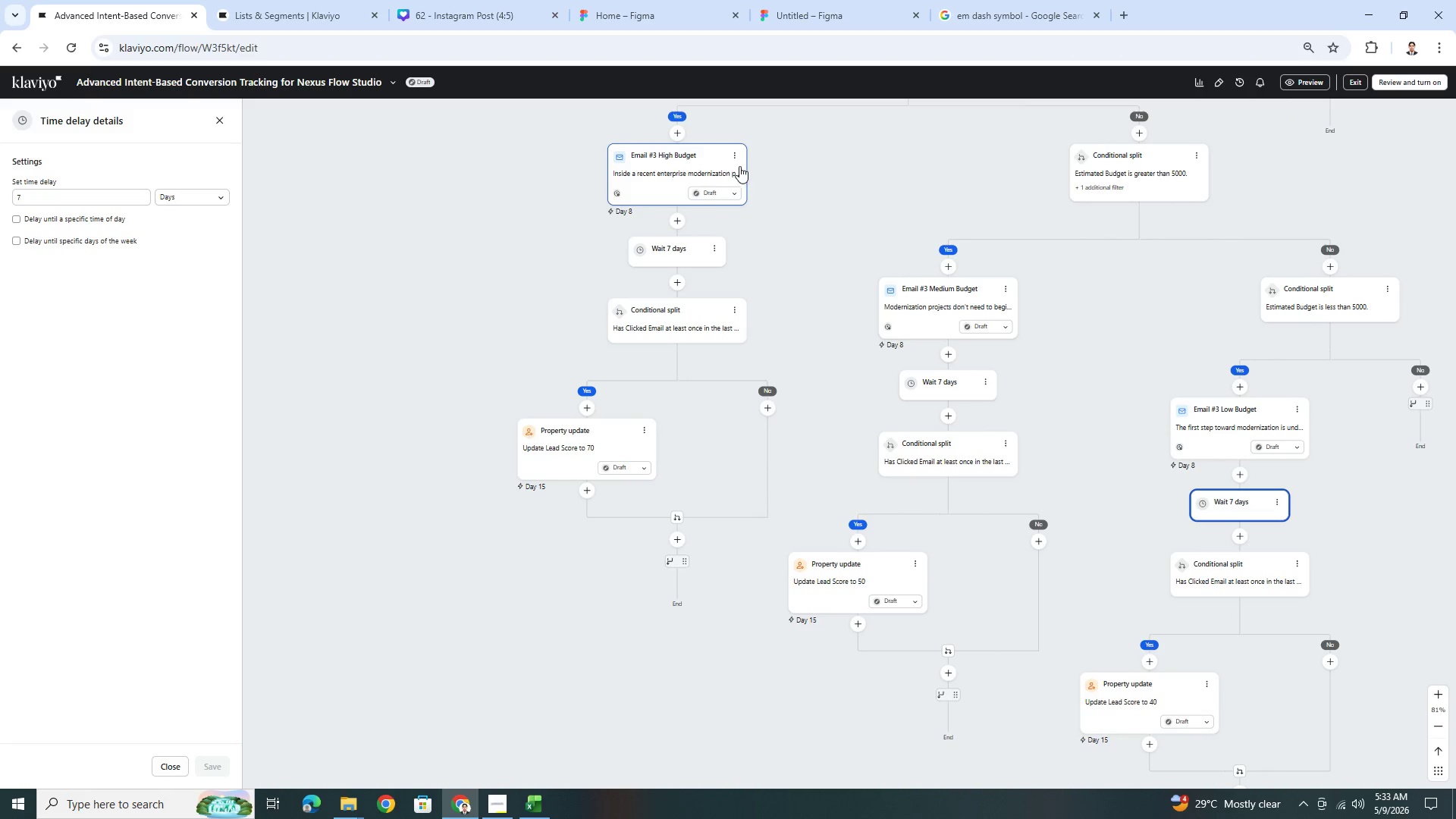 
left_click([734, 155])
 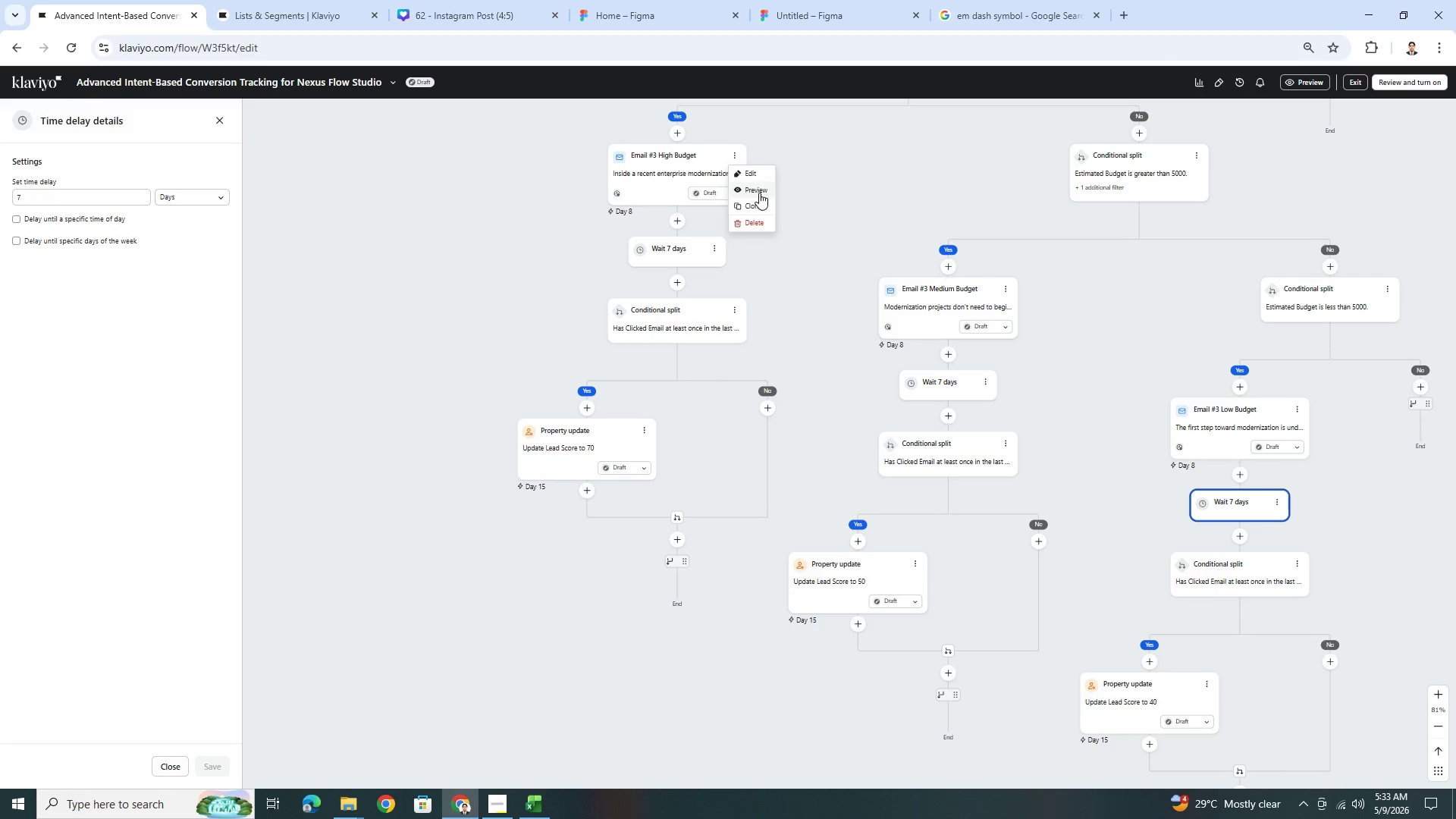 
left_click([759, 206])
 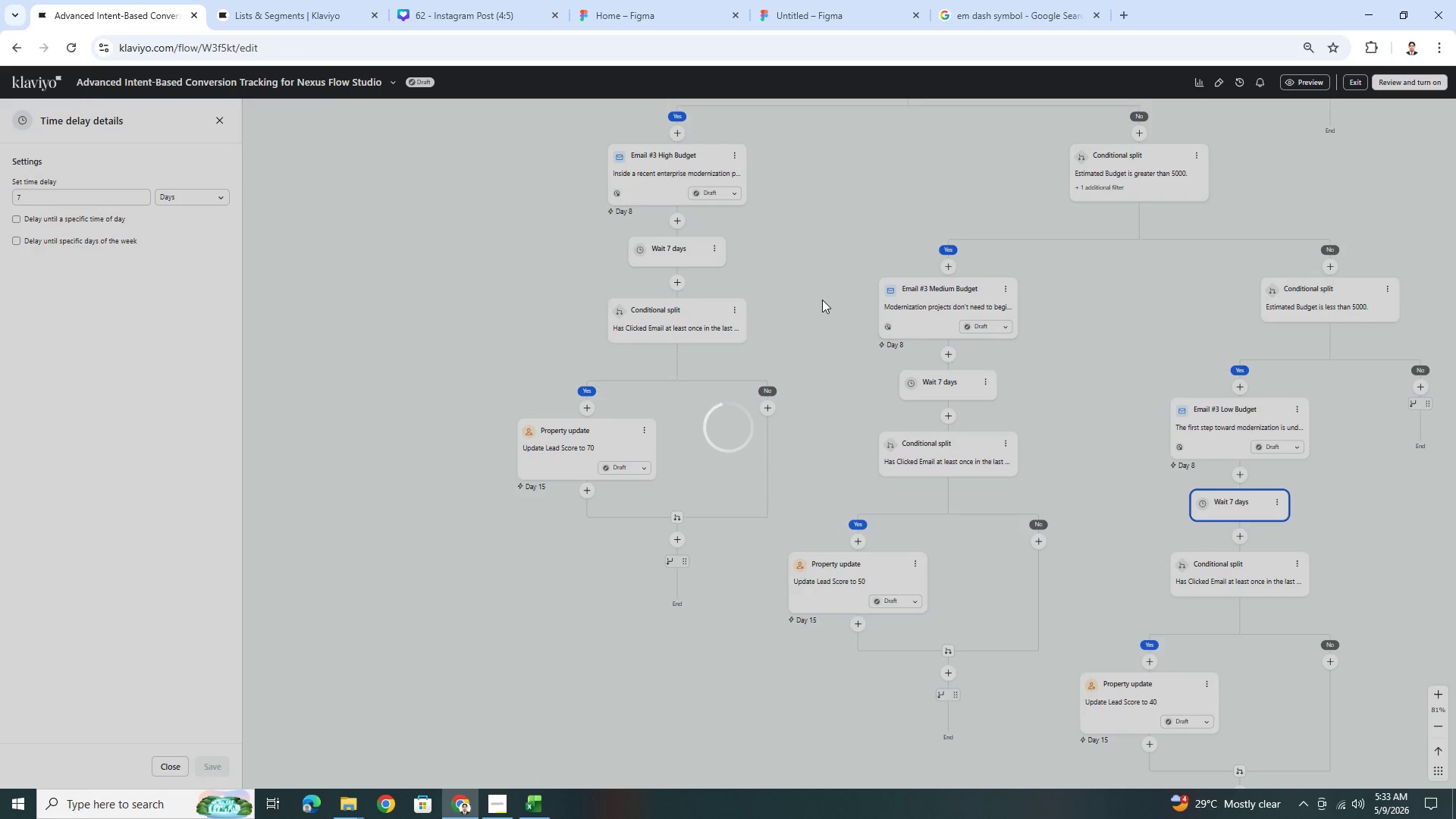 
wait(8.02)
 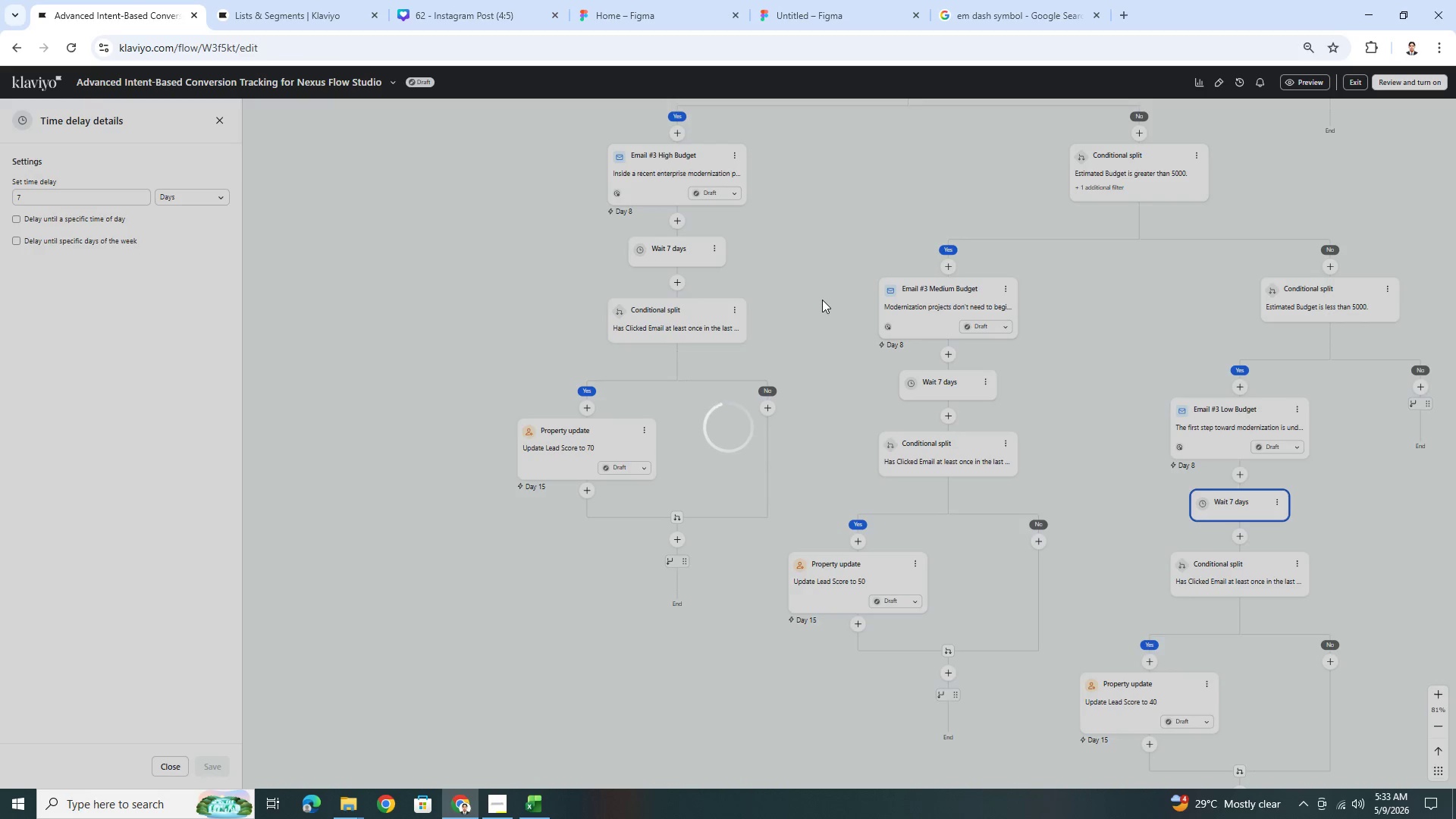 
left_click_drag(start_coordinate=[598, 257], to_coordinate=[645, 772])
 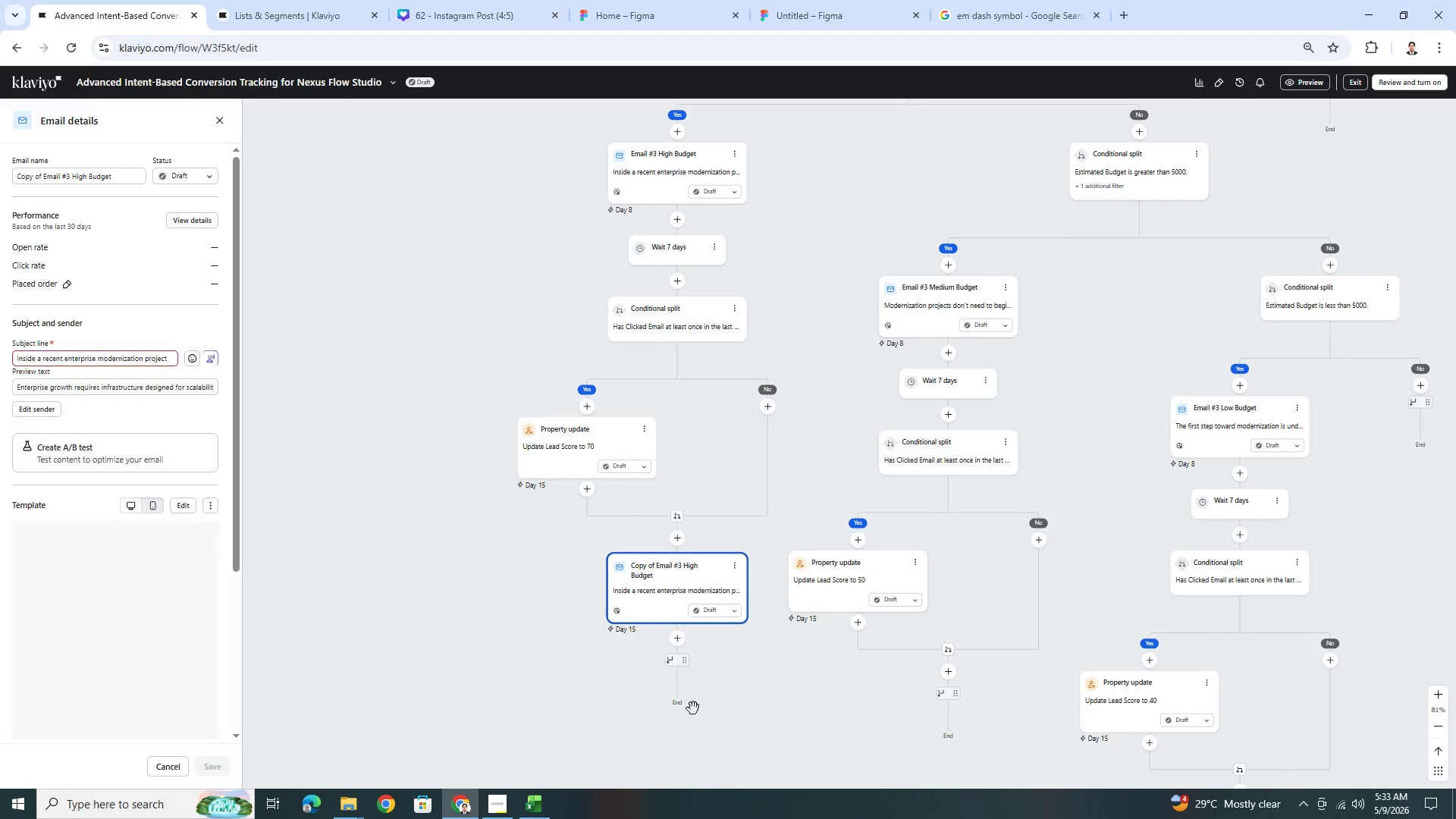 
left_click_drag(start_coordinate=[769, 732], to_coordinate=[648, 695])
 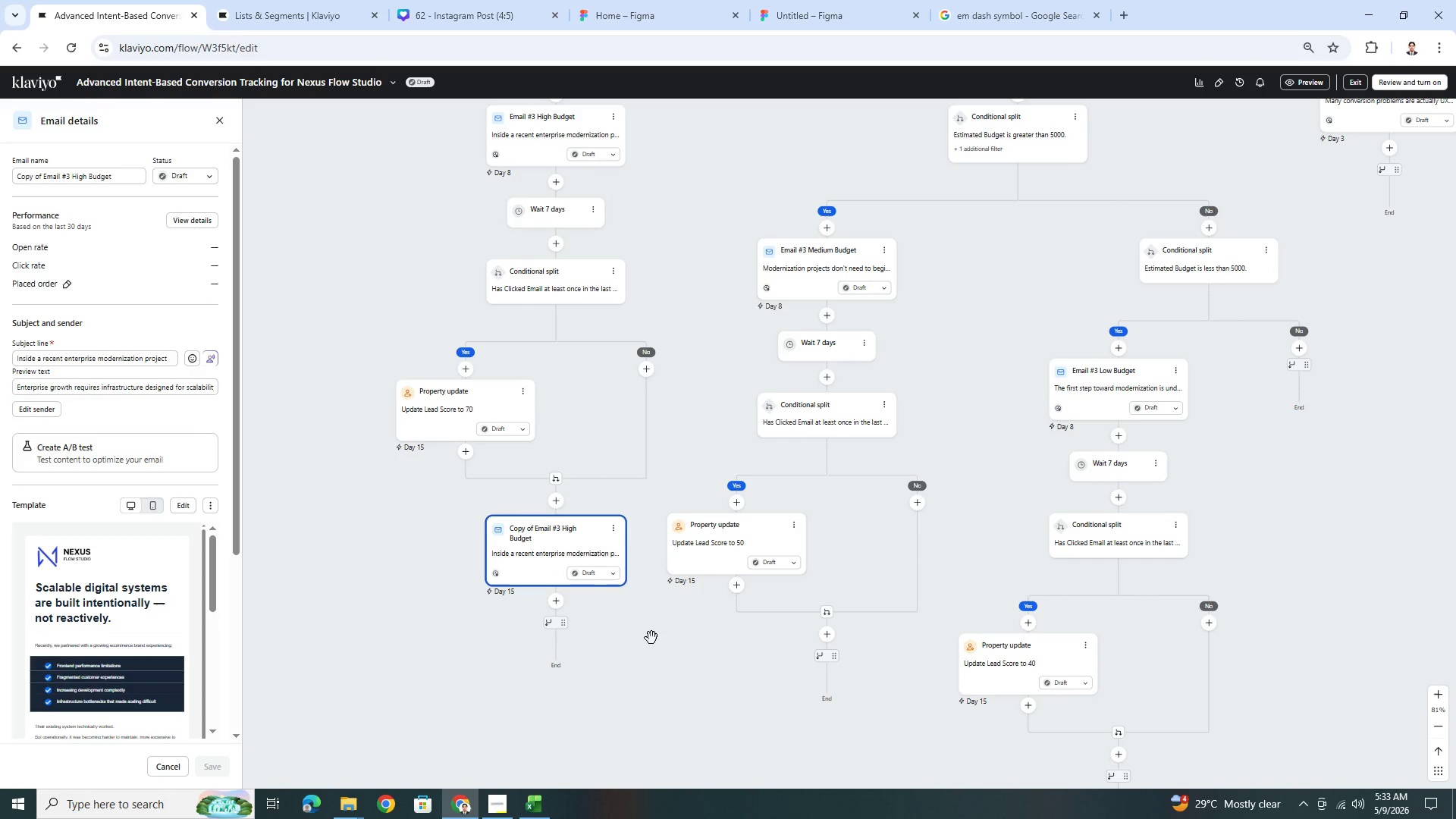 
left_click([497, 802])